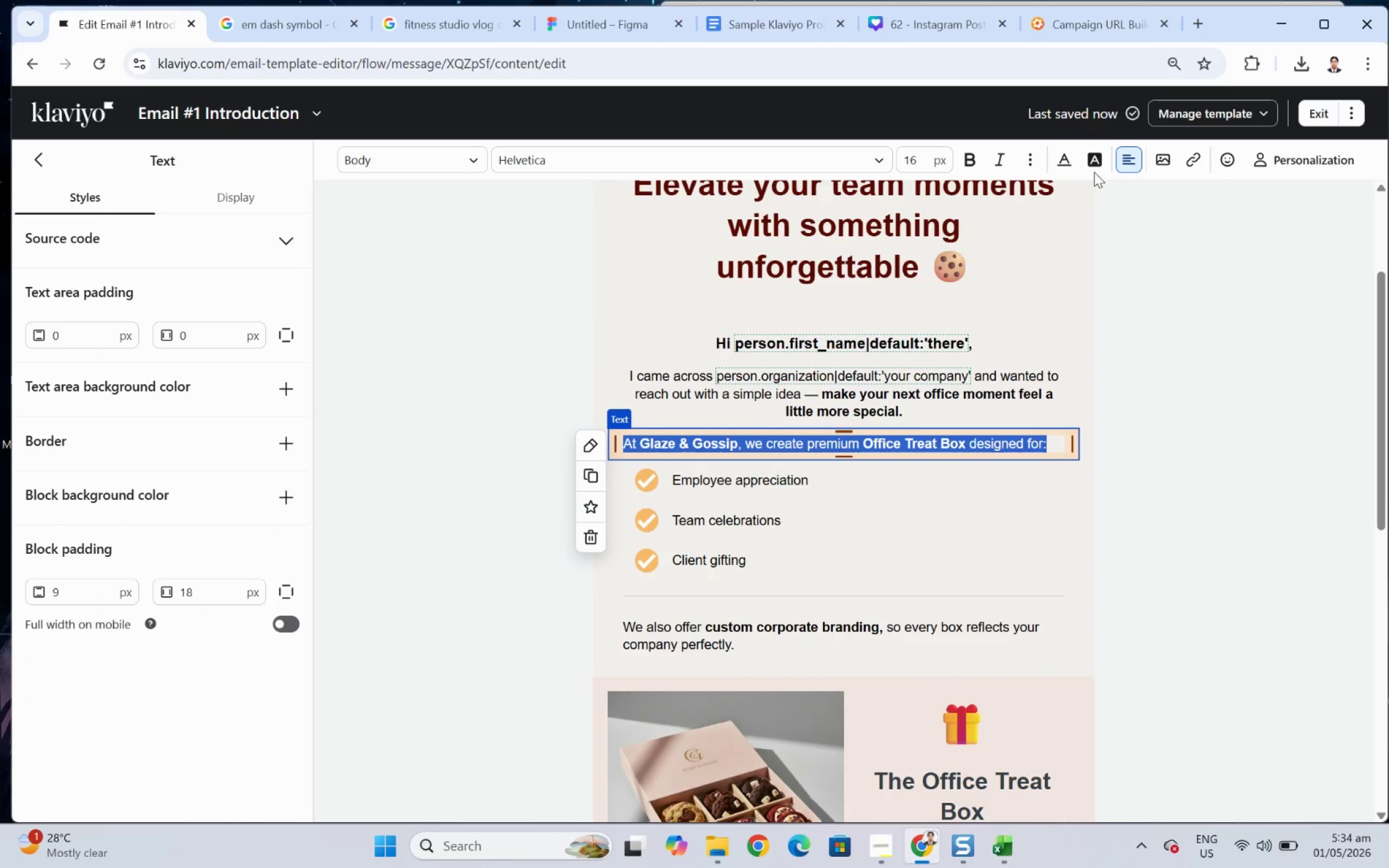 
left_click([1139, 155])
 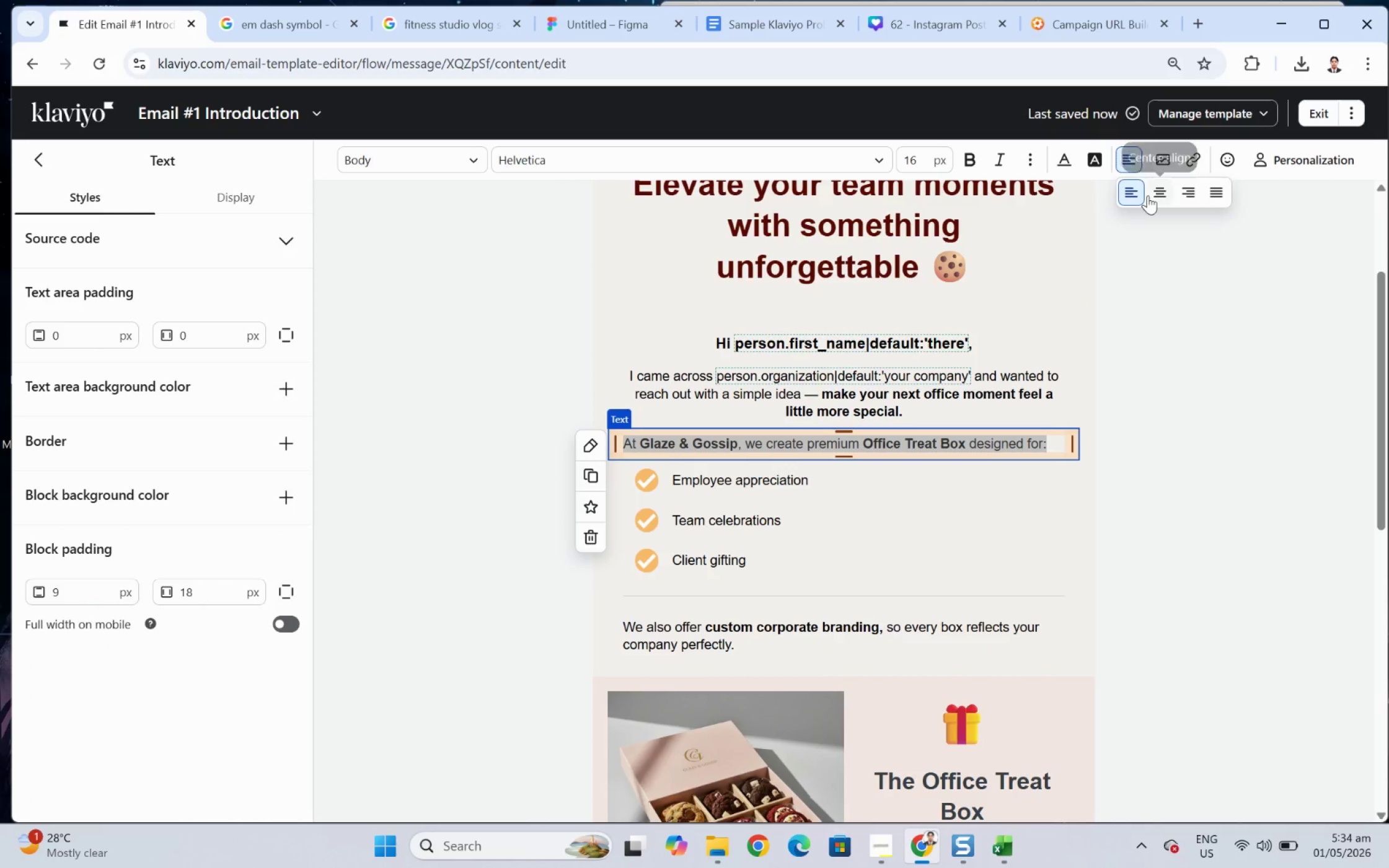 
left_click([1157, 196])
 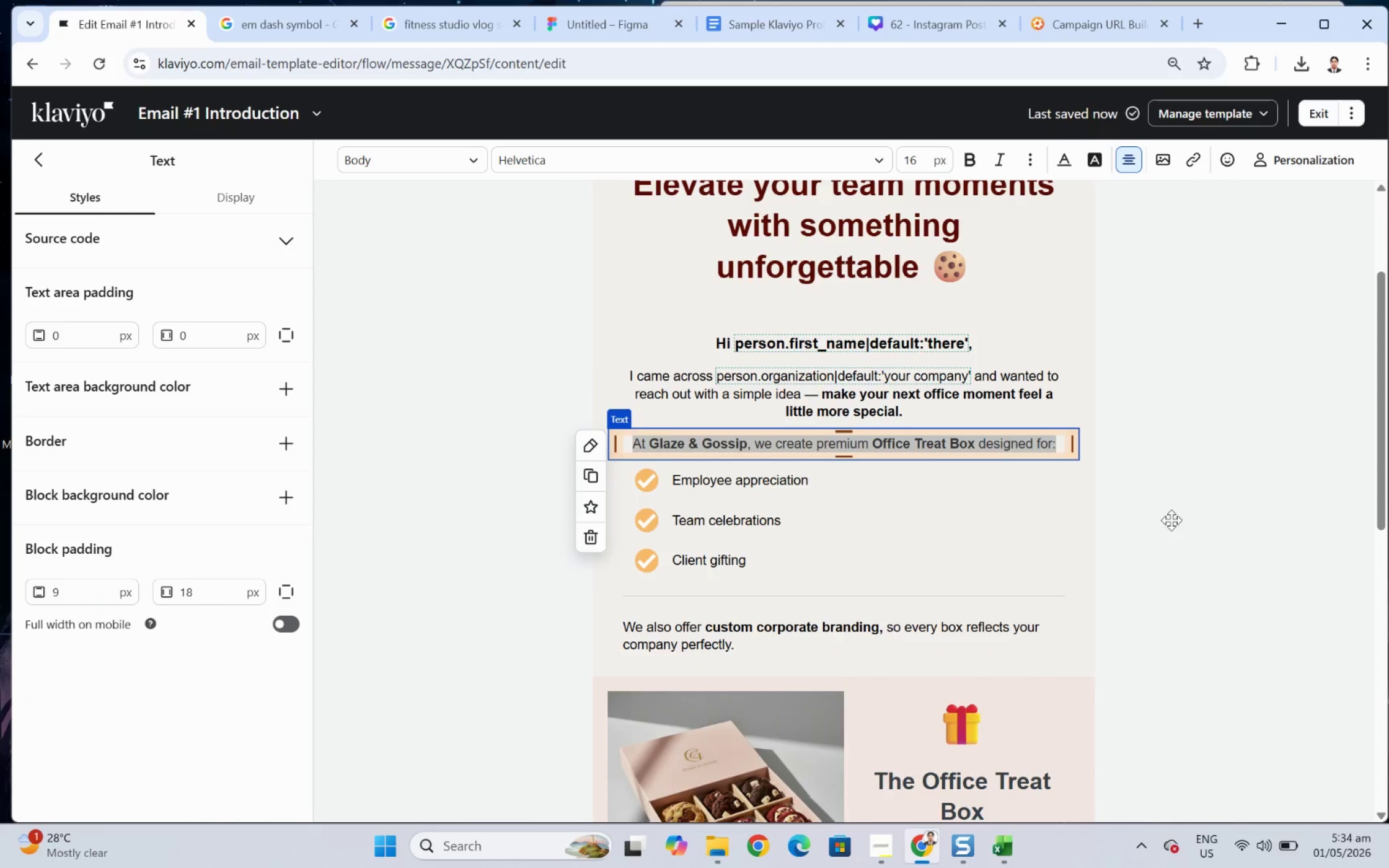 
double_click([1142, 481])
 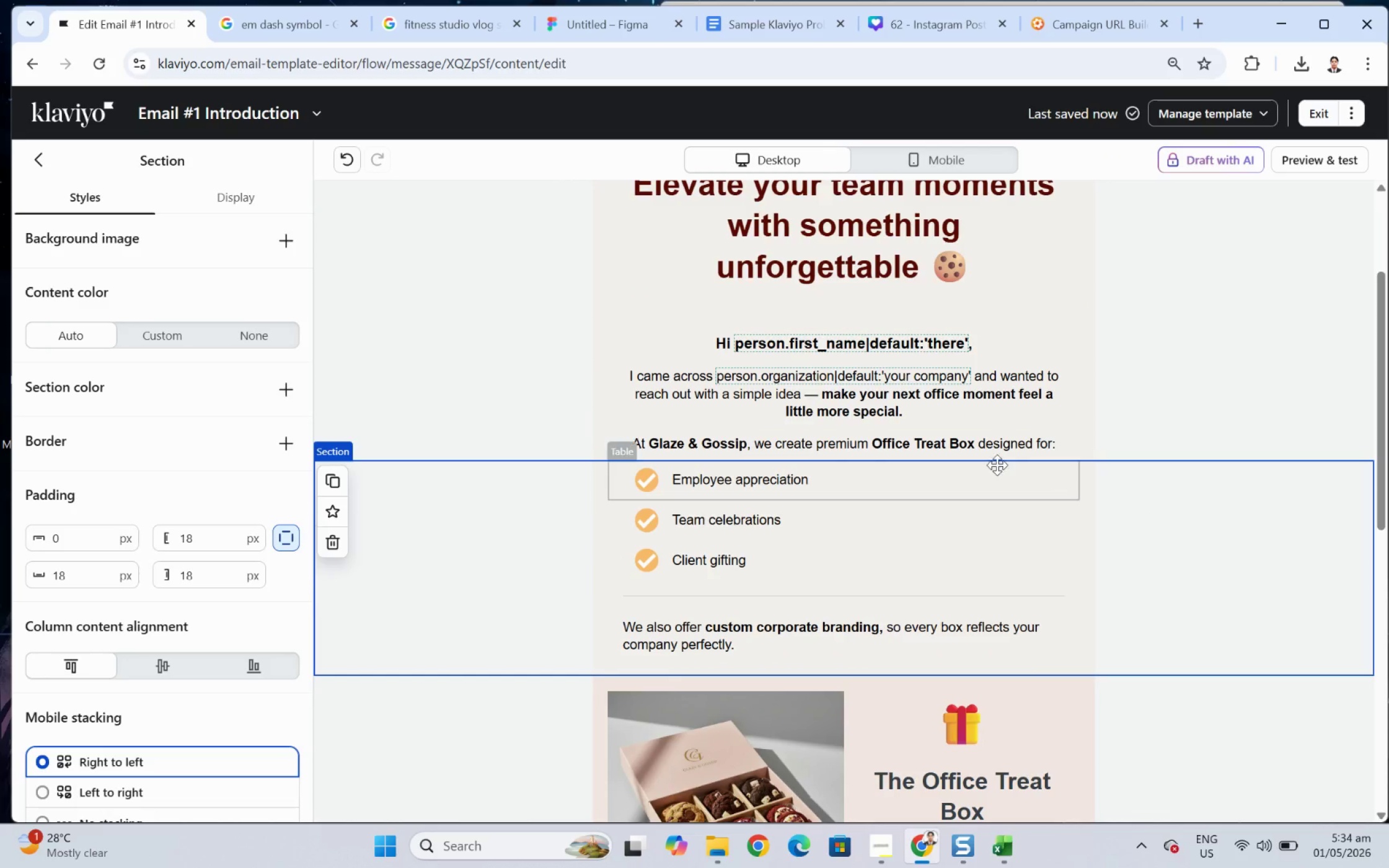 
left_click([771, 496])
 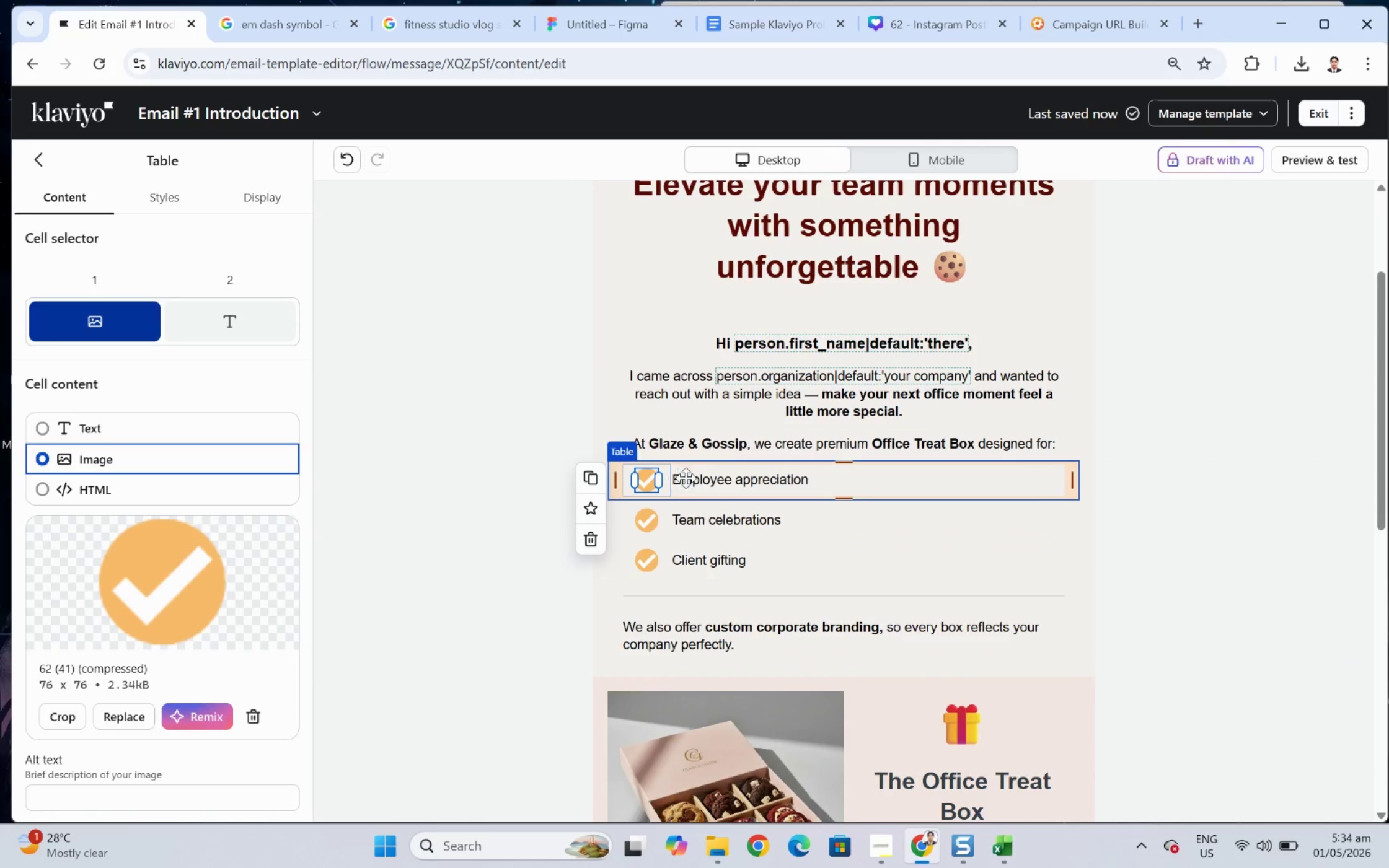 
left_click_drag(start_coordinate=[661, 479], to_coordinate=[663, 482])
 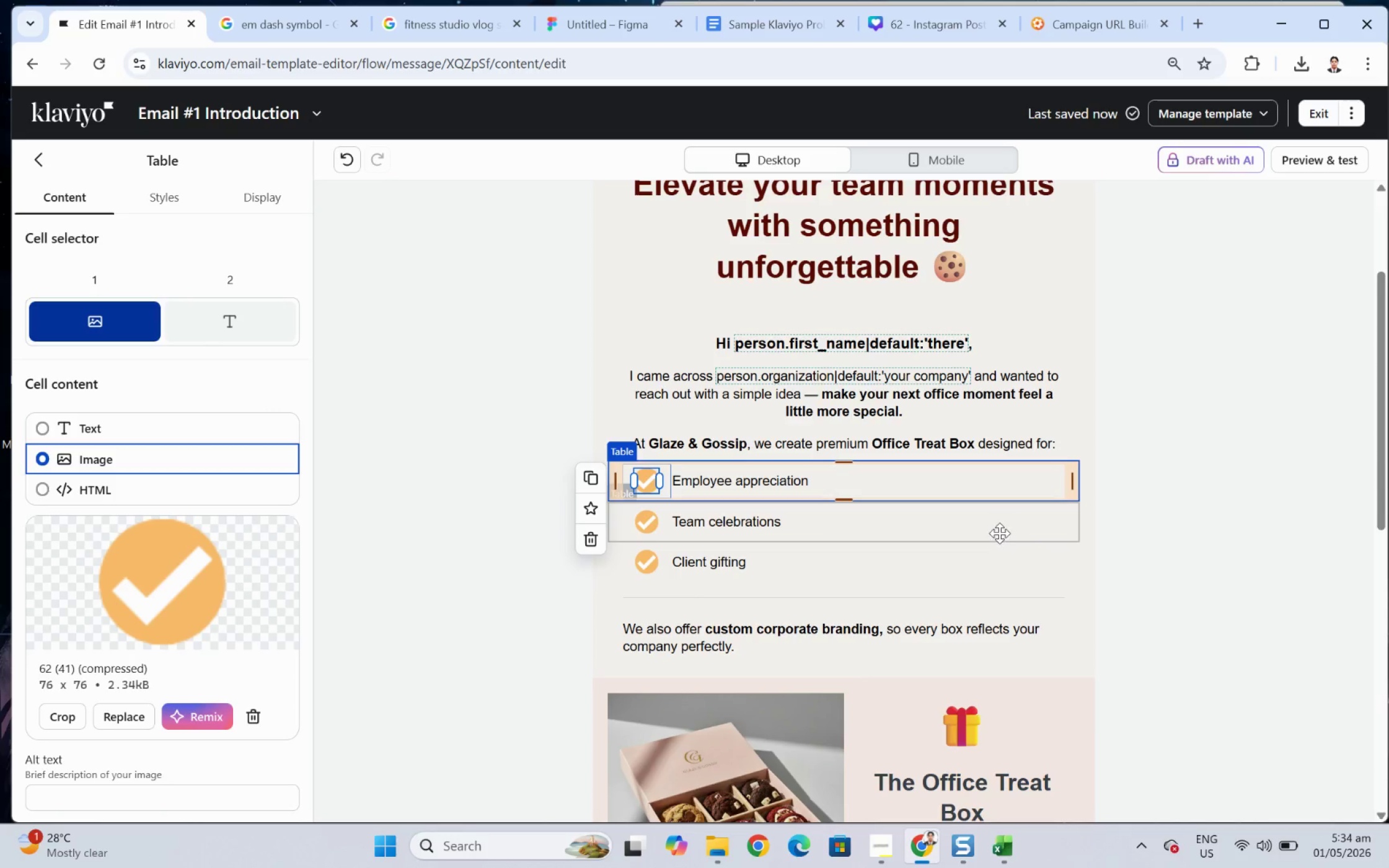 
left_click([1016, 533])
 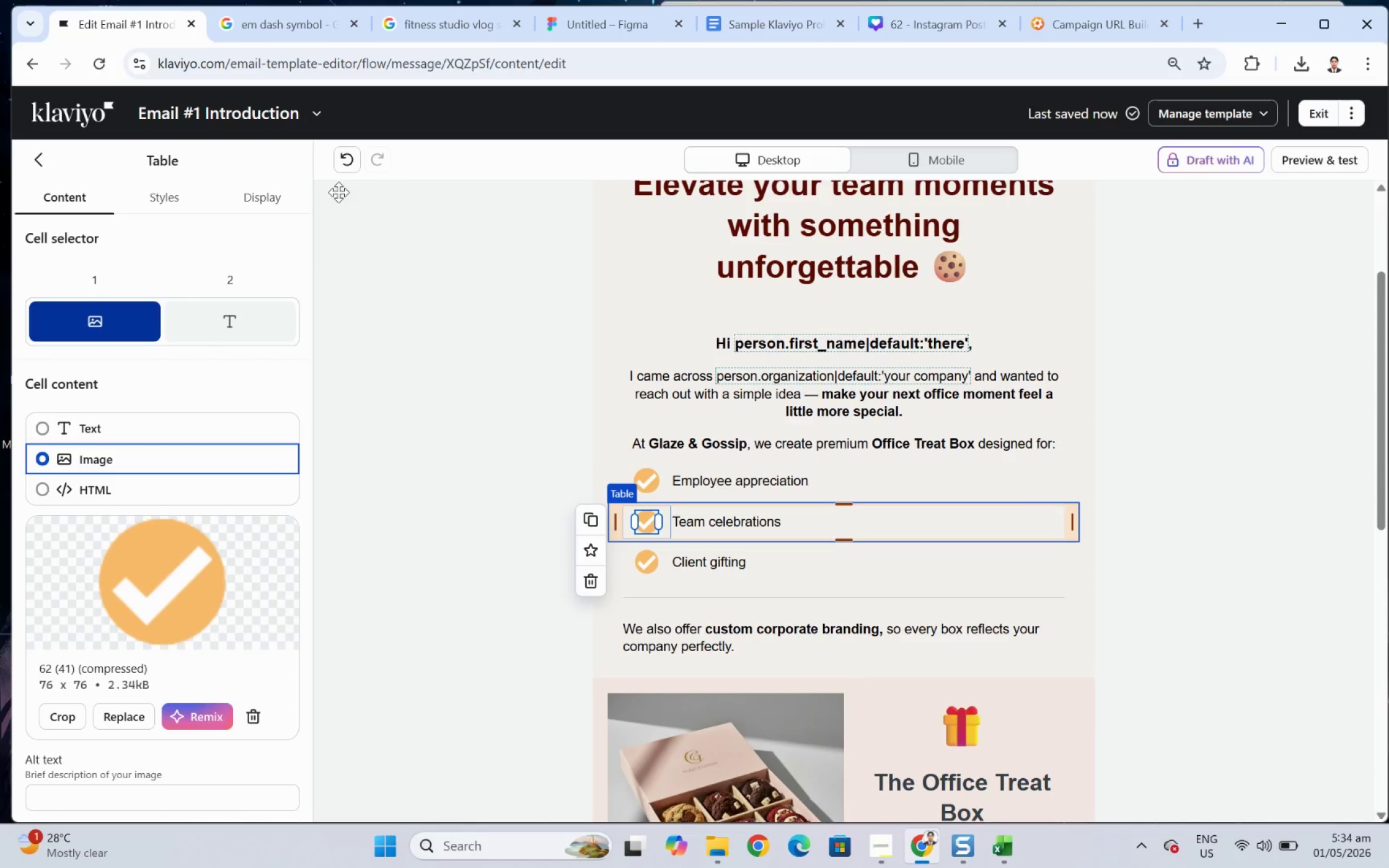 
left_click([346, 160])
 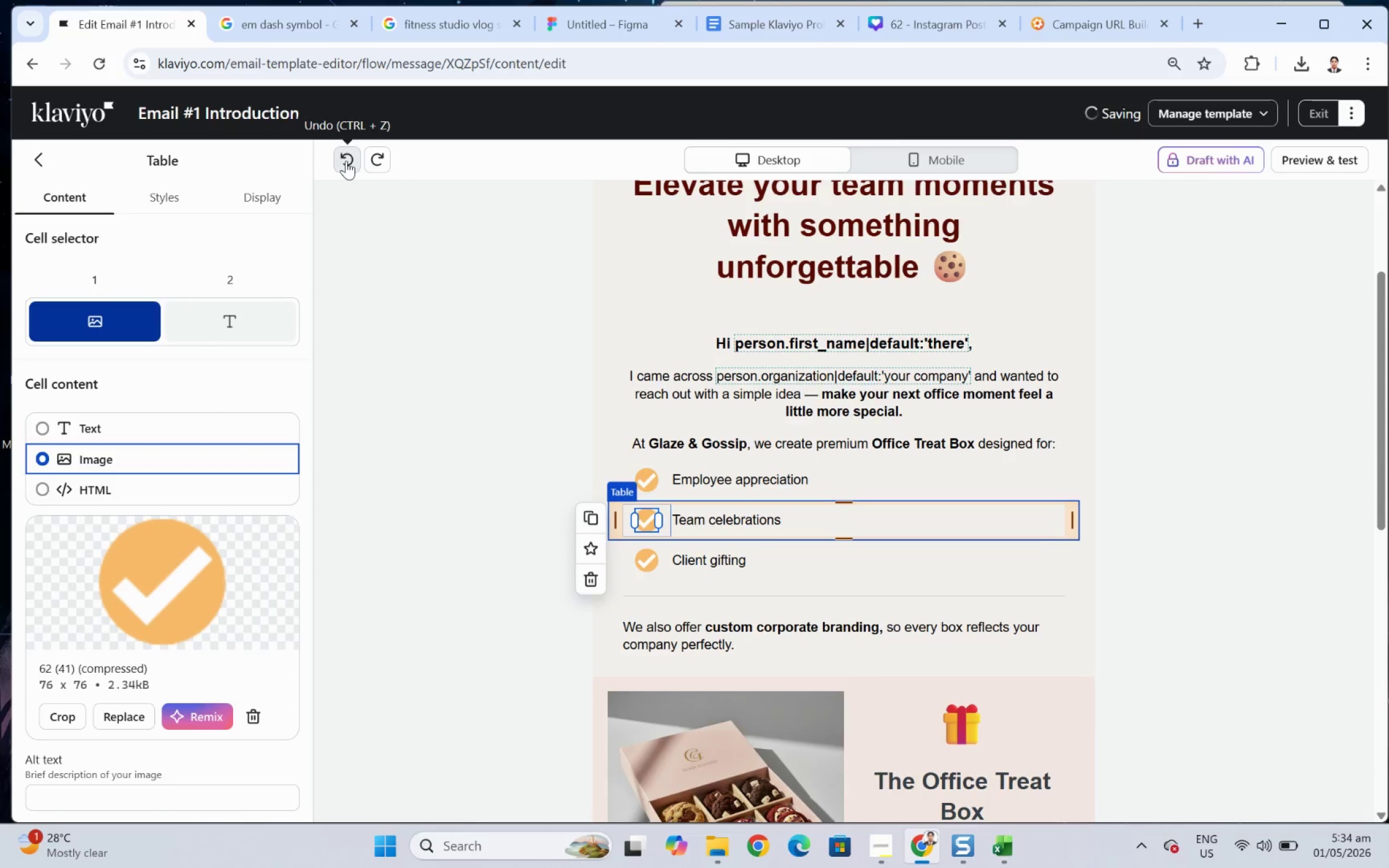 
left_click([346, 160])
 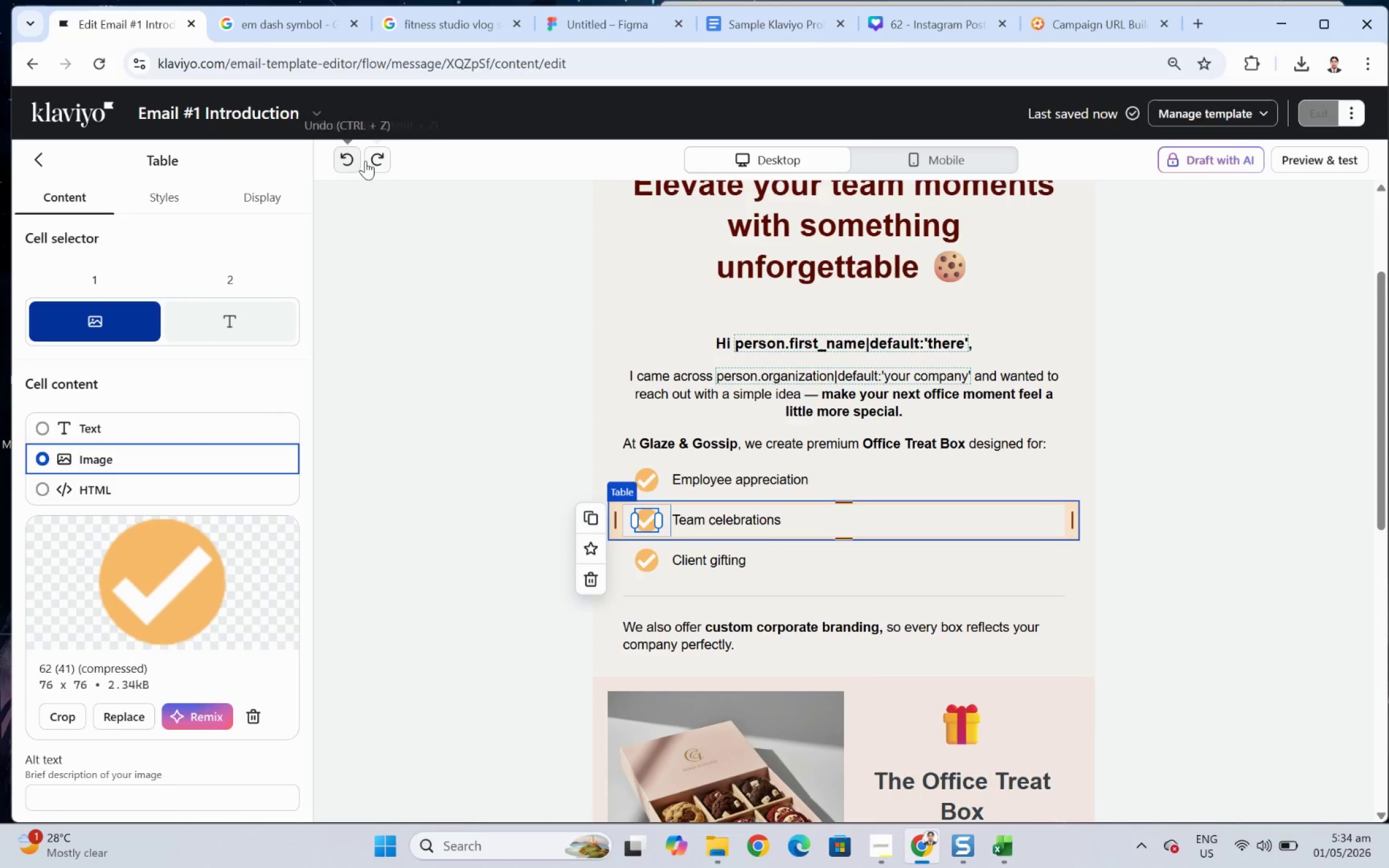 
left_click([378, 156])
 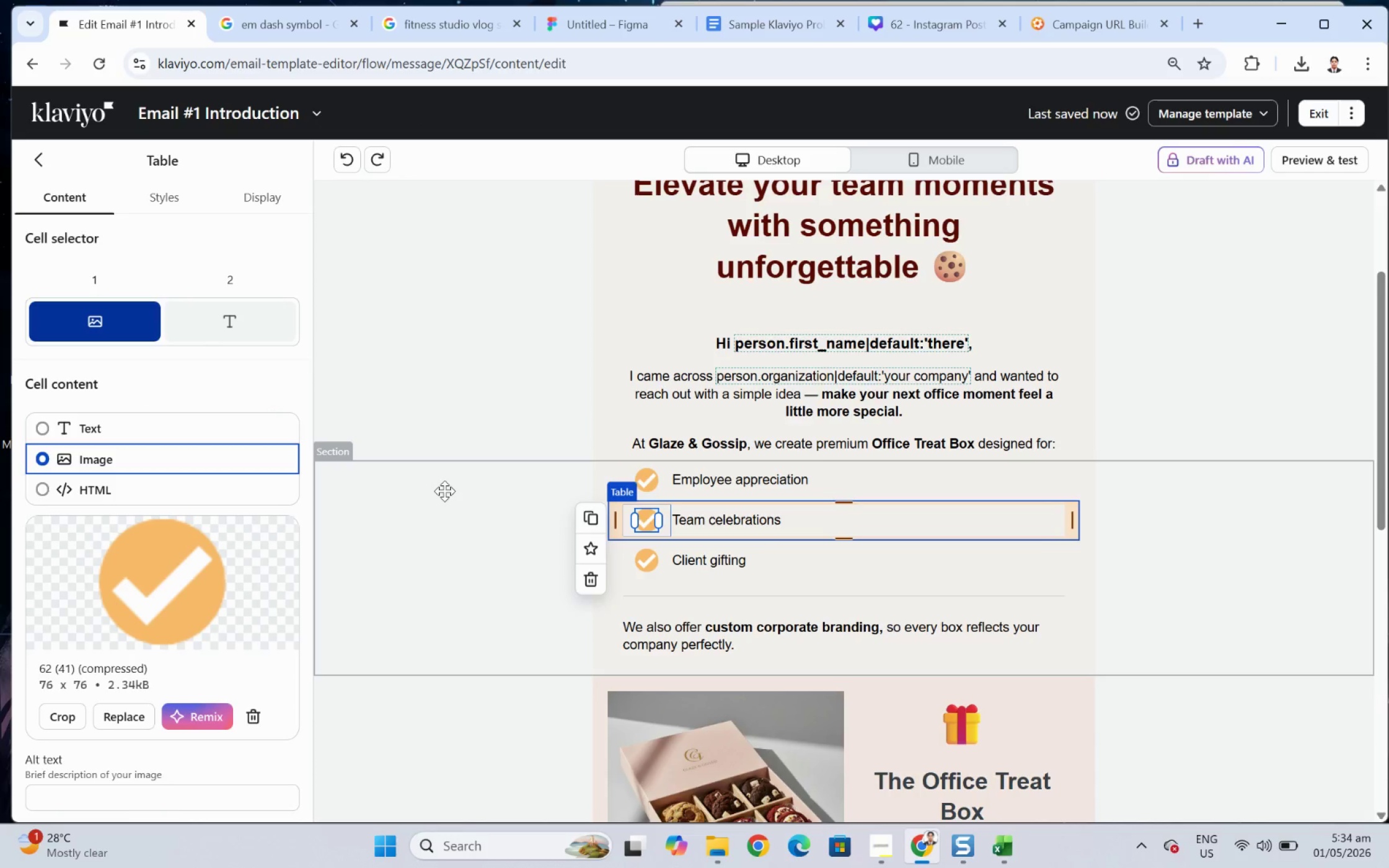 
left_click([451, 495])
 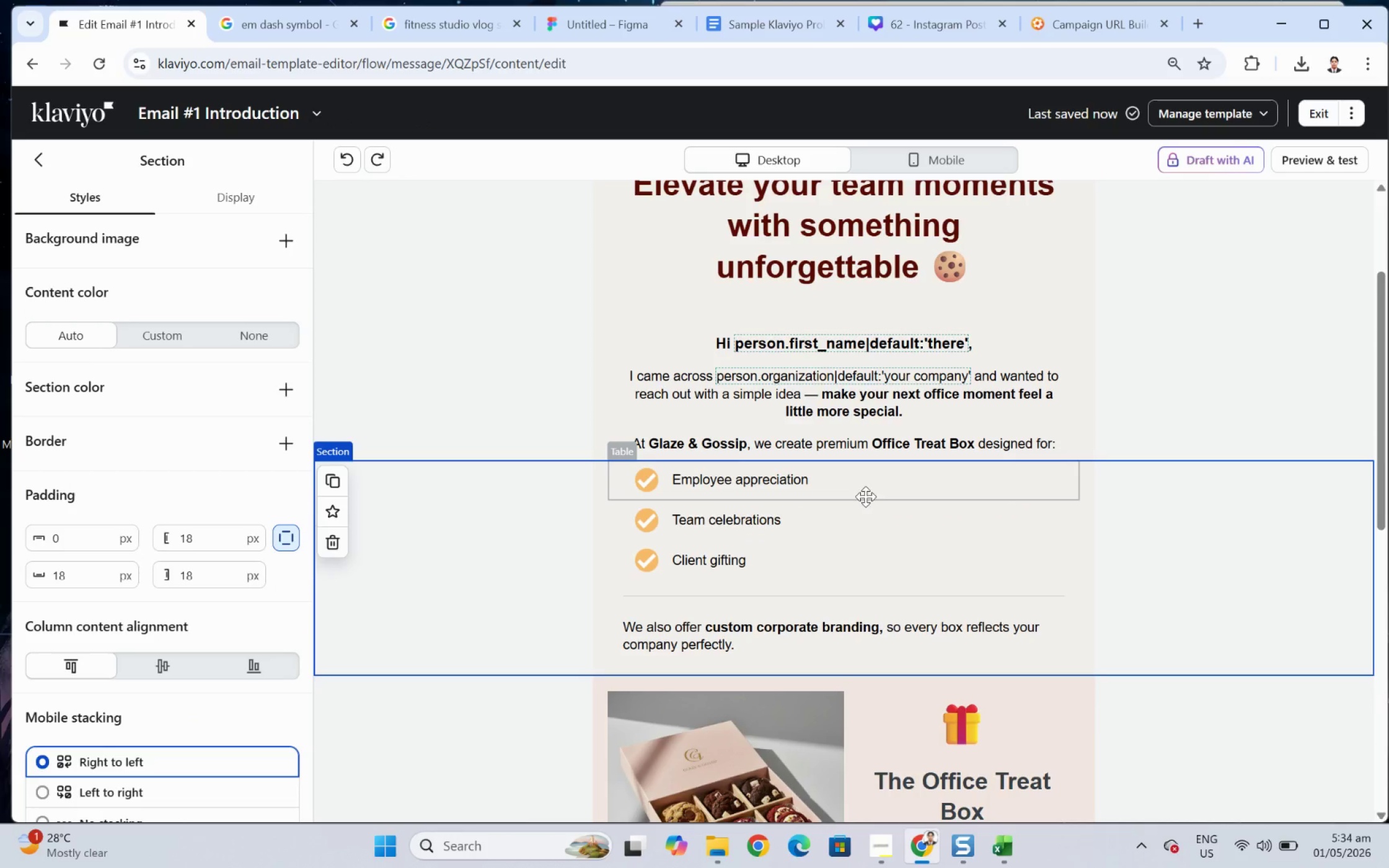 
left_click([891, 495])
 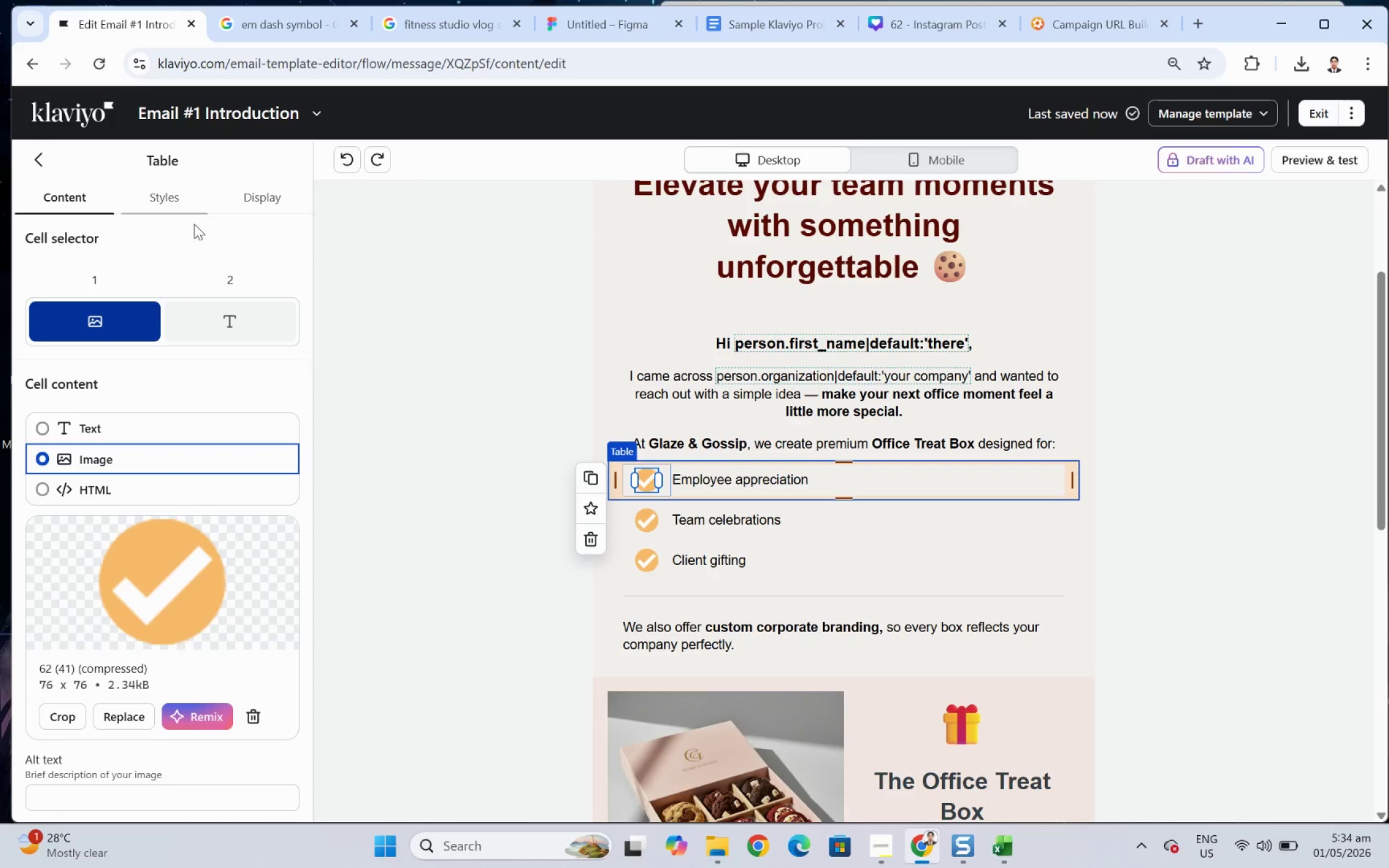 
left_click([171, 203])
 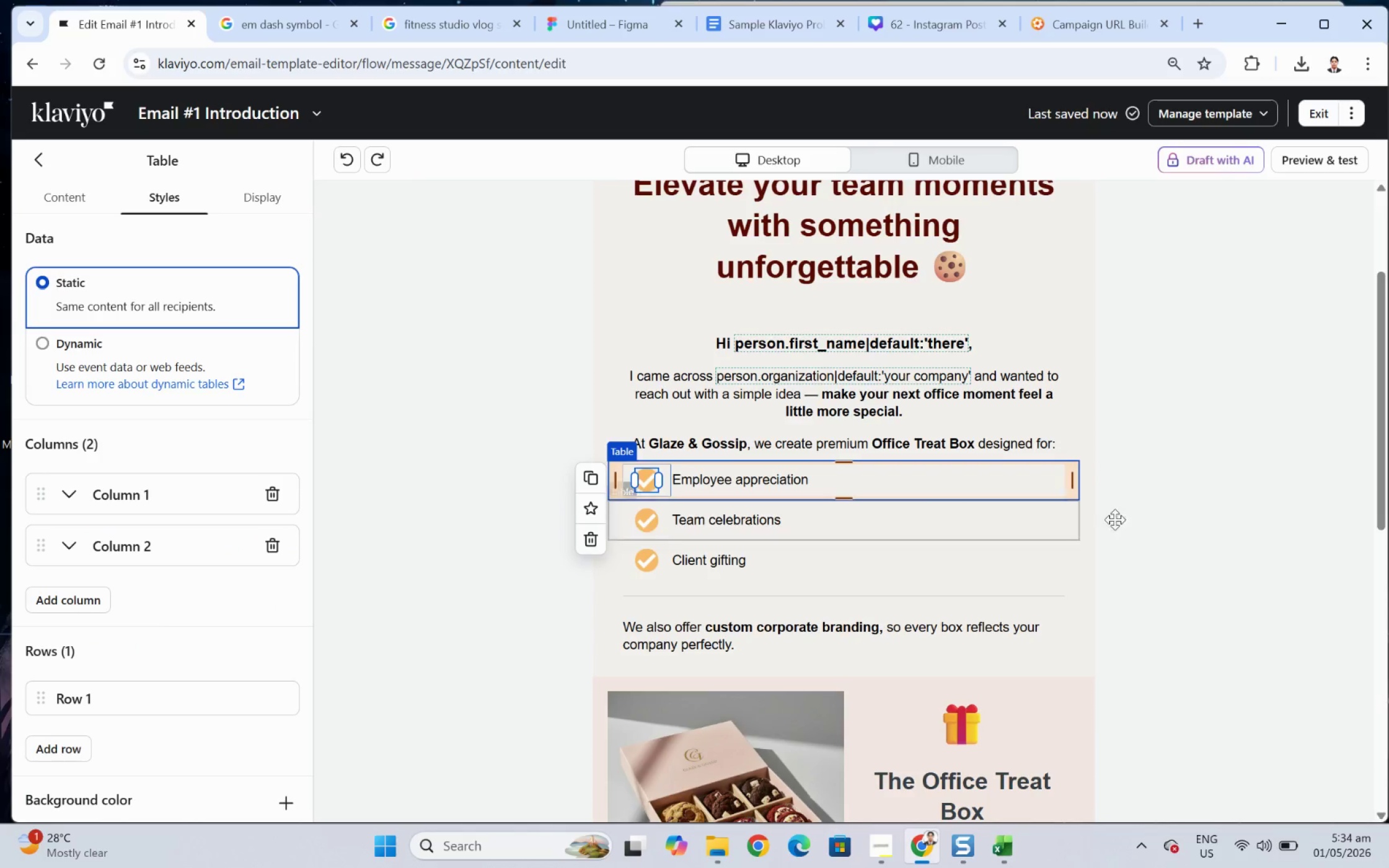 
left_click([1269, 724])
 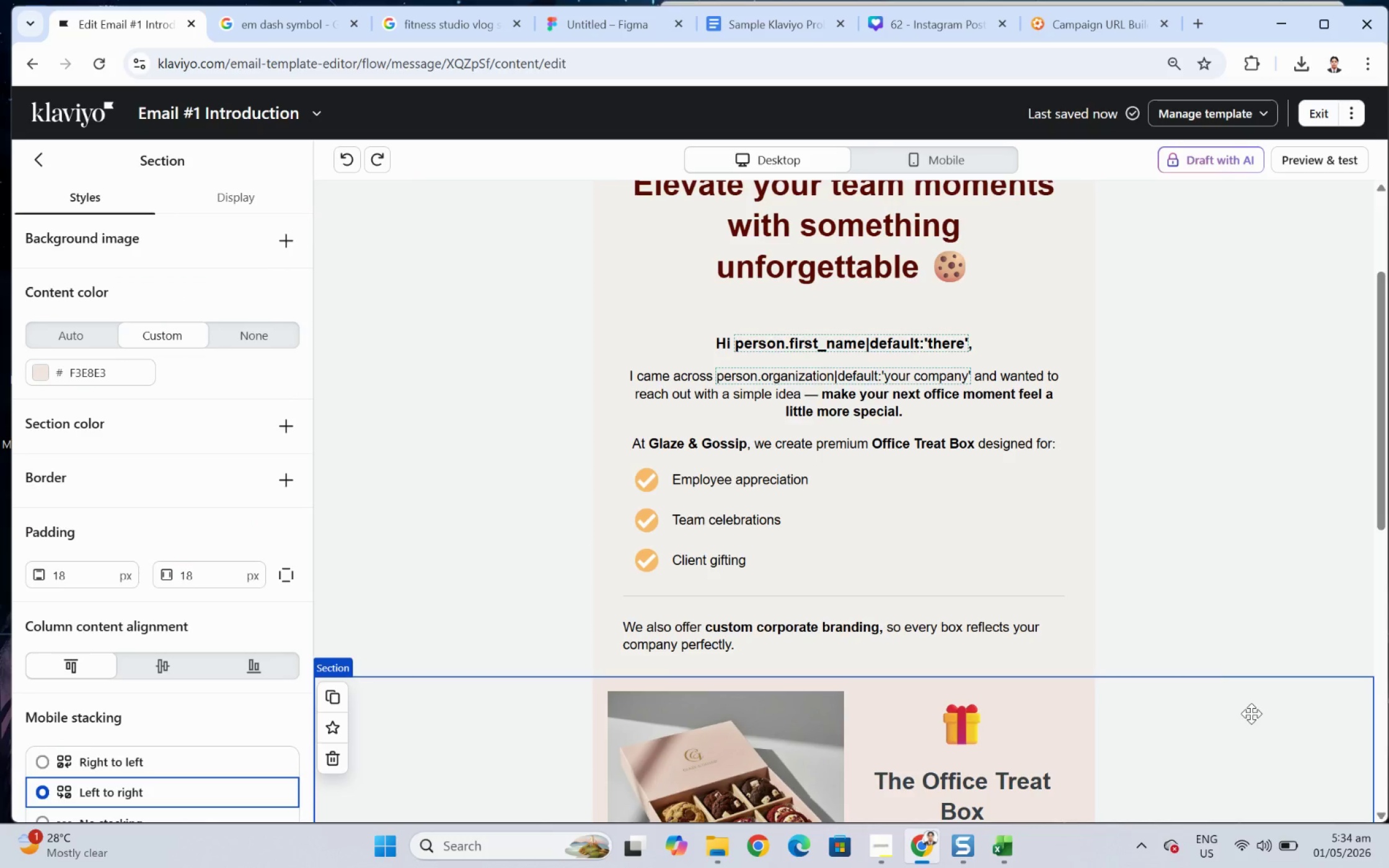 
hold_key(key=ControlLeft, duration=0.39)
scroll: coordinate [1185, 515], scroll_direction: down, amount: 2.0
 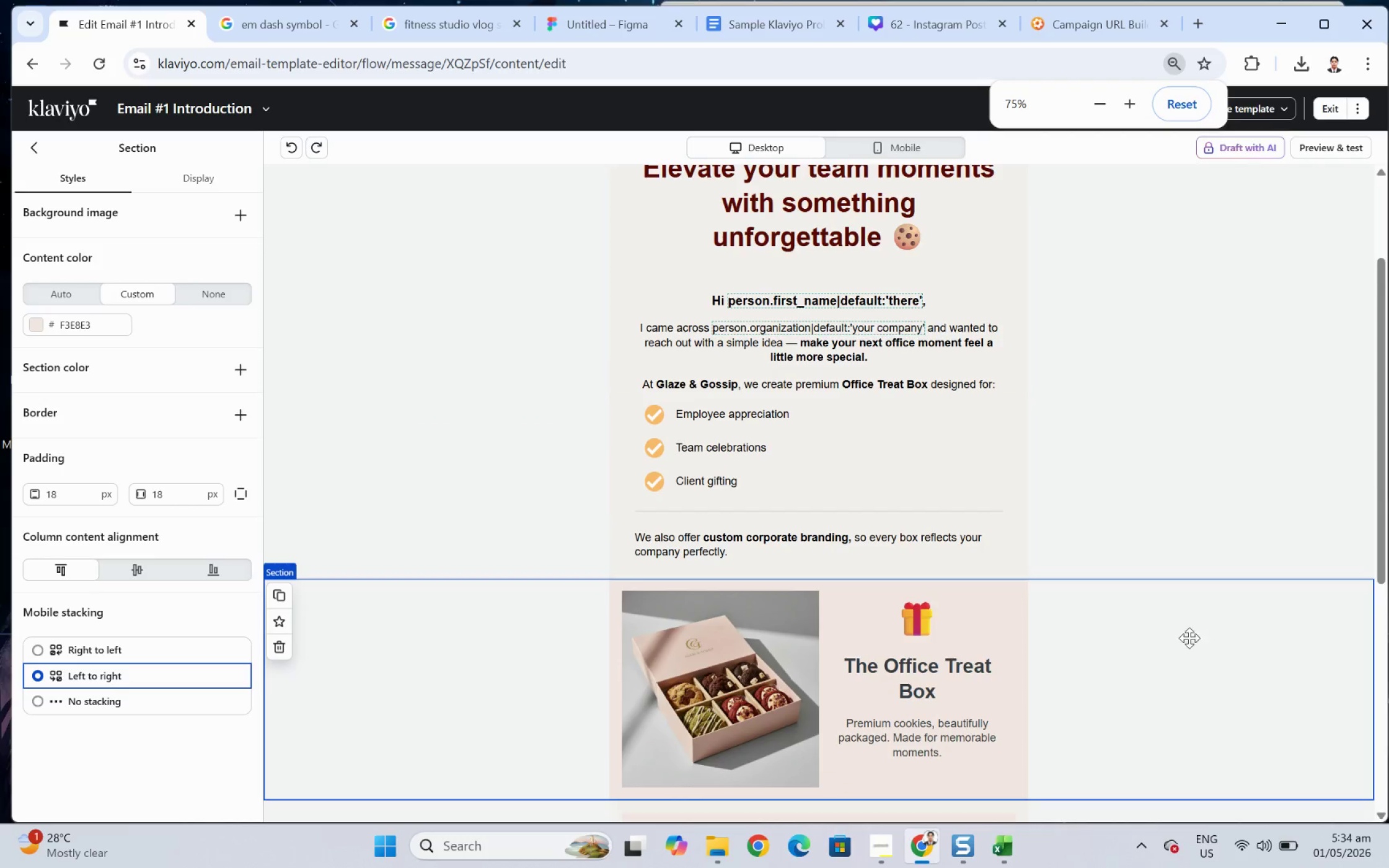 
scroll: coordinate [1198, 639], scroll_direction: up, amount: 2.0
 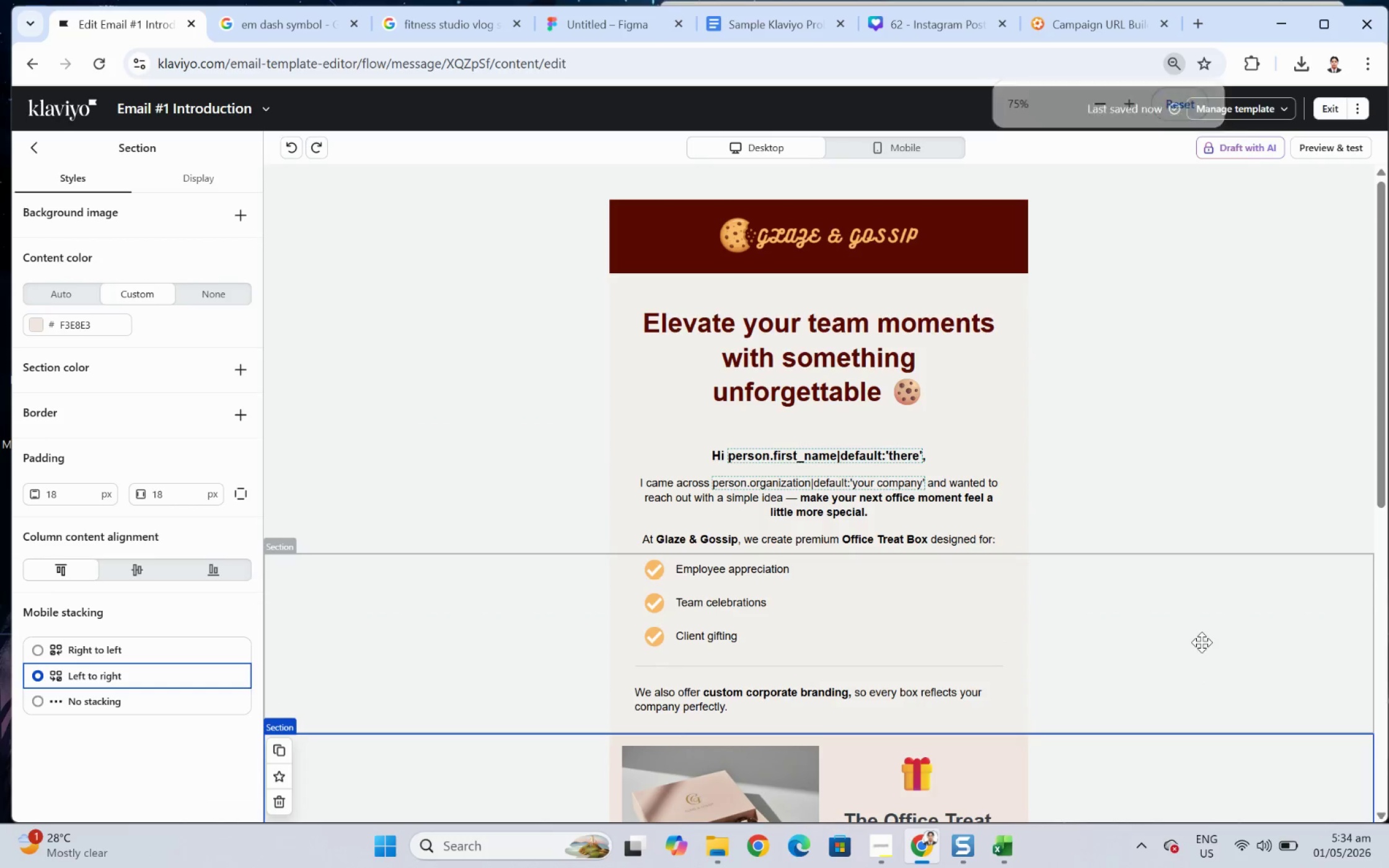 
scroll: coordinate [1201, 642], scroll_direction: down, amount: 3.0
 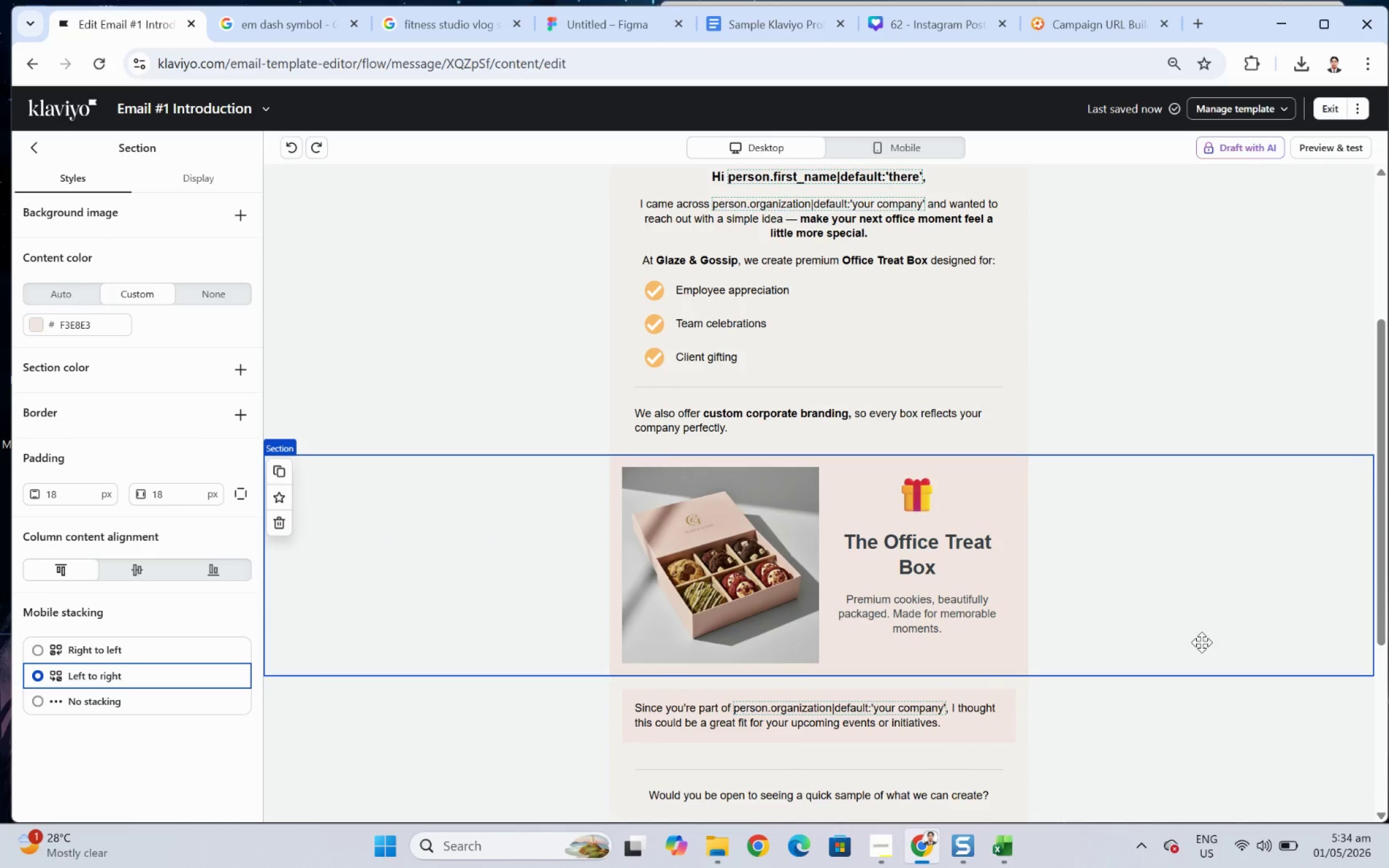 
scroll: coordinate [1201, 642], scroll_direction: up, amount: 2.0
 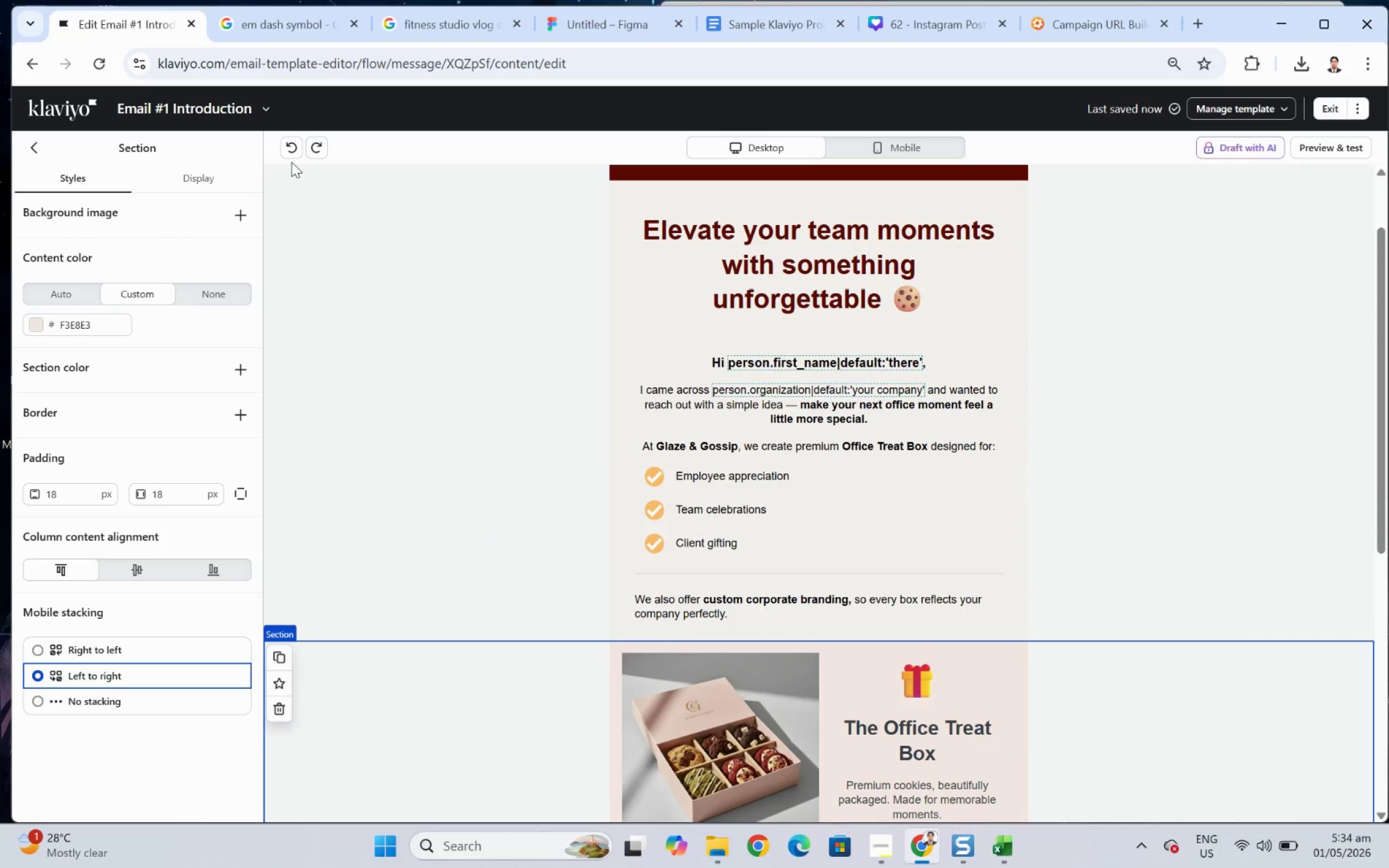 
left_click([289, 147])
 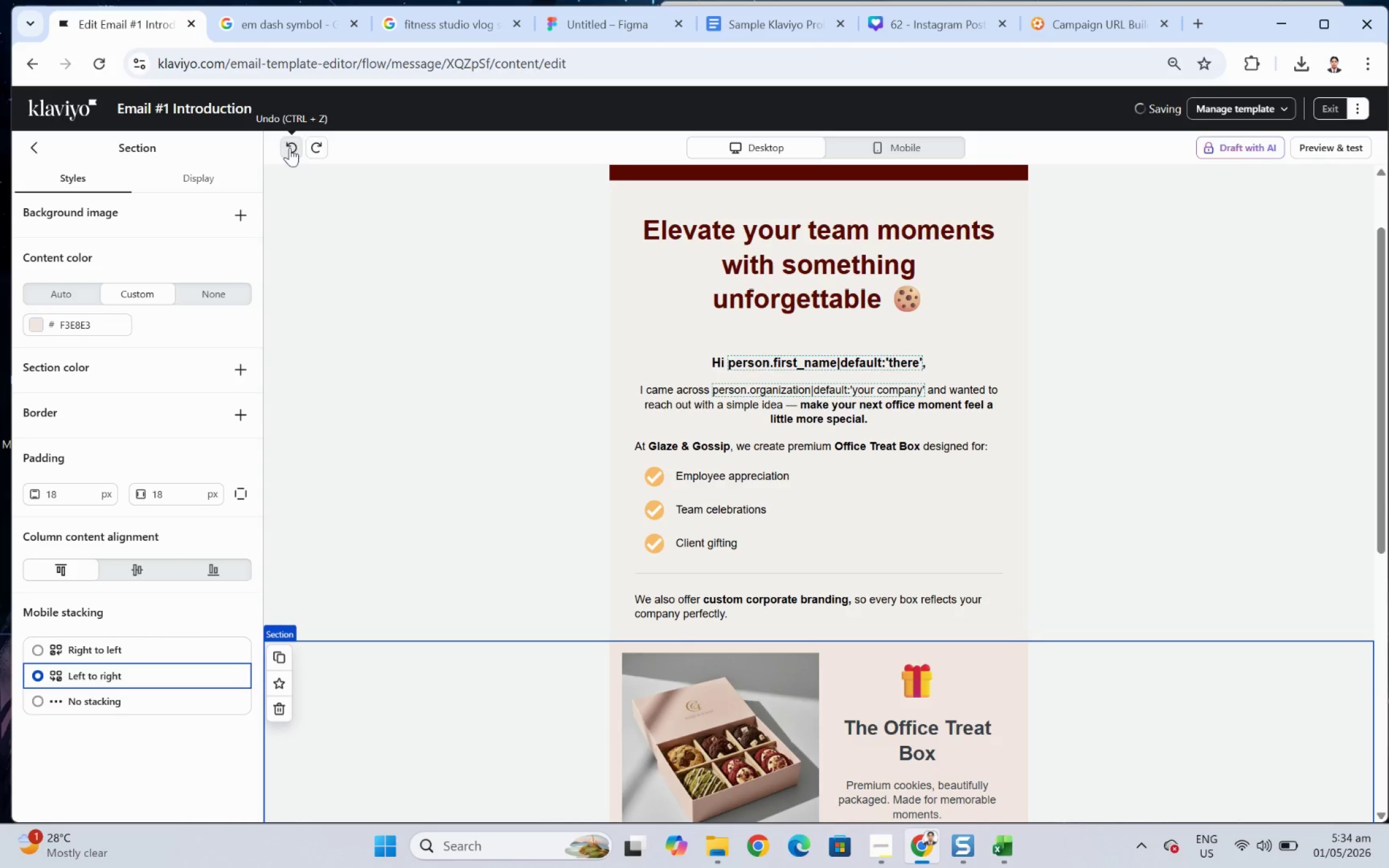 
left_click([289, 147])
 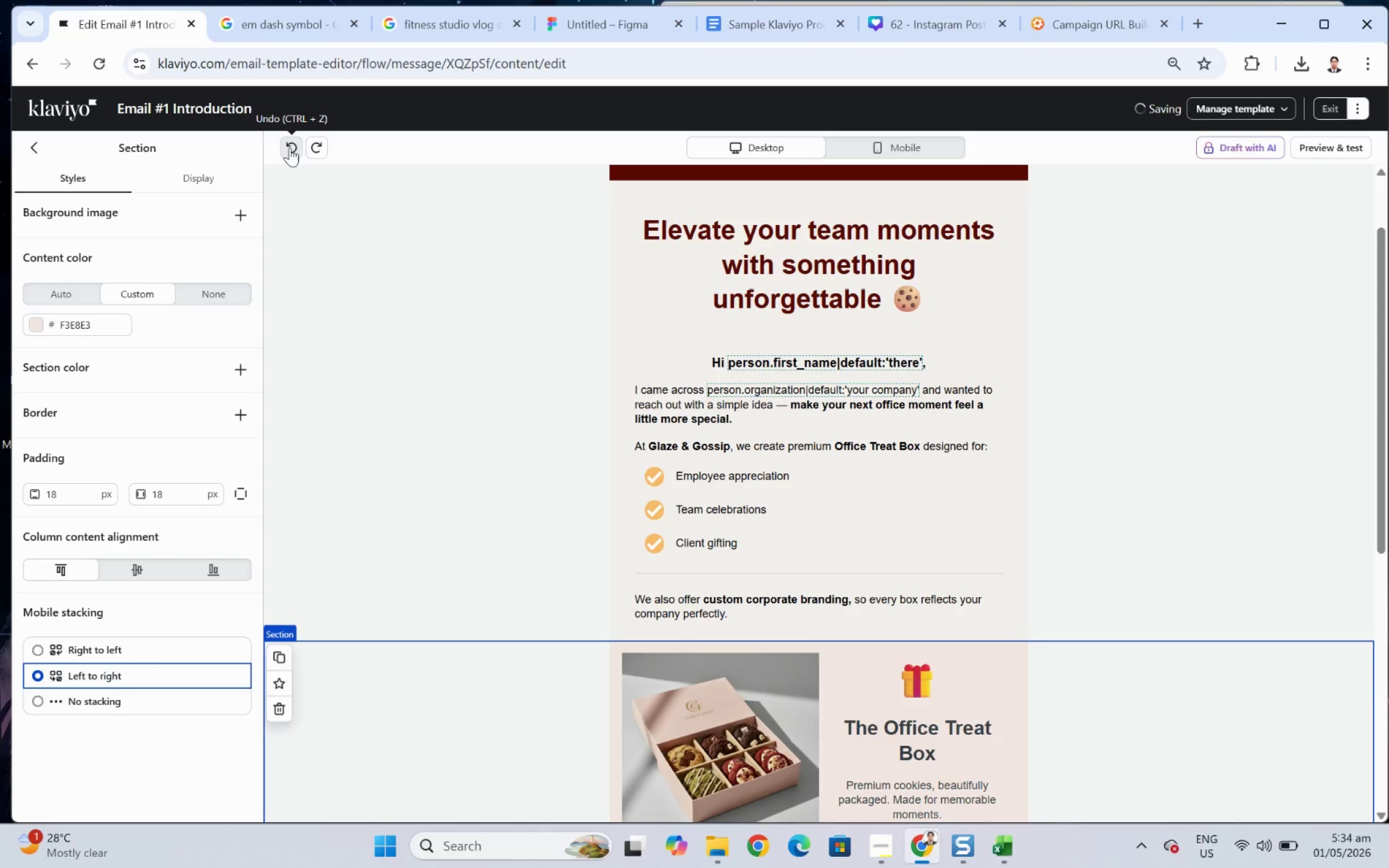 
left_click([289, 147])
 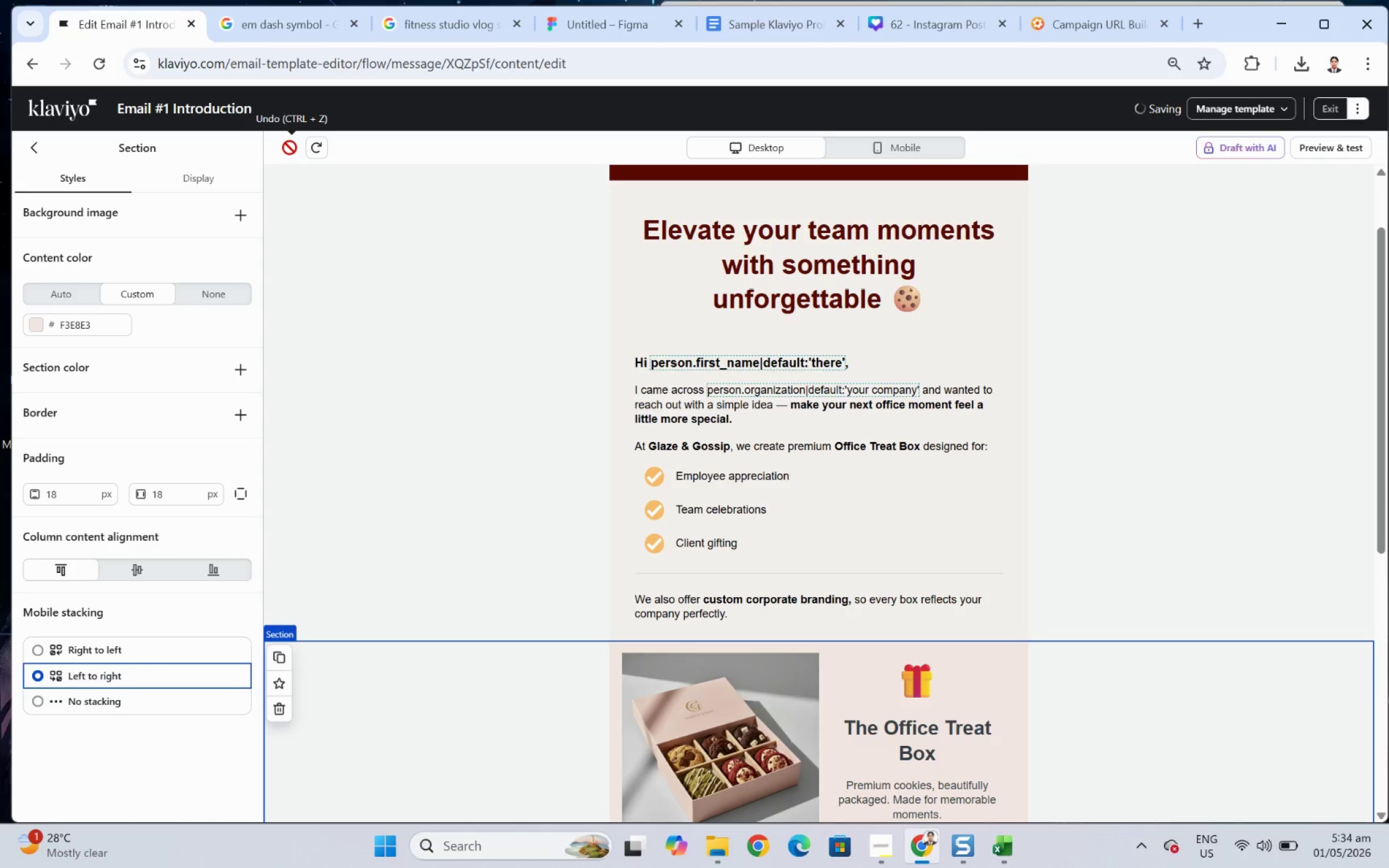 
mouse_move([316, 156])
 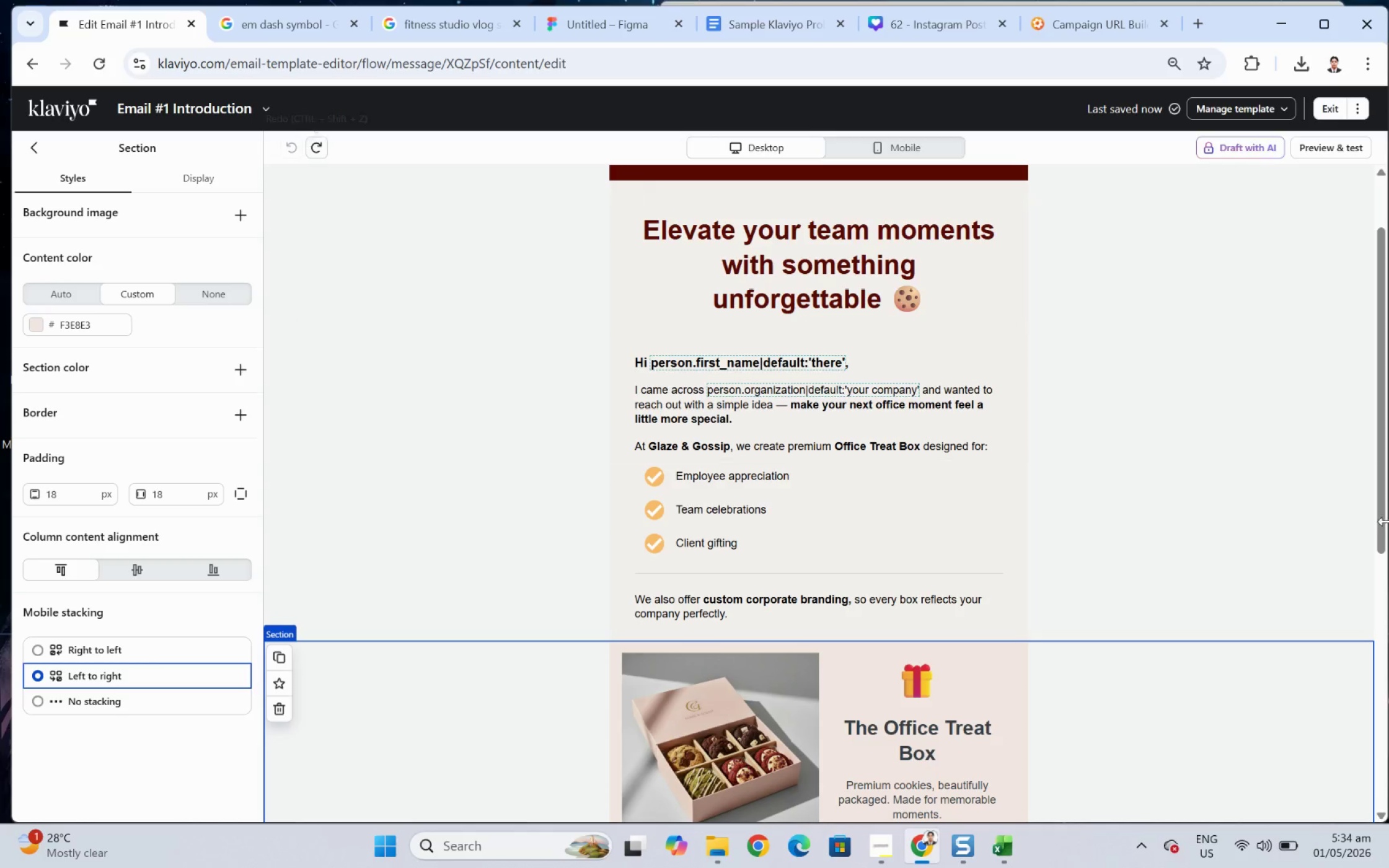 
hold_key(key=ControlLeft, duration=0.4)
scroll: coordinate [1377, 556], scroll_direction: down, amount: 2.0
 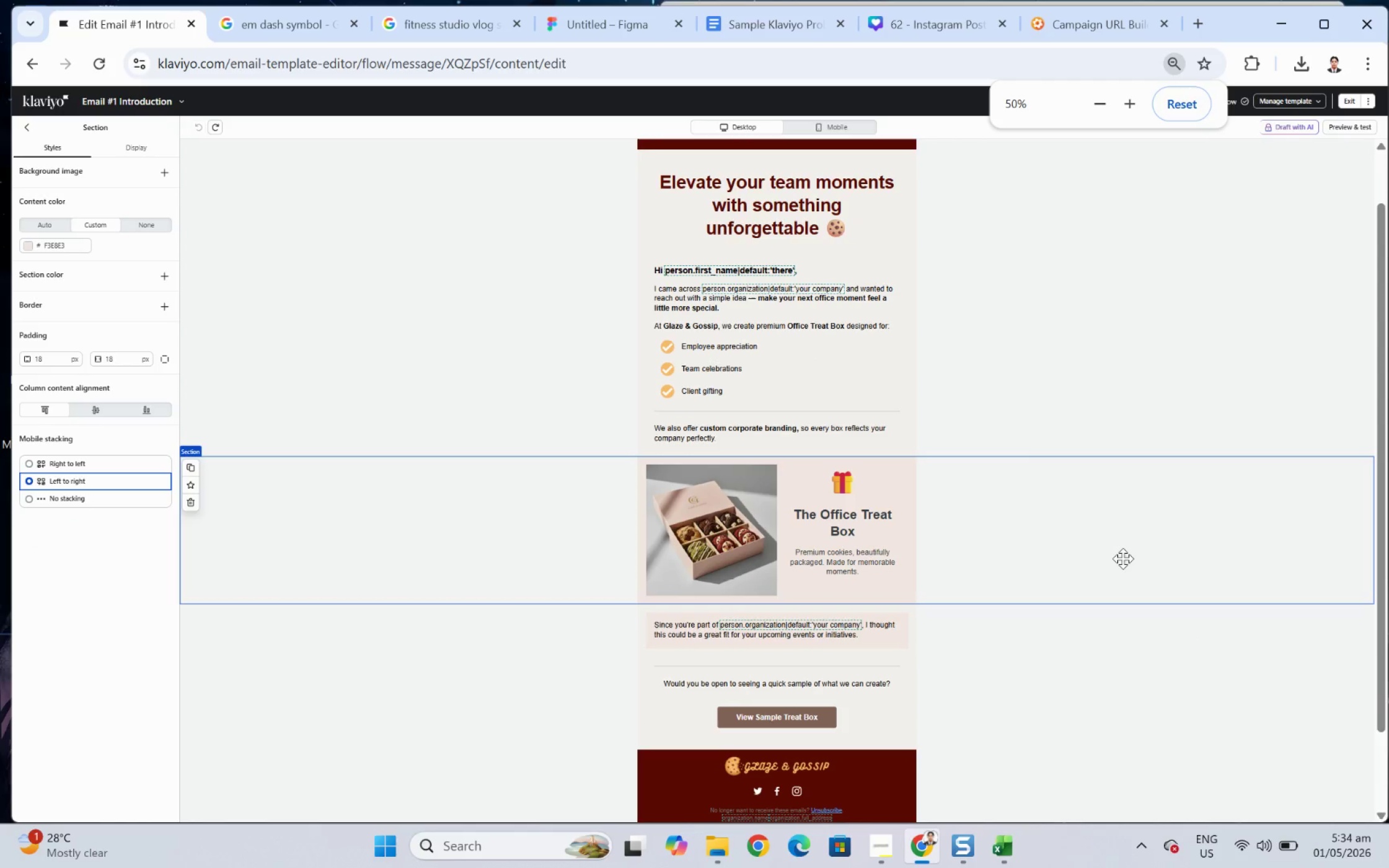 
hold_key(key=ControlLeft, duration=1.21)
scroll: coordinate [1103, 550], scroll_direction: up, amount: 3.0
 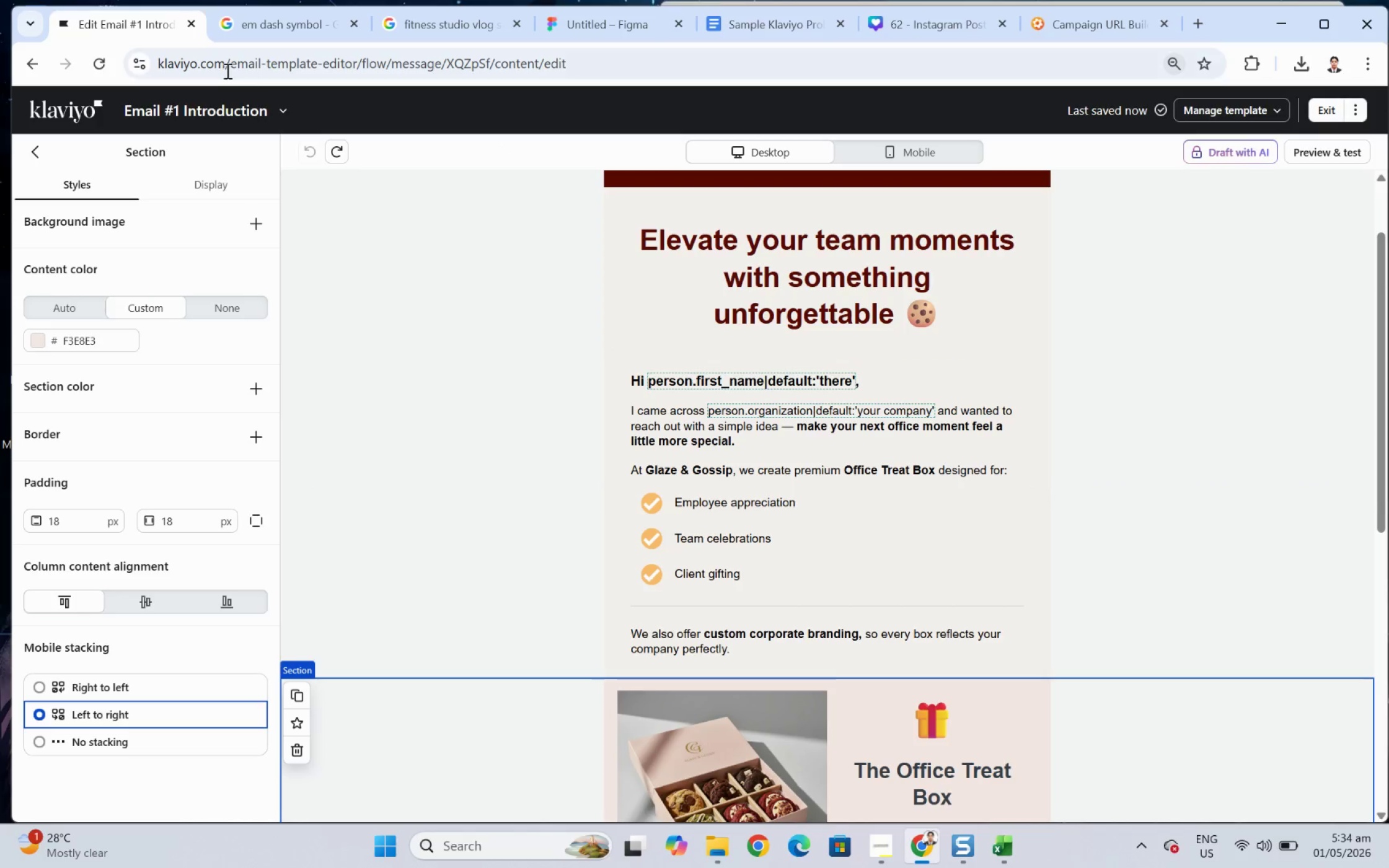 
left_click([279, 113])
 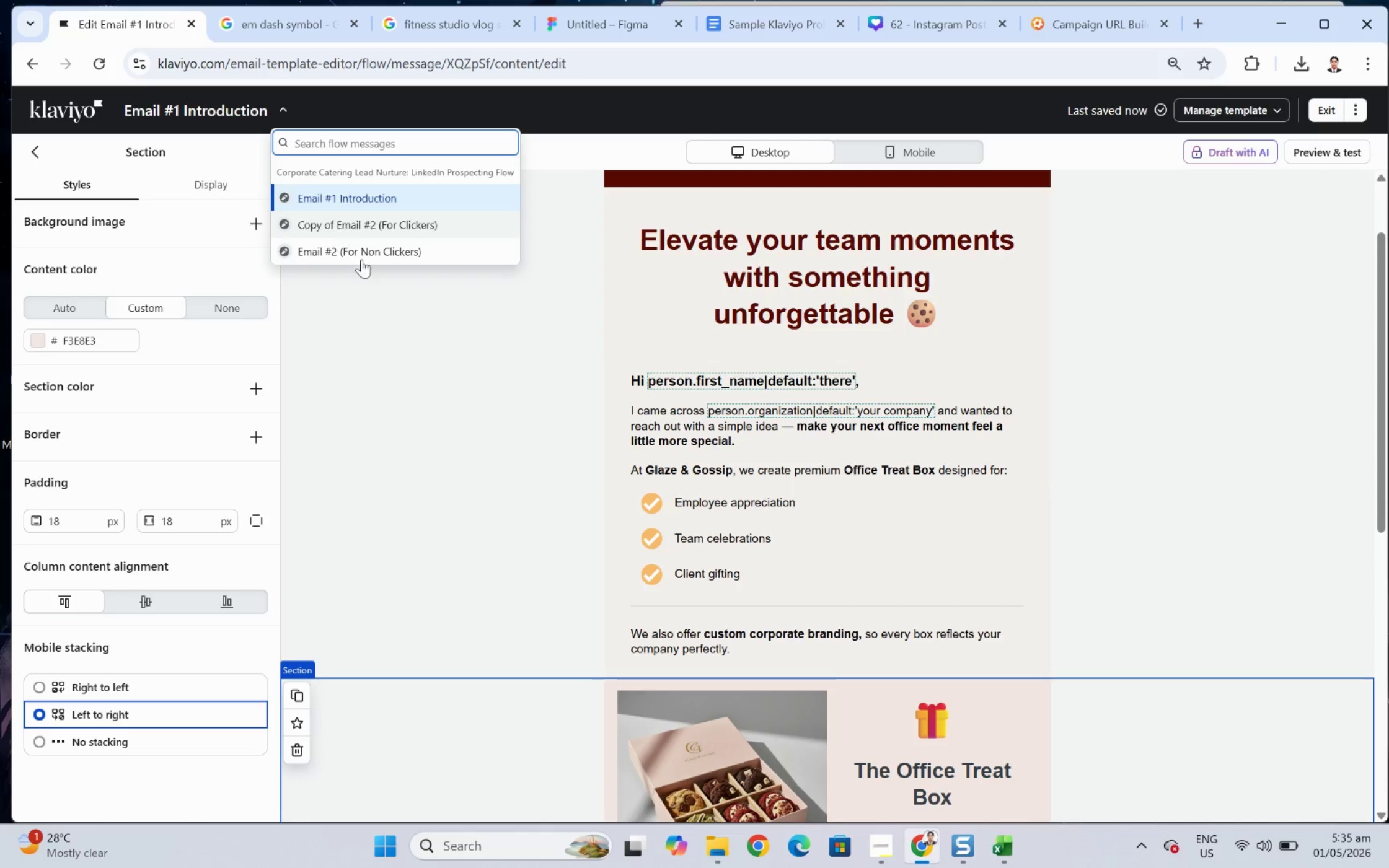 
left_click([550, 524])
 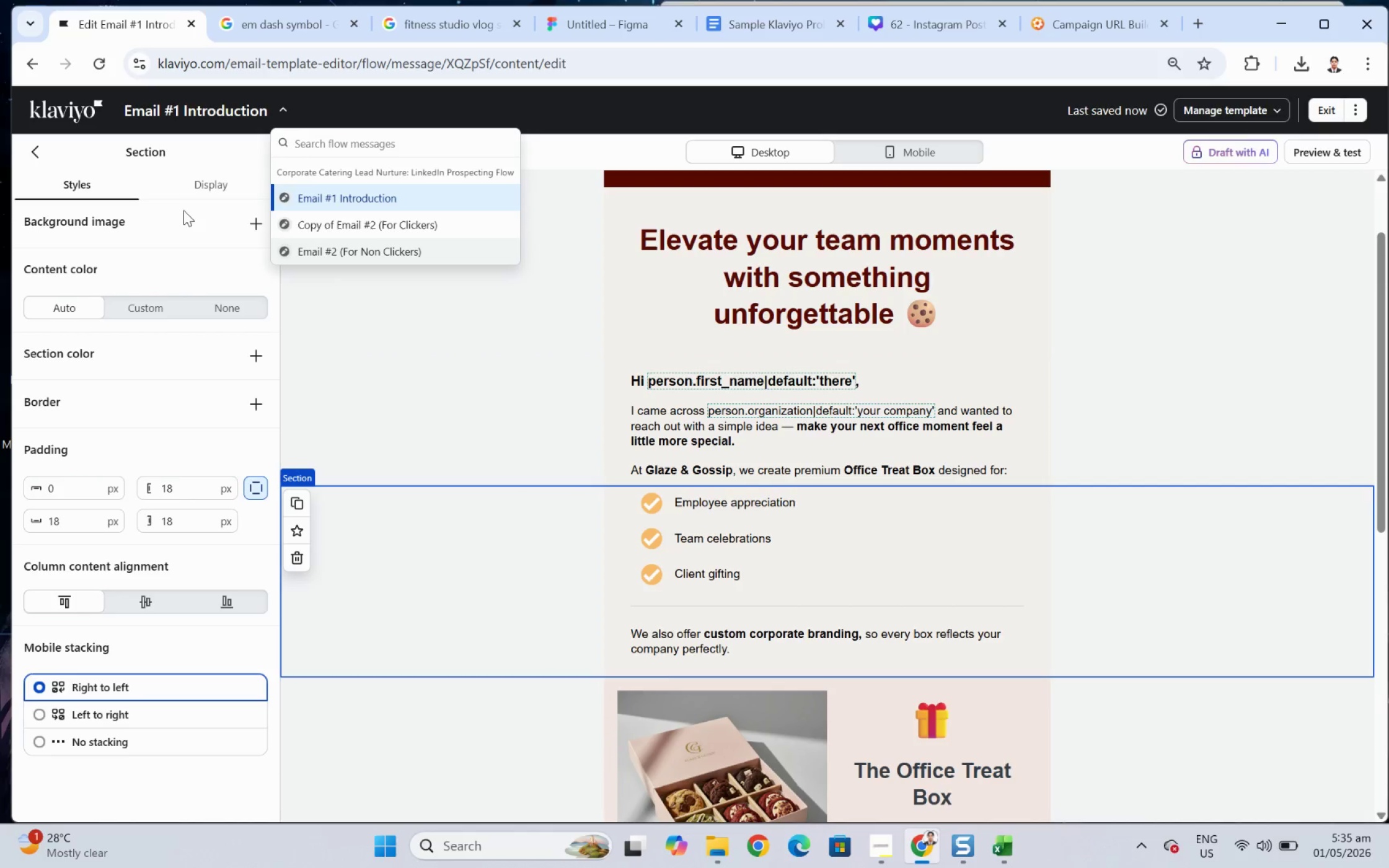 
left_click([35, 156])
 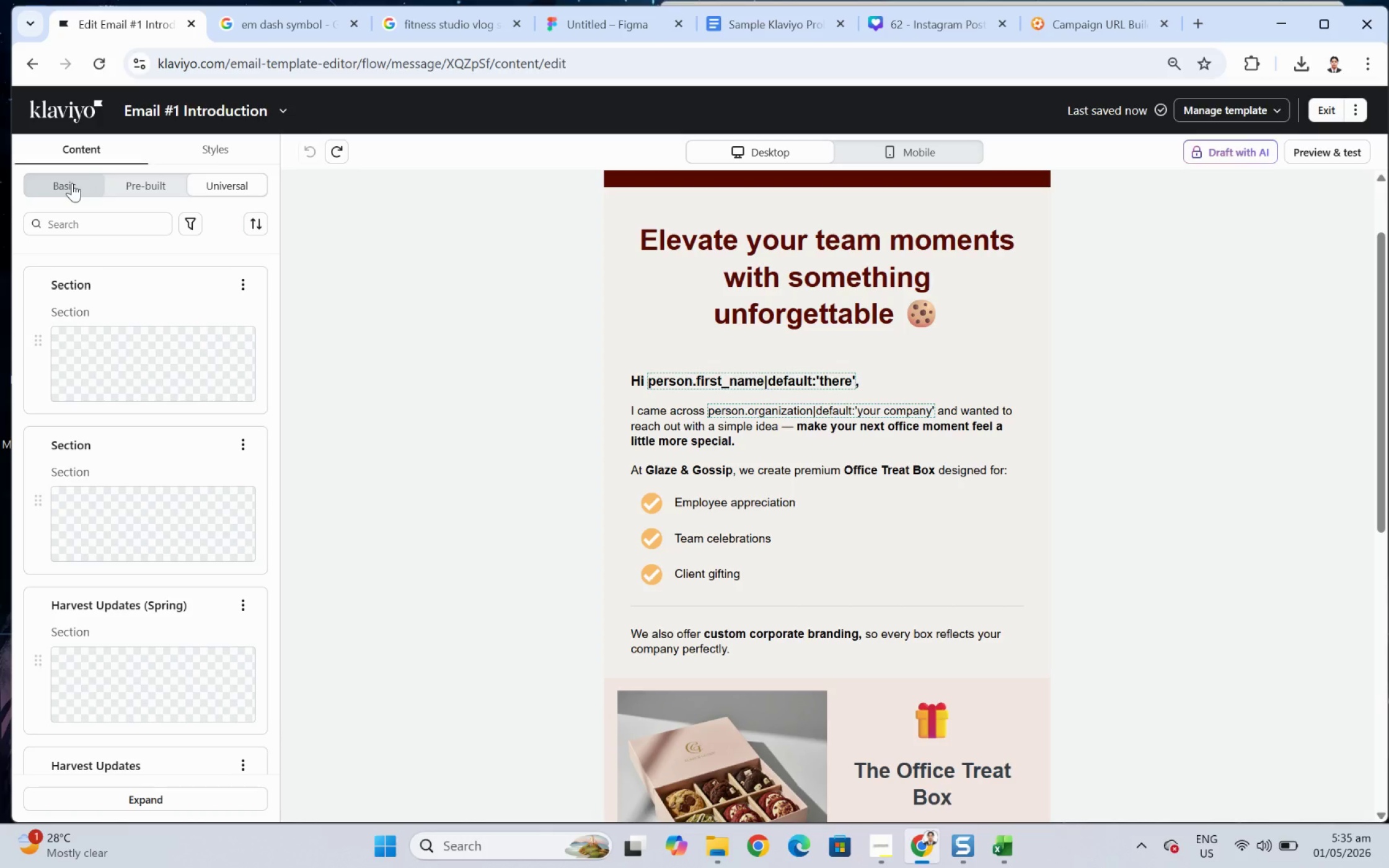 
left_click([72, 183])
 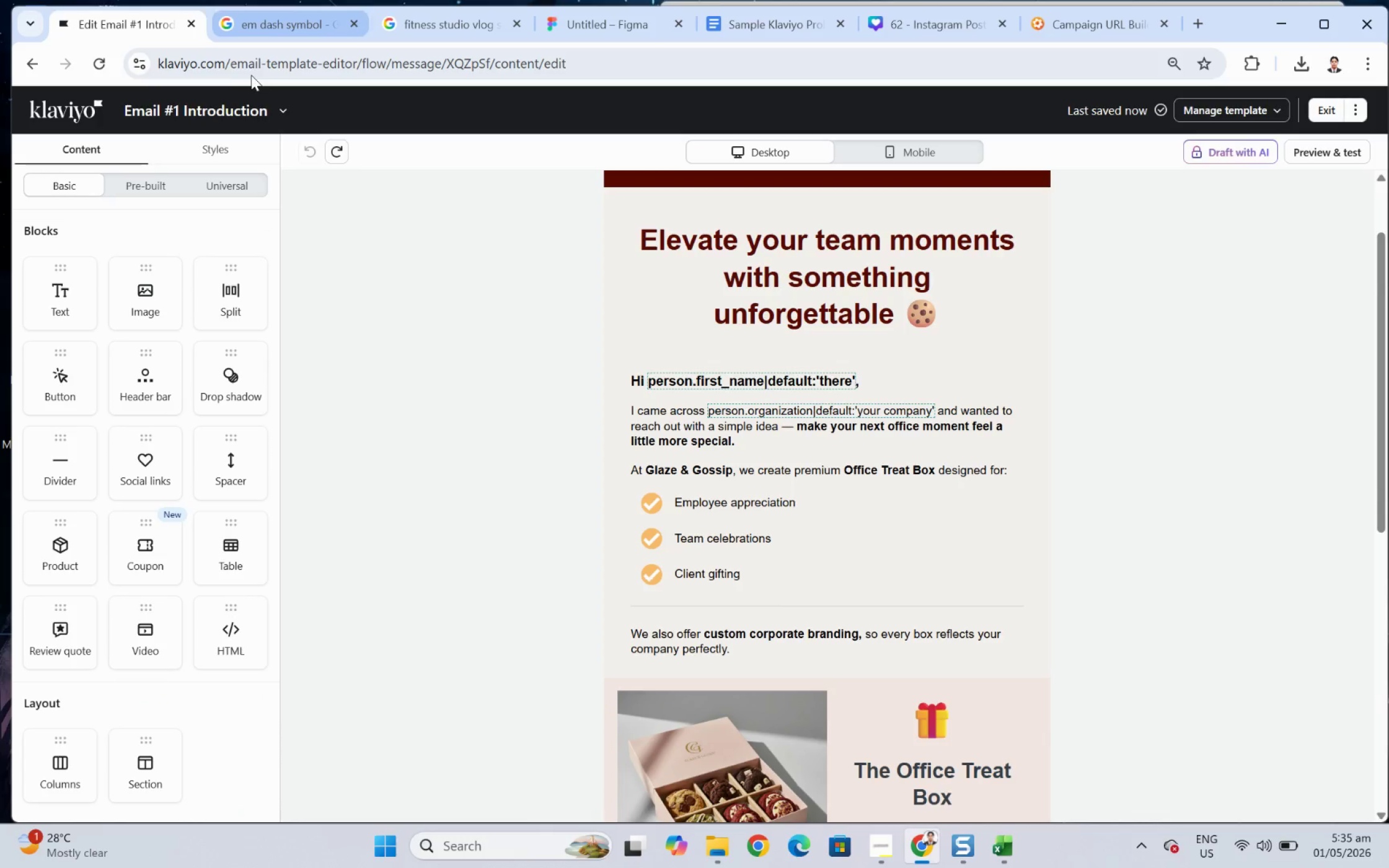 
left_click([283, 107])
 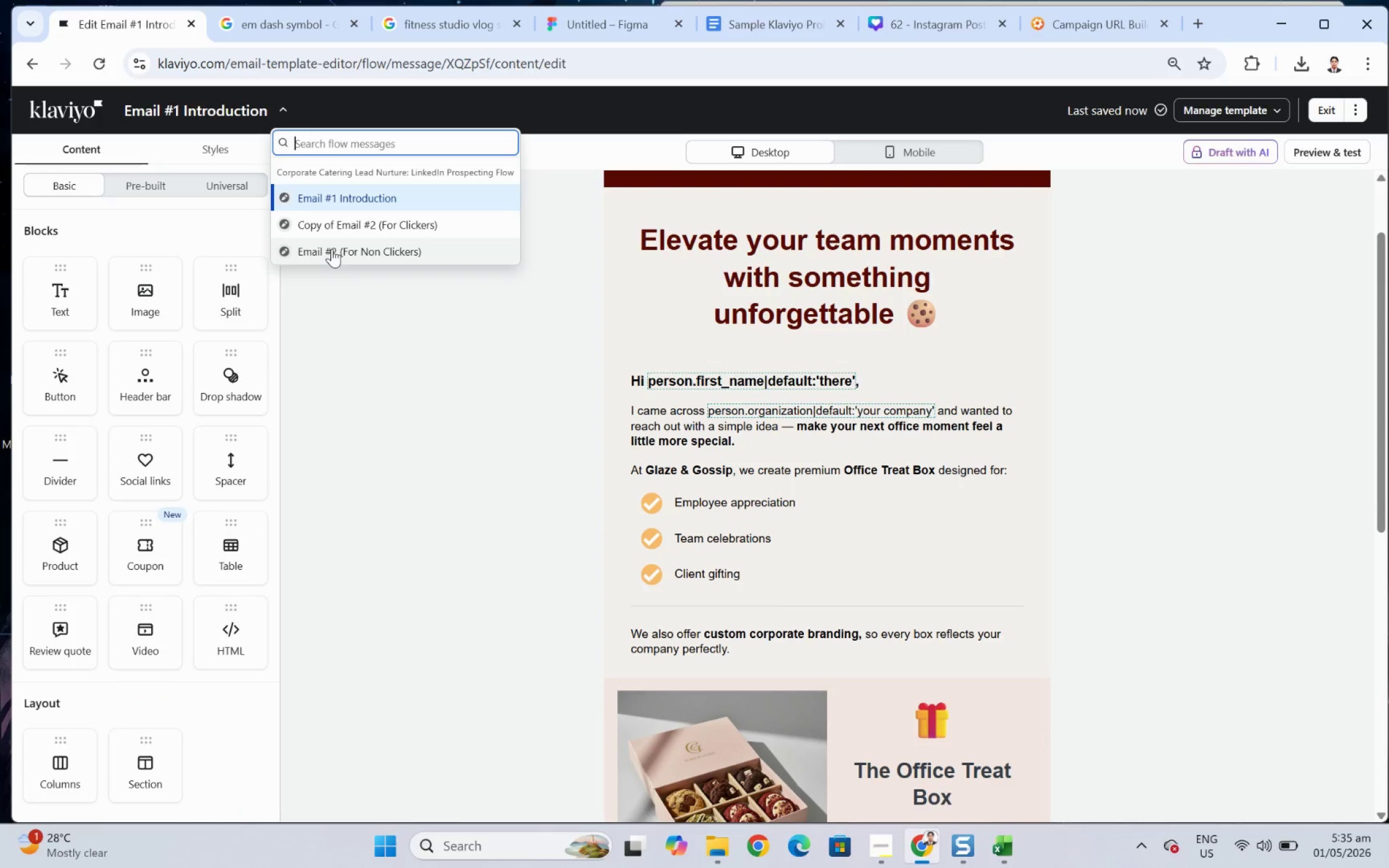 
left_click([327, 226])
 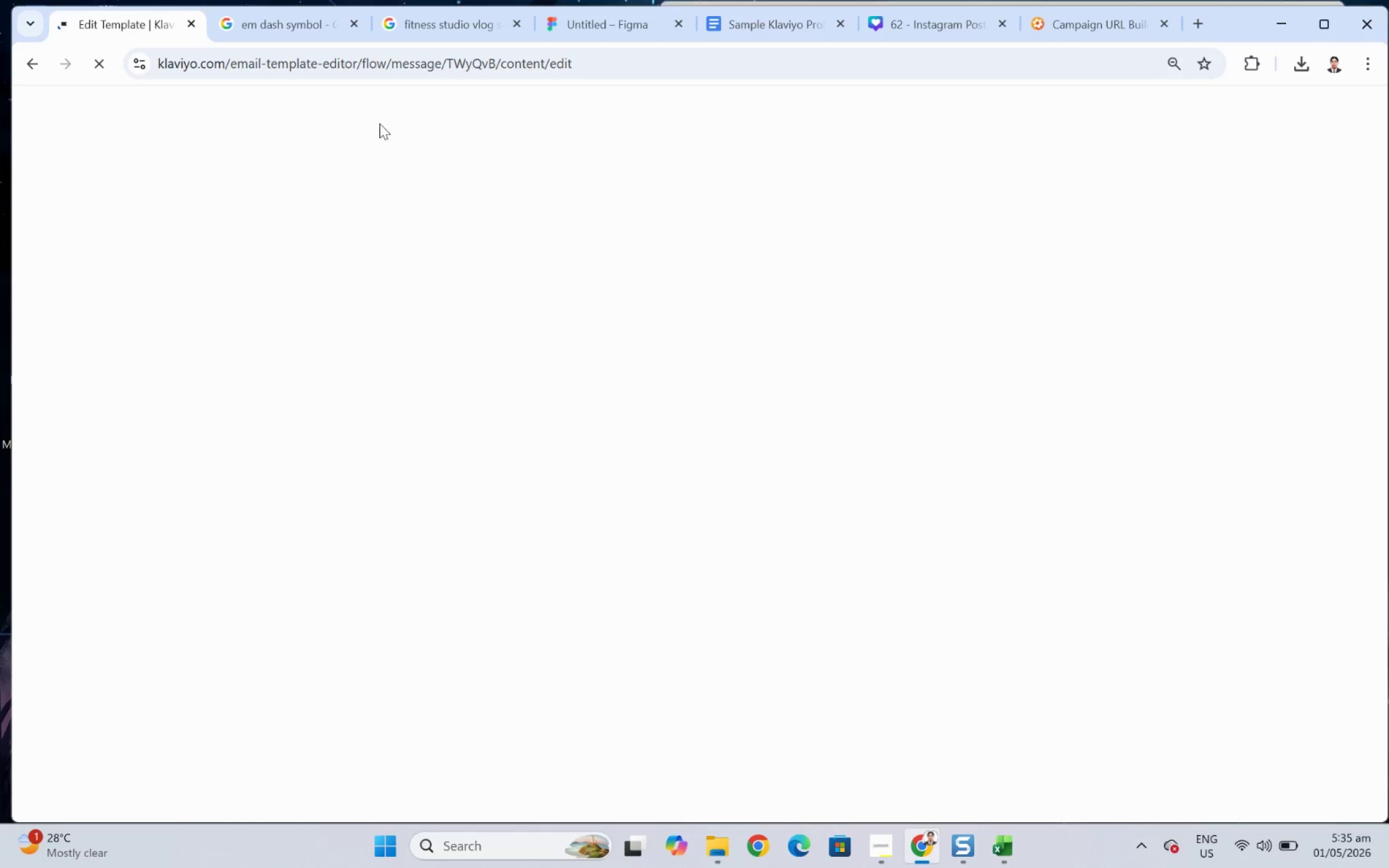 
wait(22.46)
 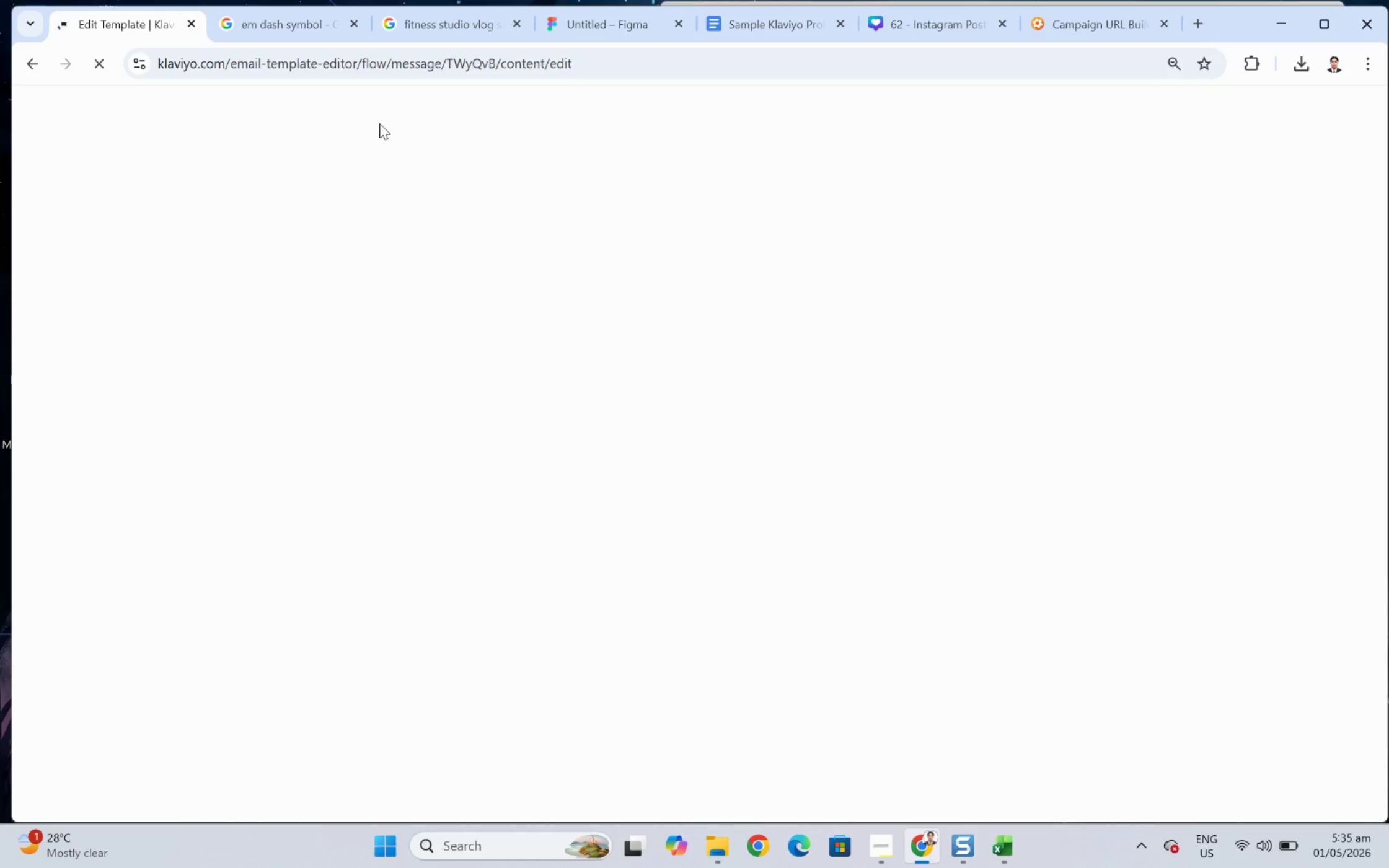 
left_click([1008, 840])
 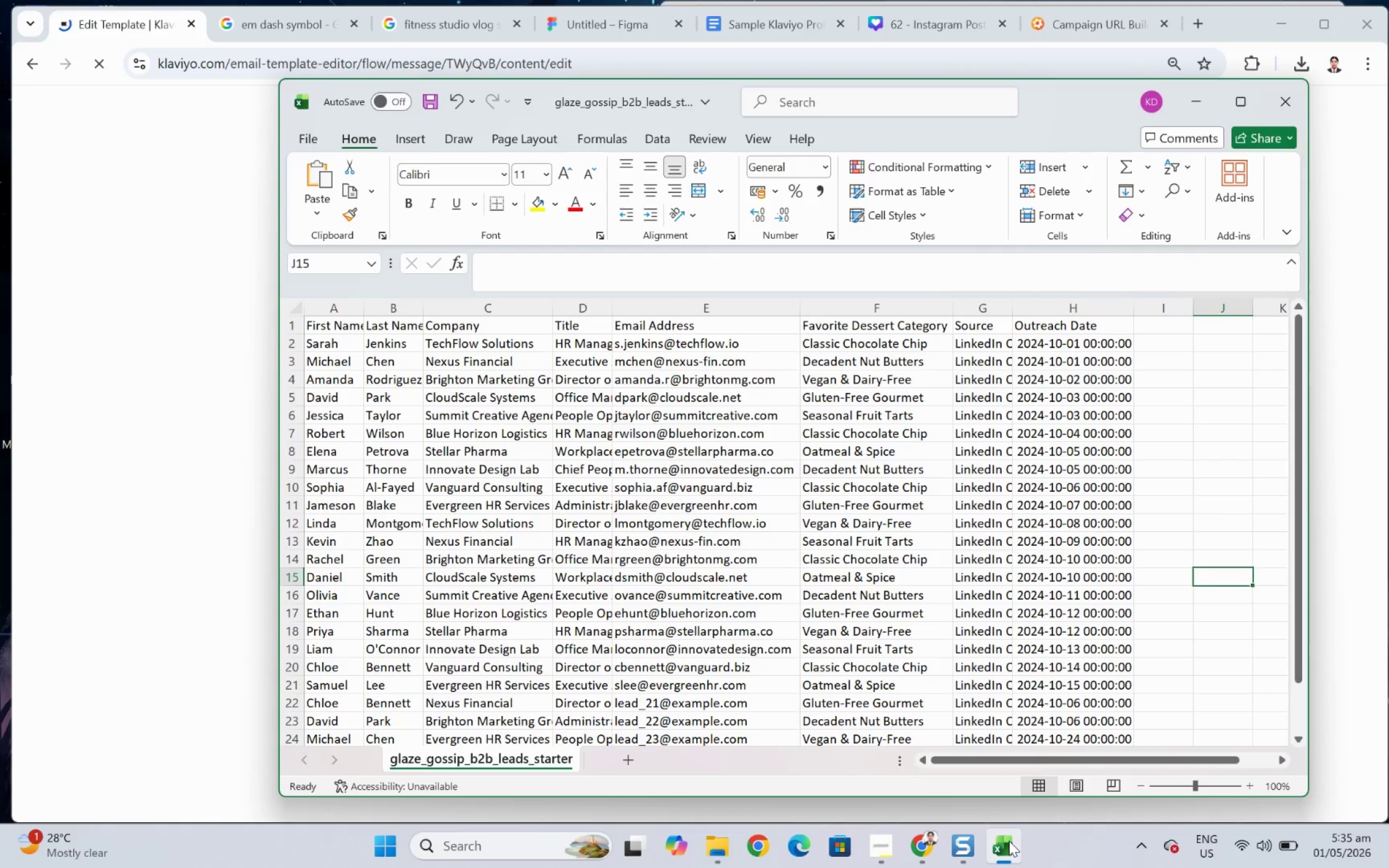 
wait(6.27)
 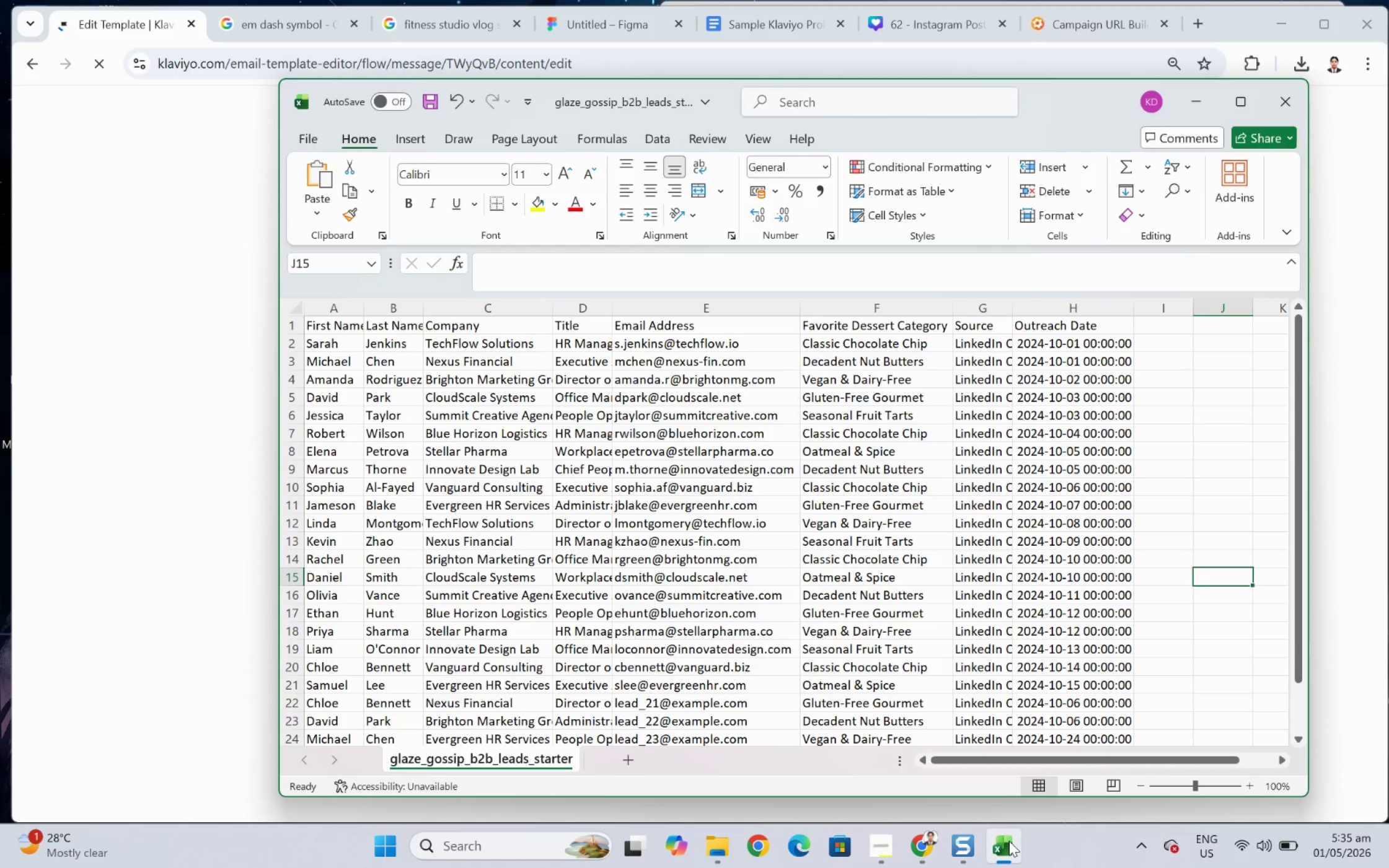 
left_click([1008, 840])
 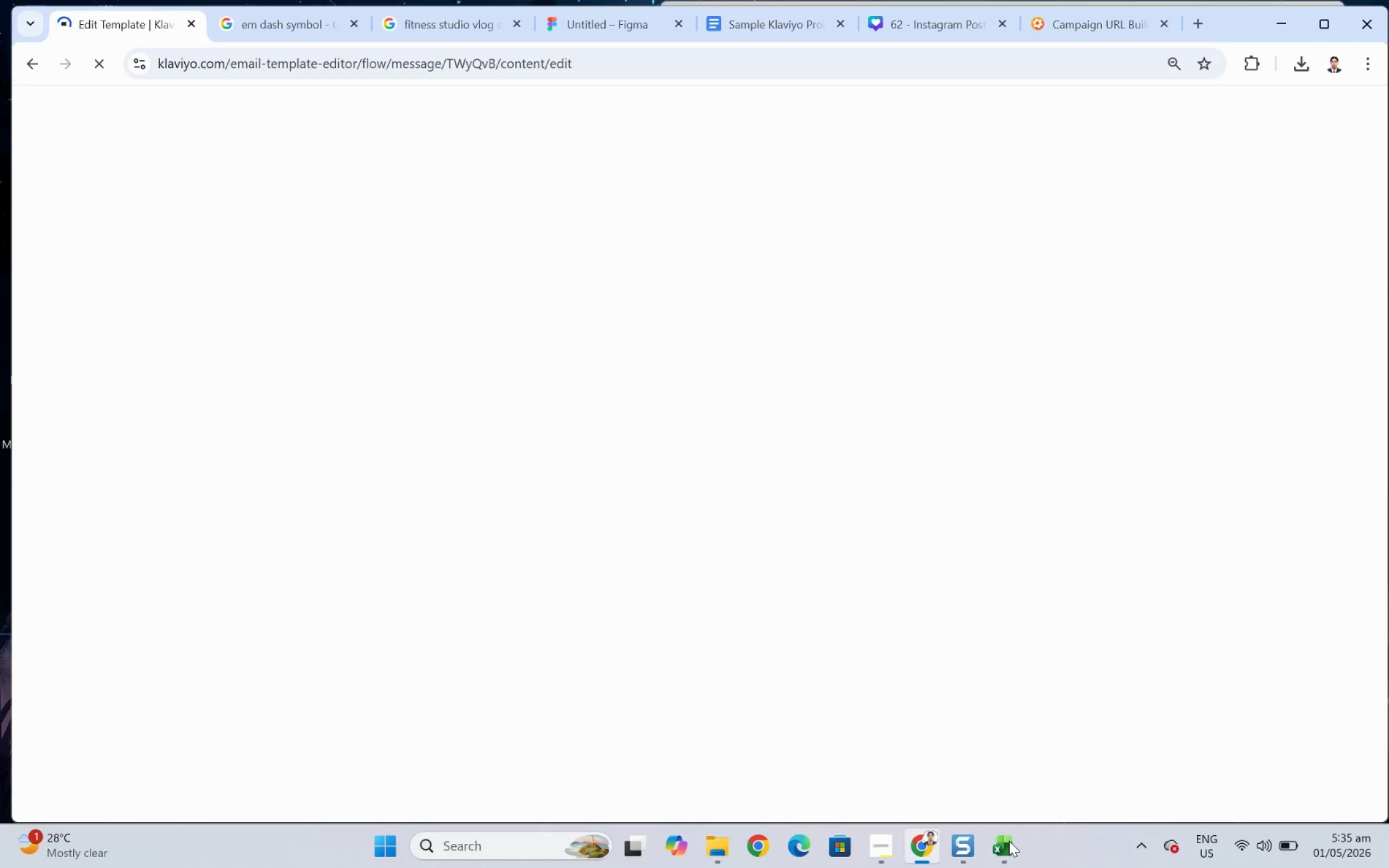 
wait(17.36)
 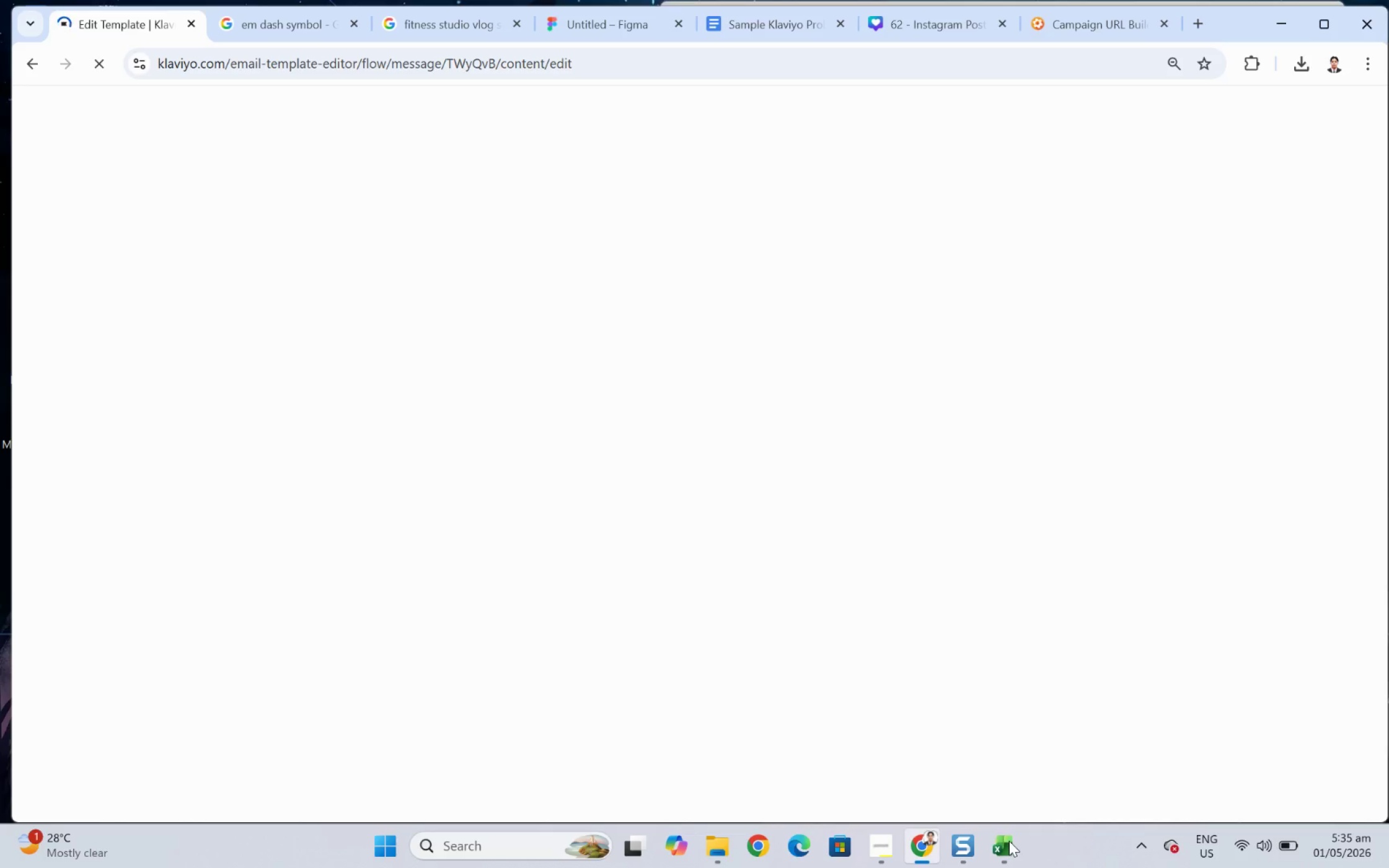 
left_click([112, 28])
 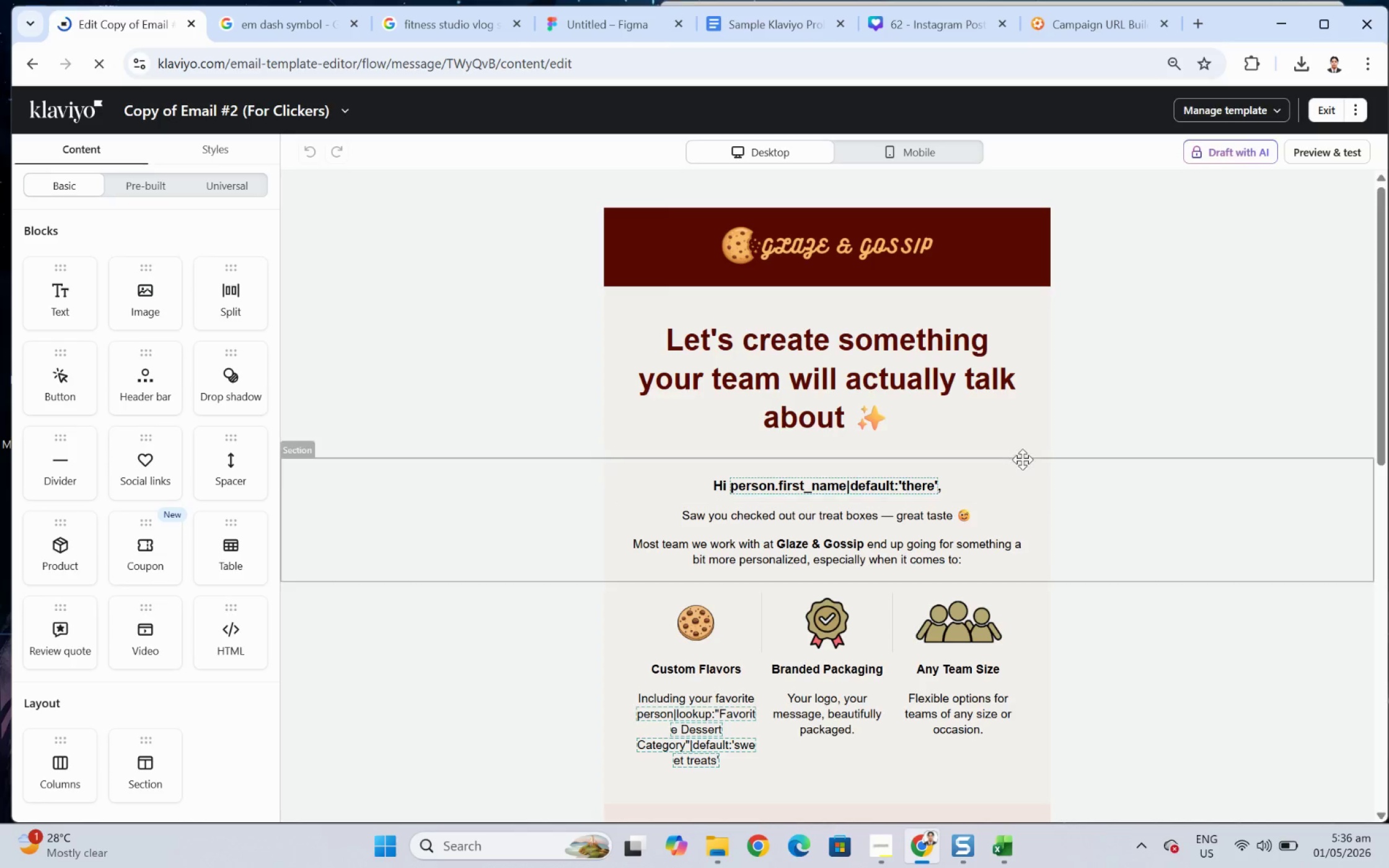 
wait(6.98)
 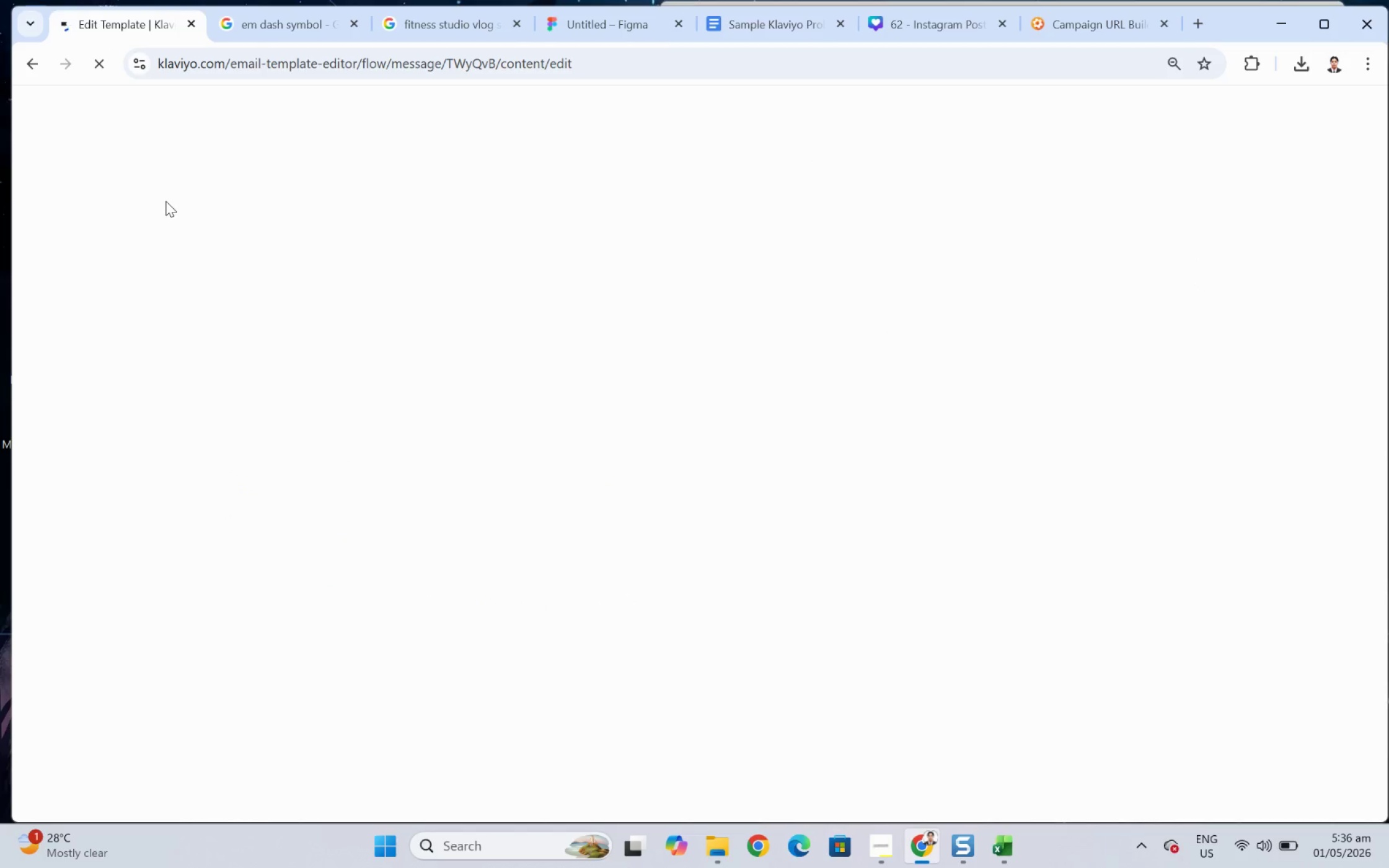 
scroll: coordinate [1218, 491], scroll_direction: down, amount: 9.0
 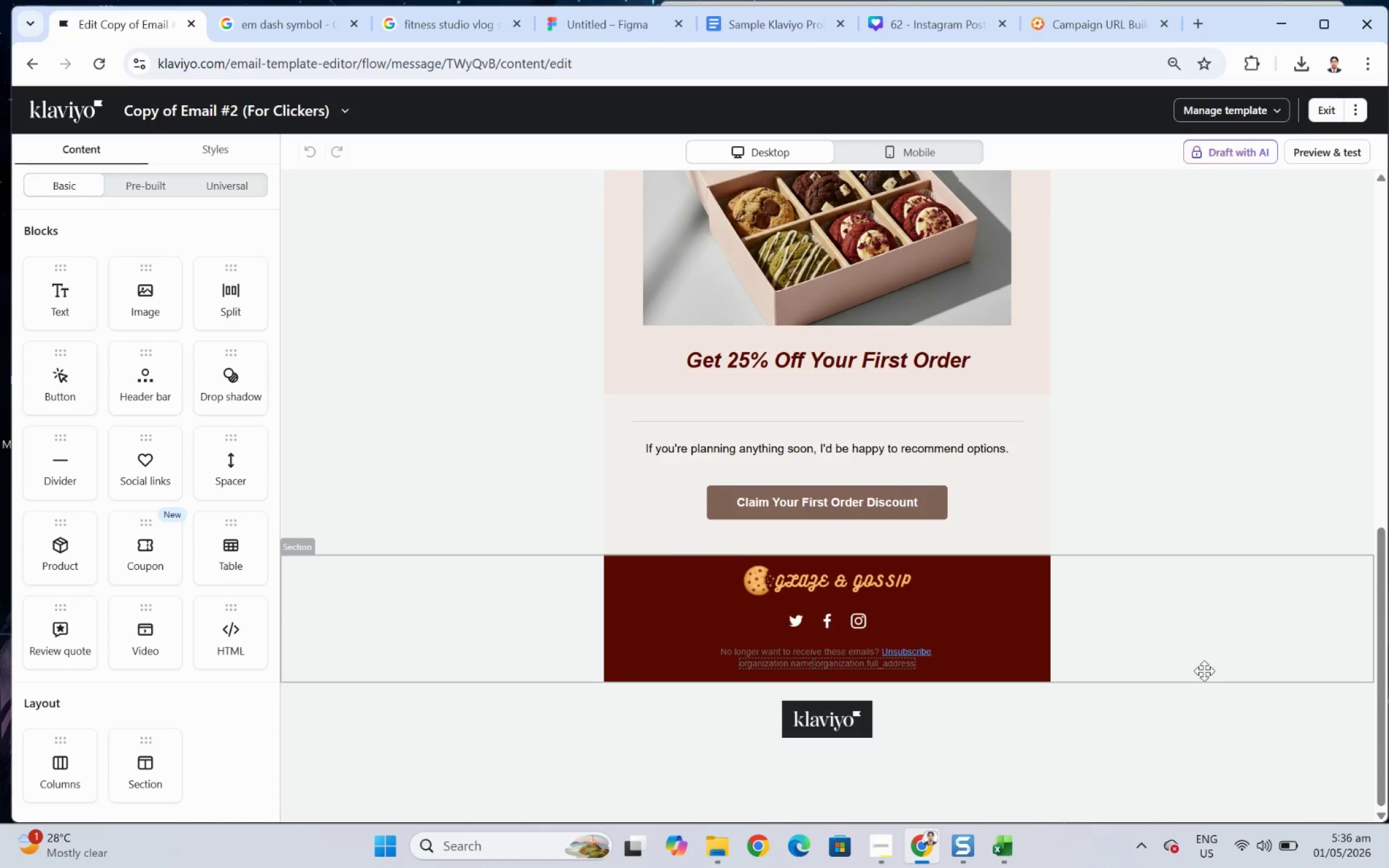 
left_click([1204, 673])
 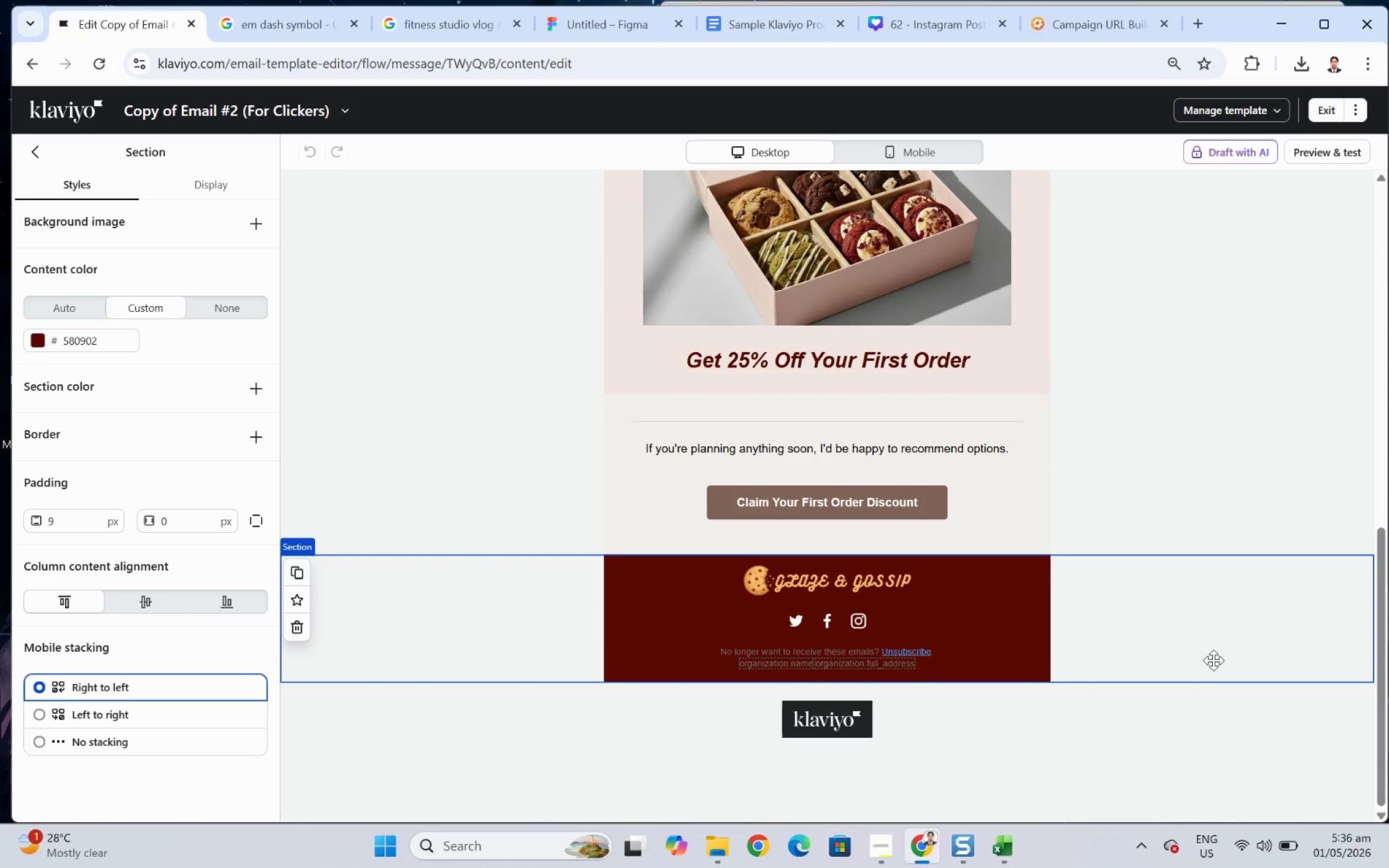 
scroll: coordinate [1214, 656], scroll_direction: up, amount: 8.0
 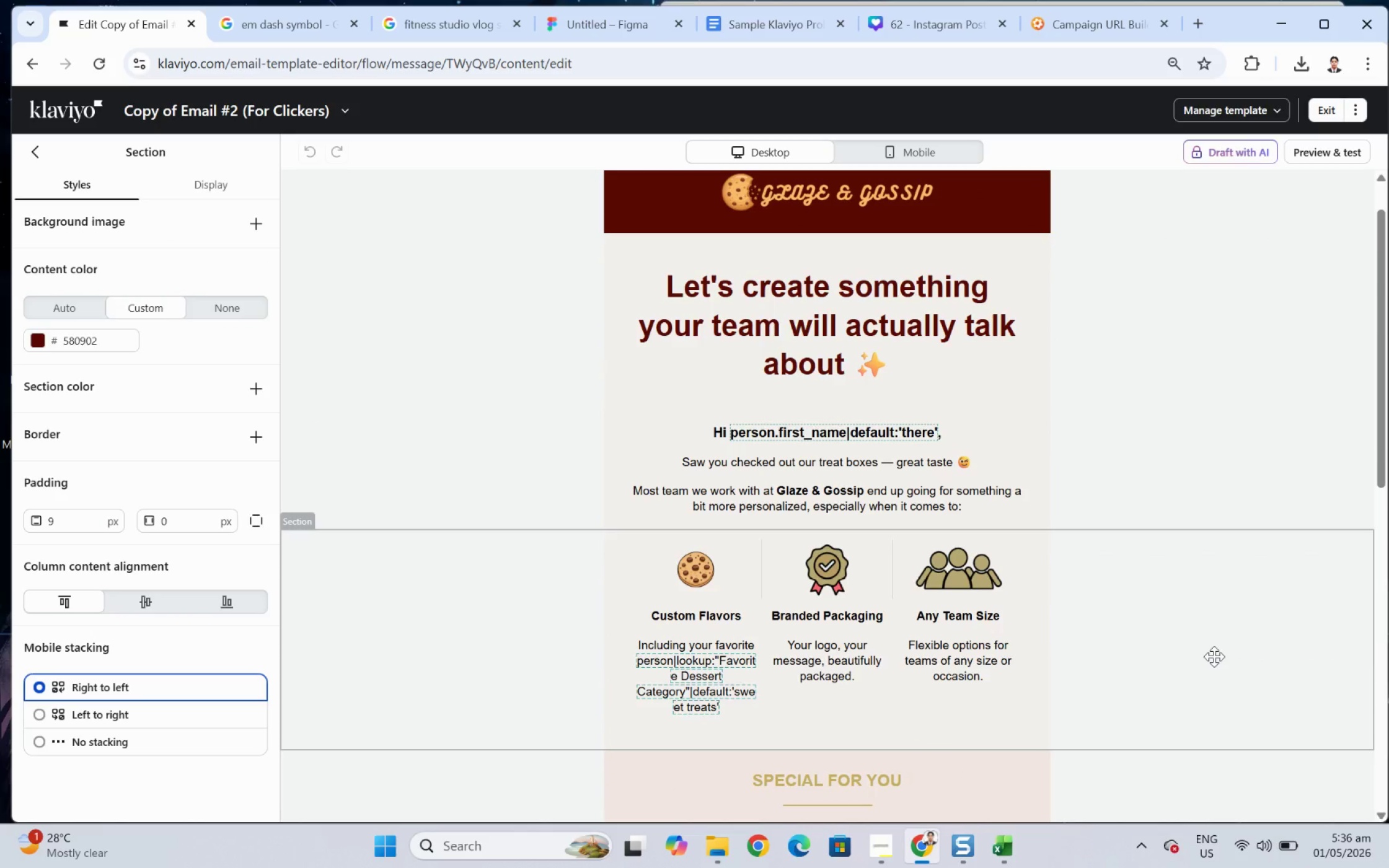 
scroll: coordinate [1214, 656], scroll_direction: down, amount: 7.0
 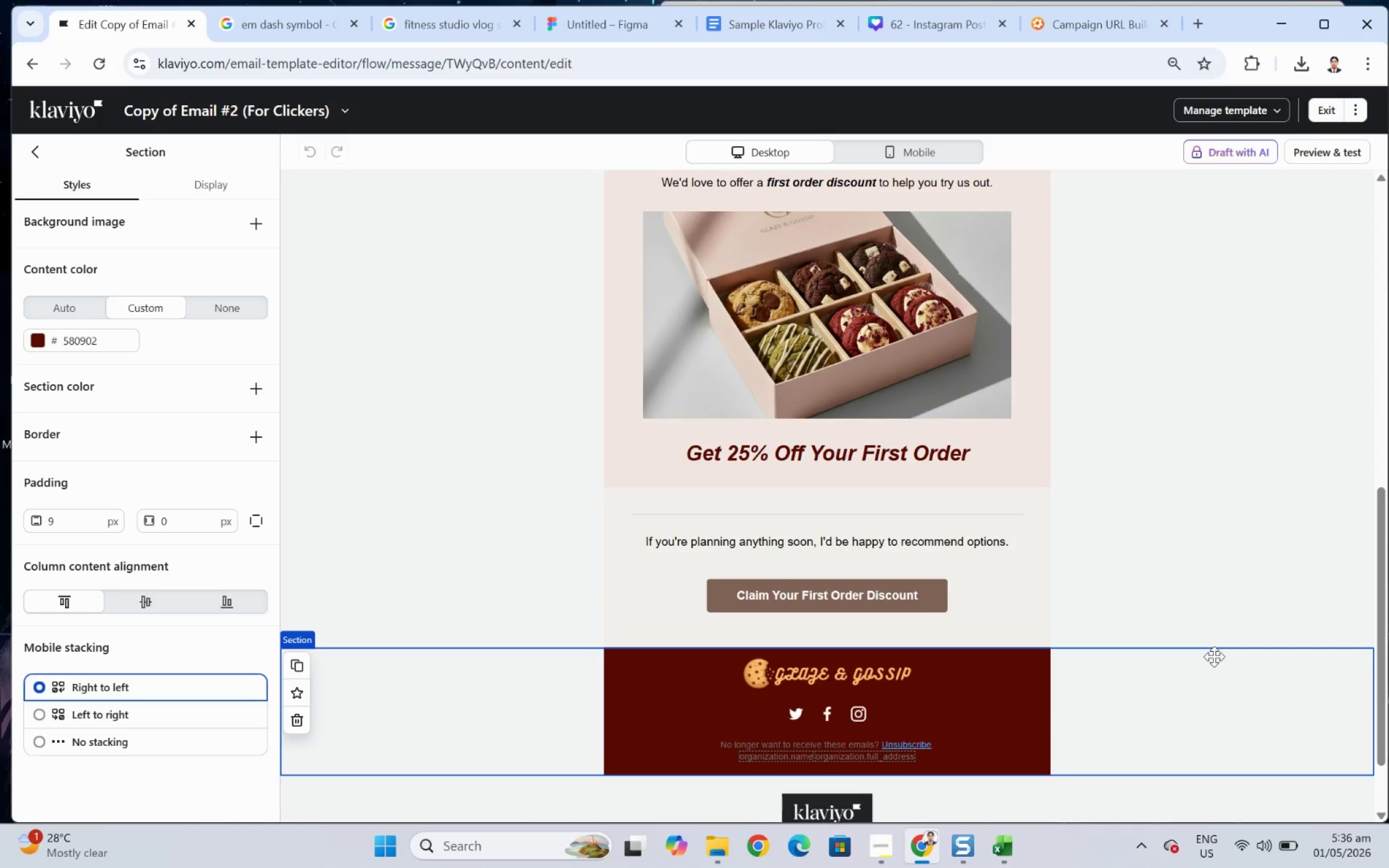 
scroll: coordinate [1214, 656], scroll_direction: up, amount: 6.0
 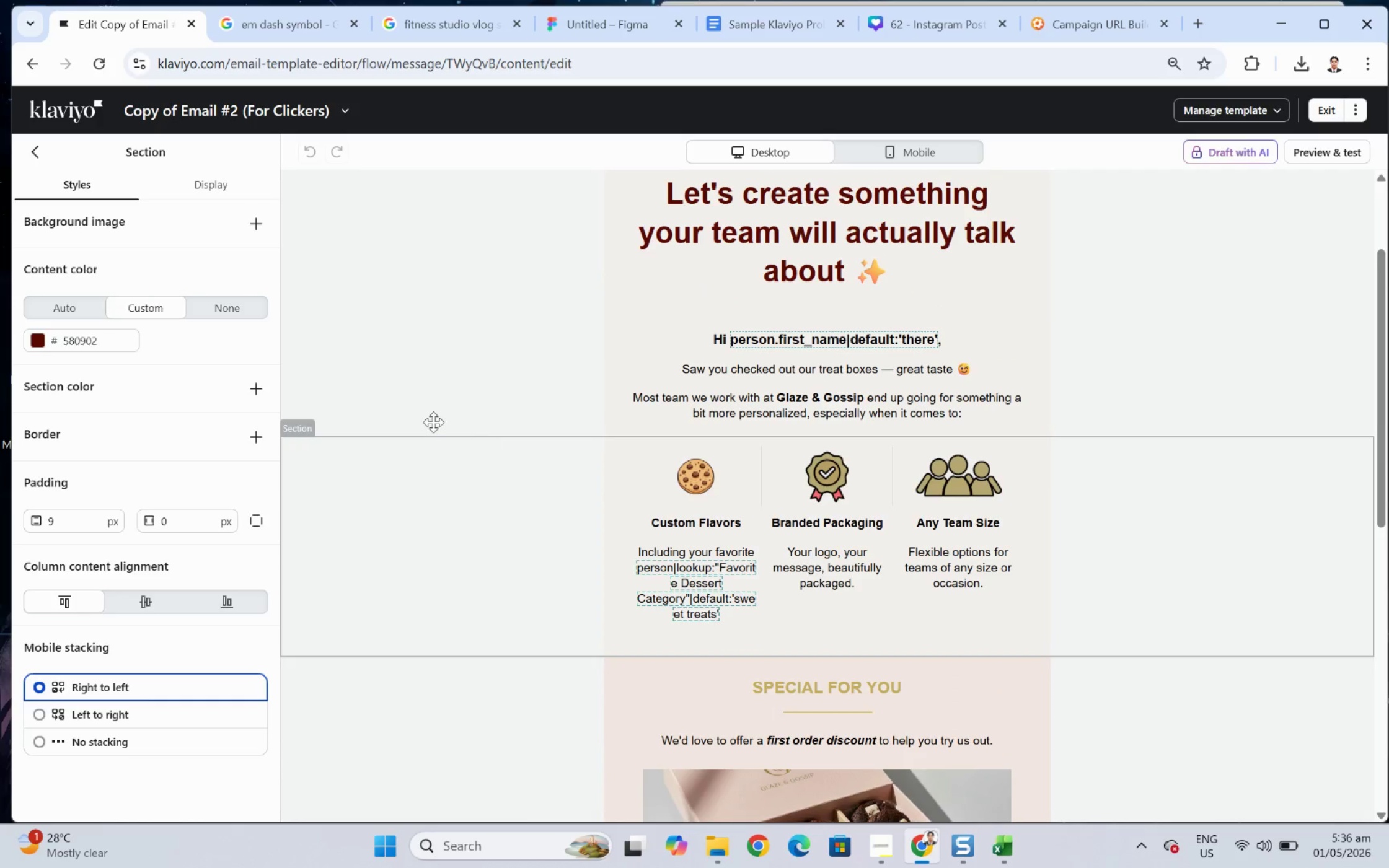 
wait(7.53)
 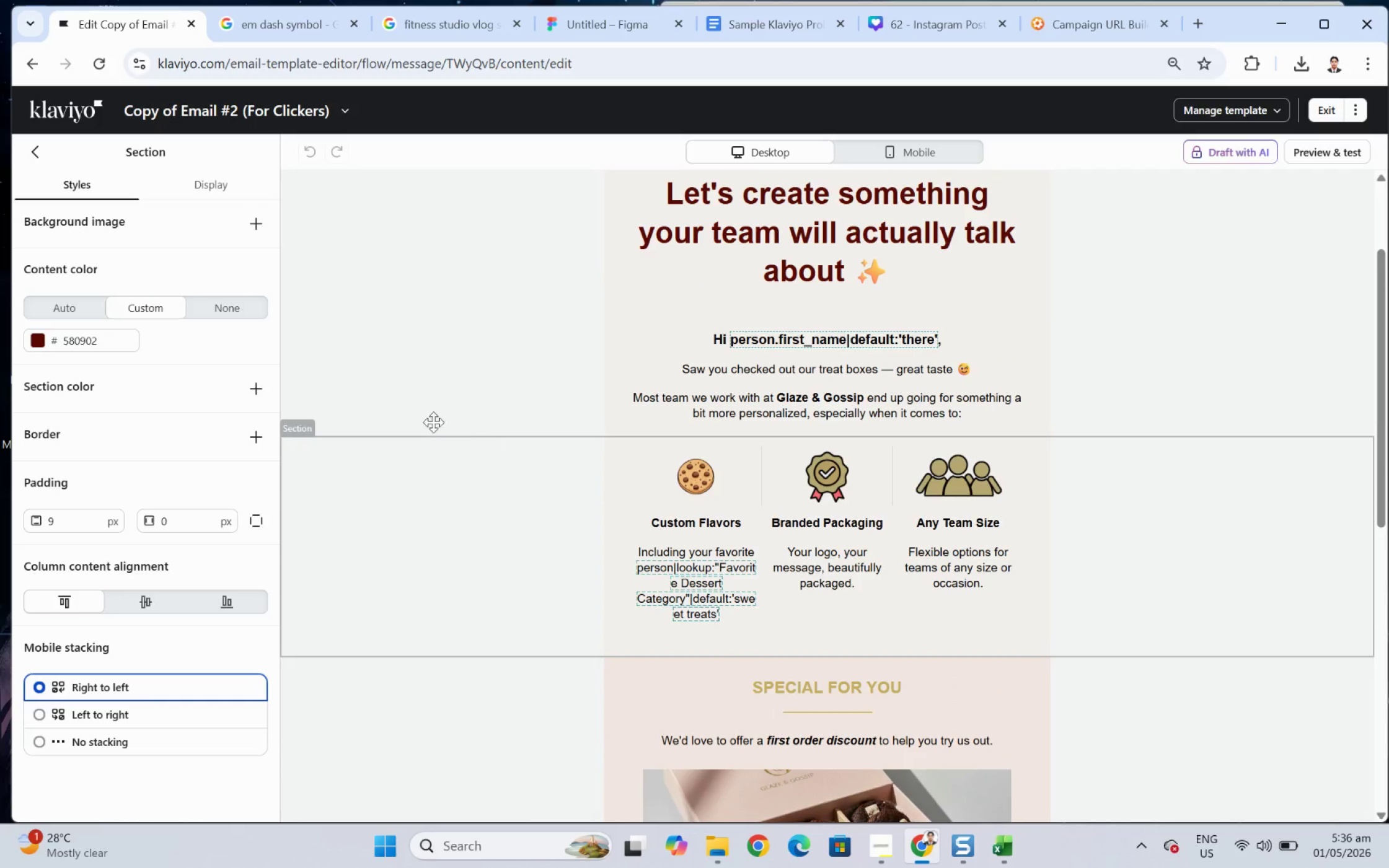 
left_click([245, 184])
 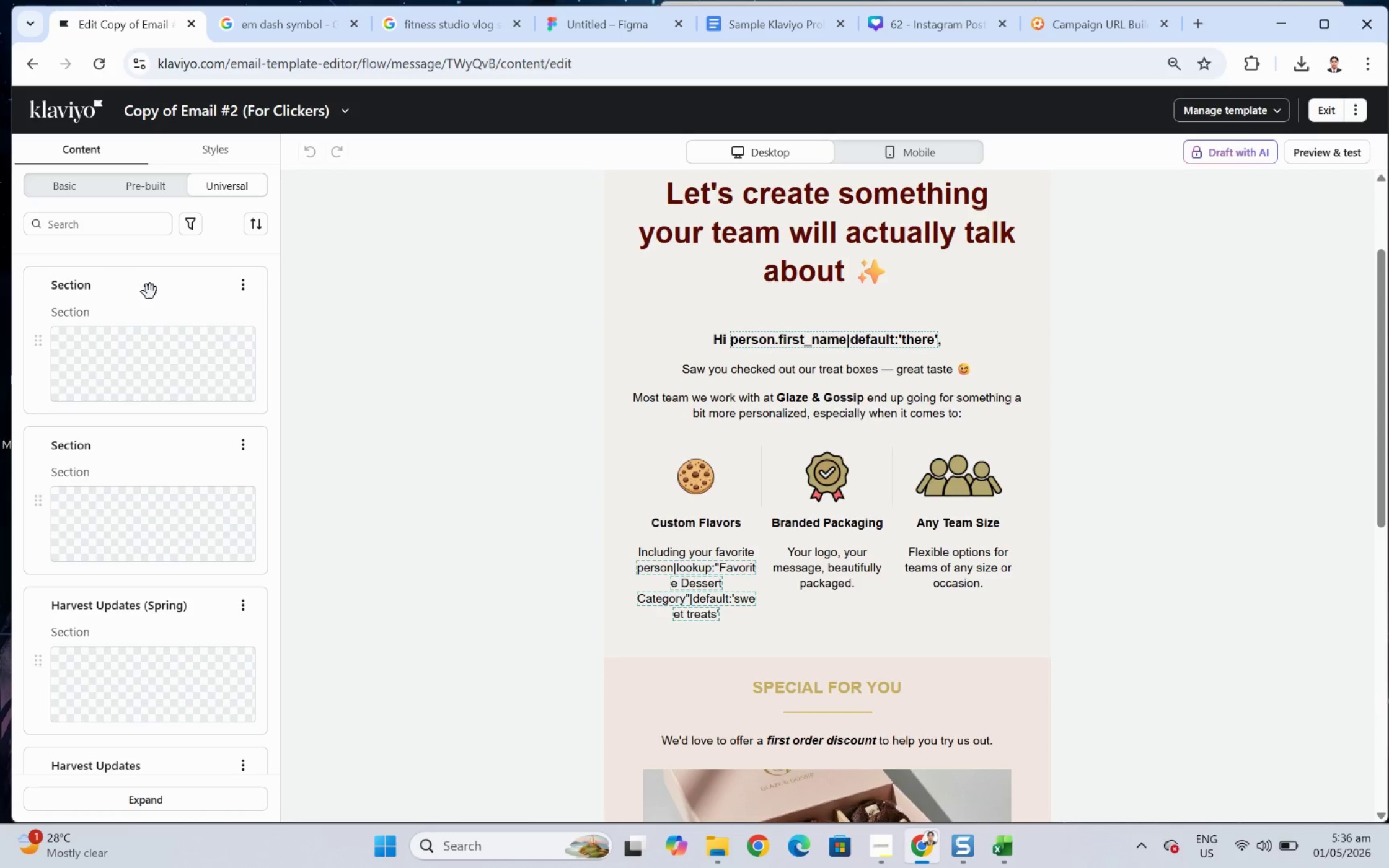 
left_click_drag(start_coordinate=[141, 282], to_coordinate=[653, 455])
 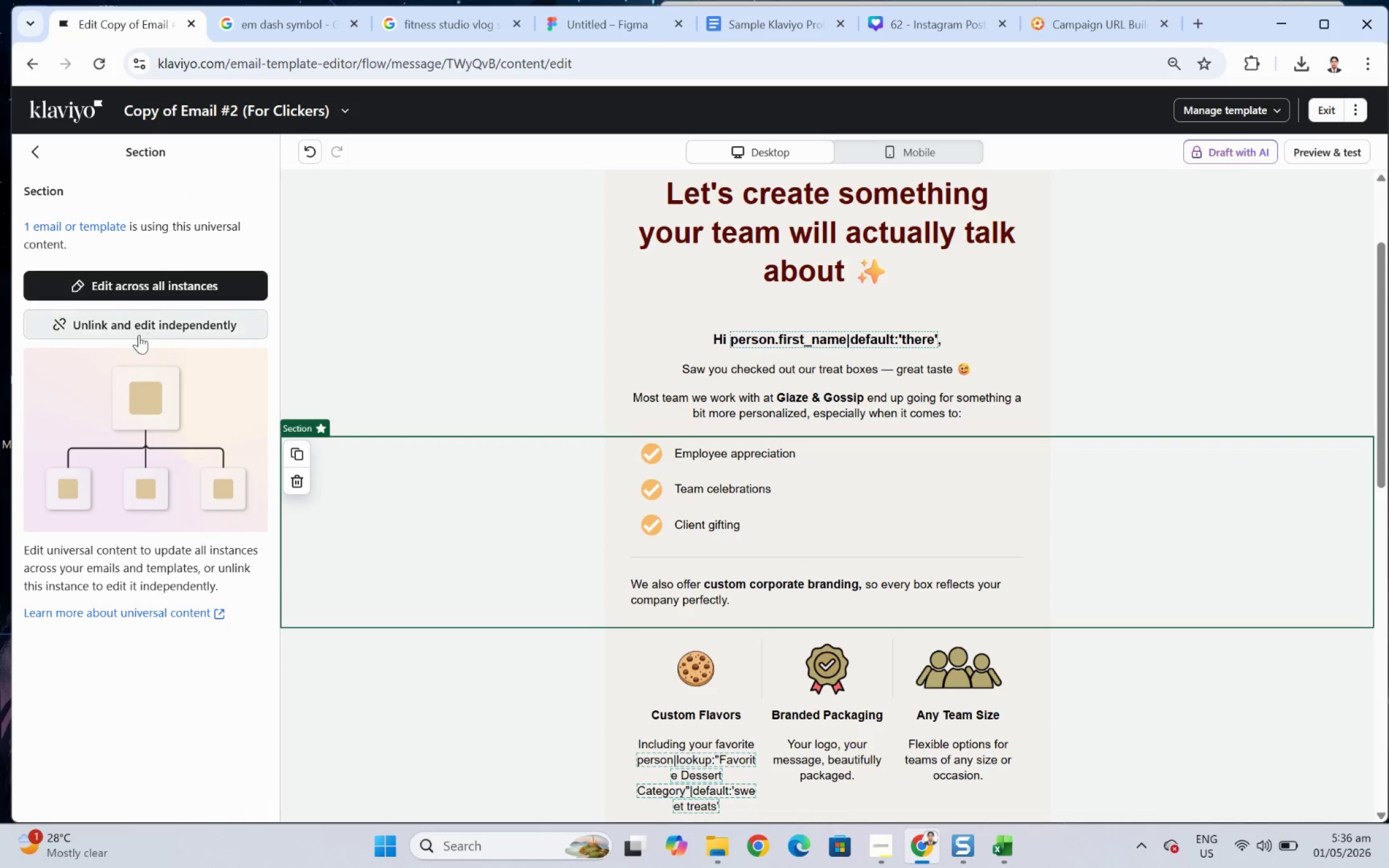 
left_click([136, 324])
 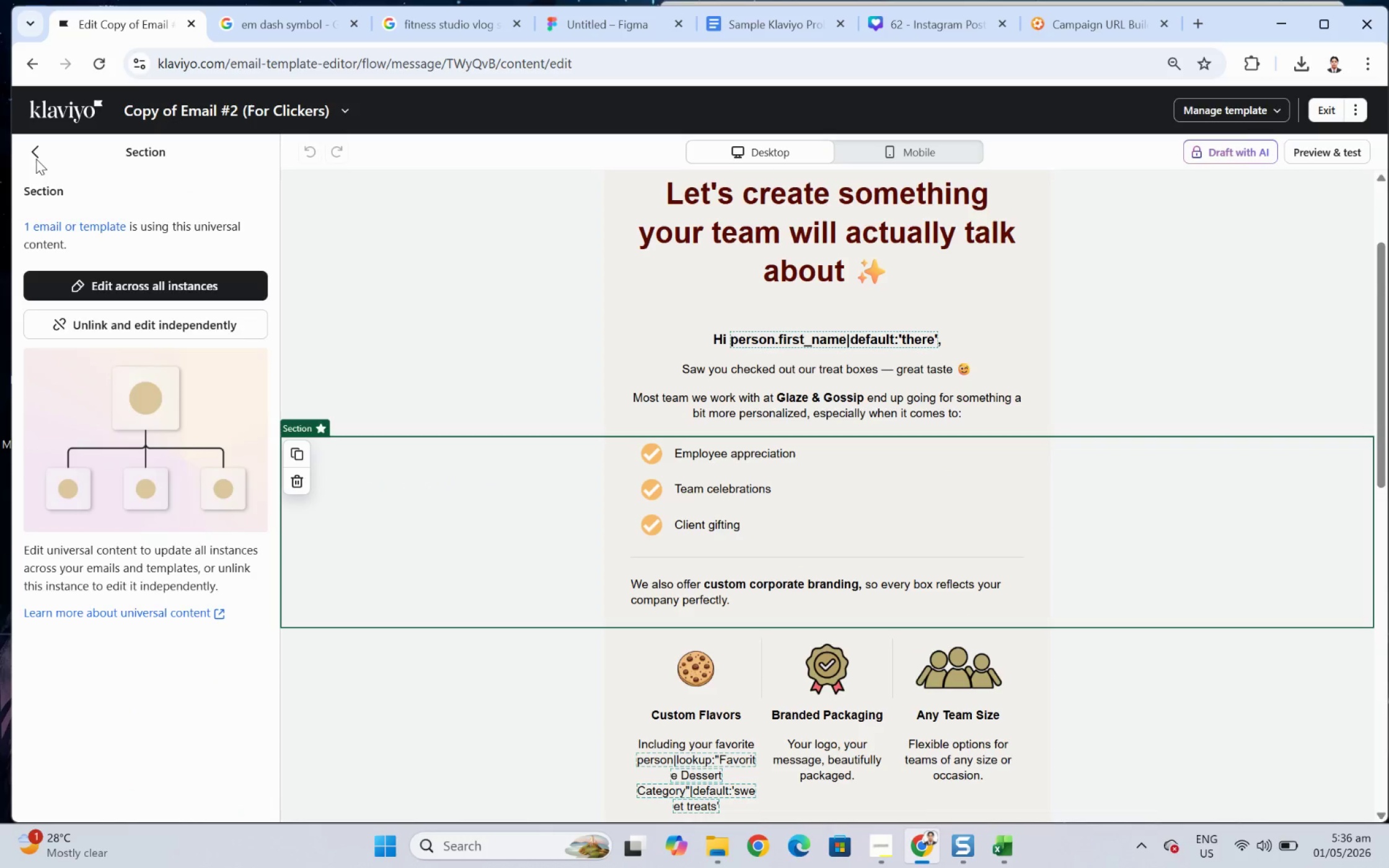 
left_click([33, 158])
 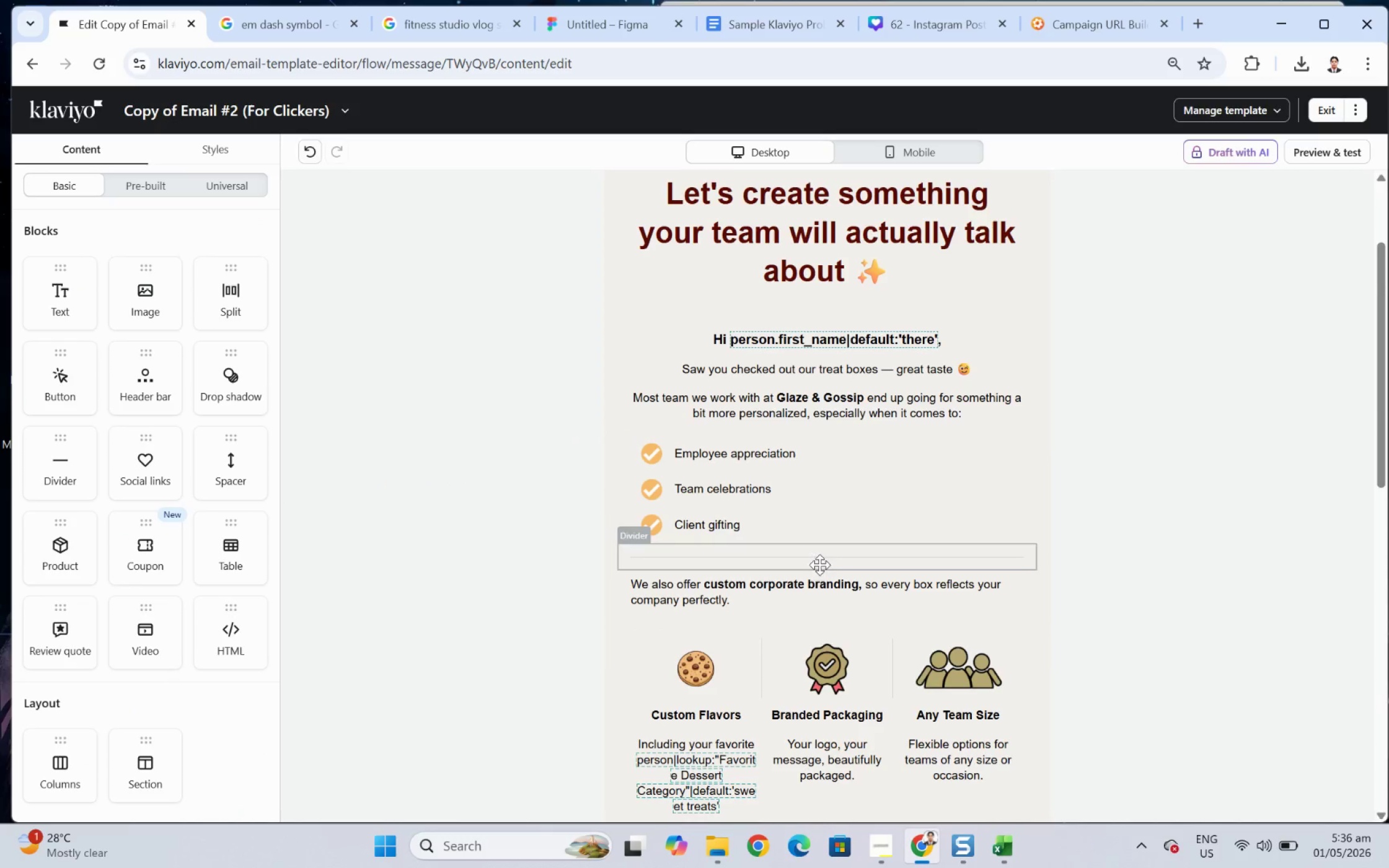 
left_click([814, 577])
 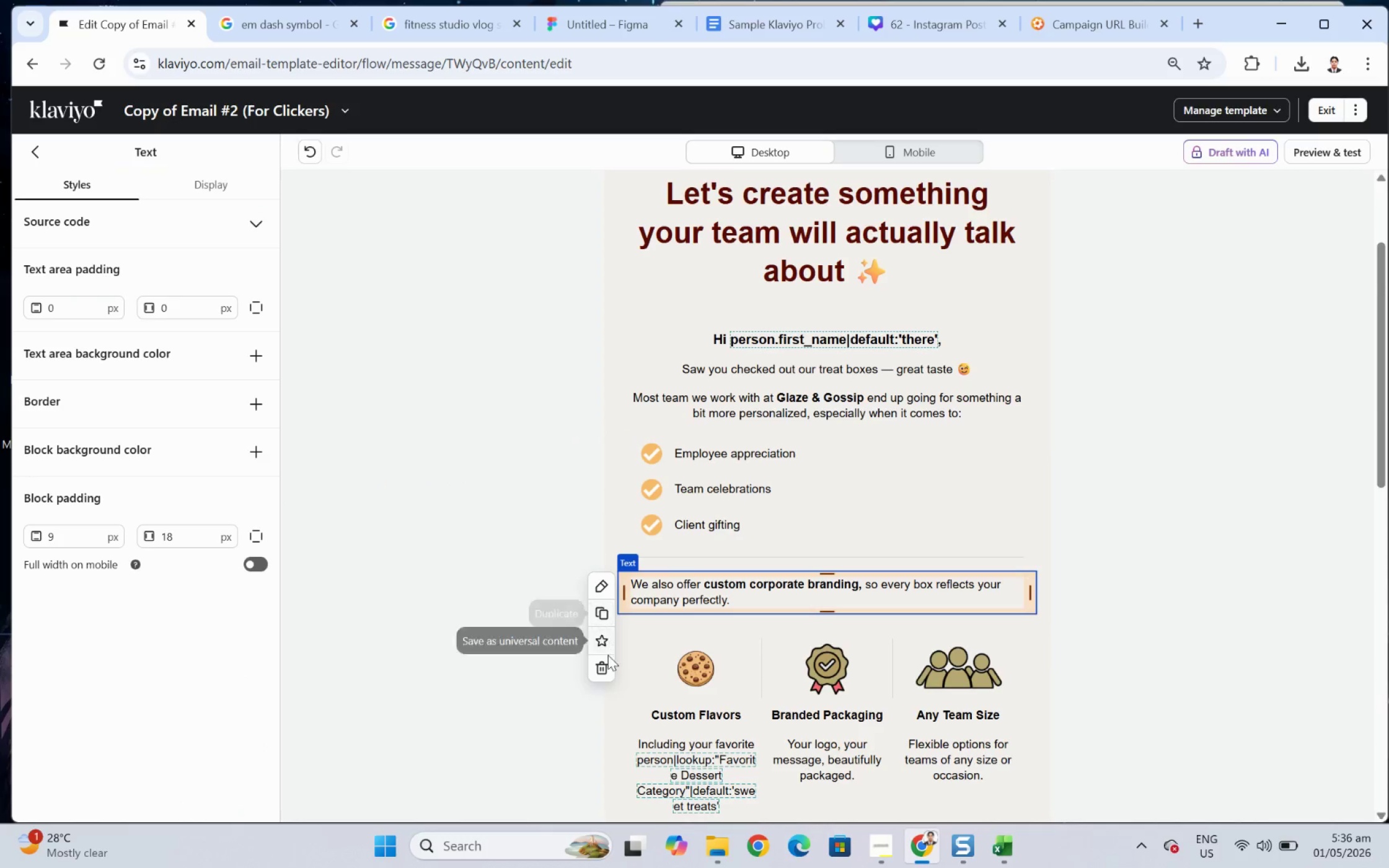 
left_click([606, 665])
 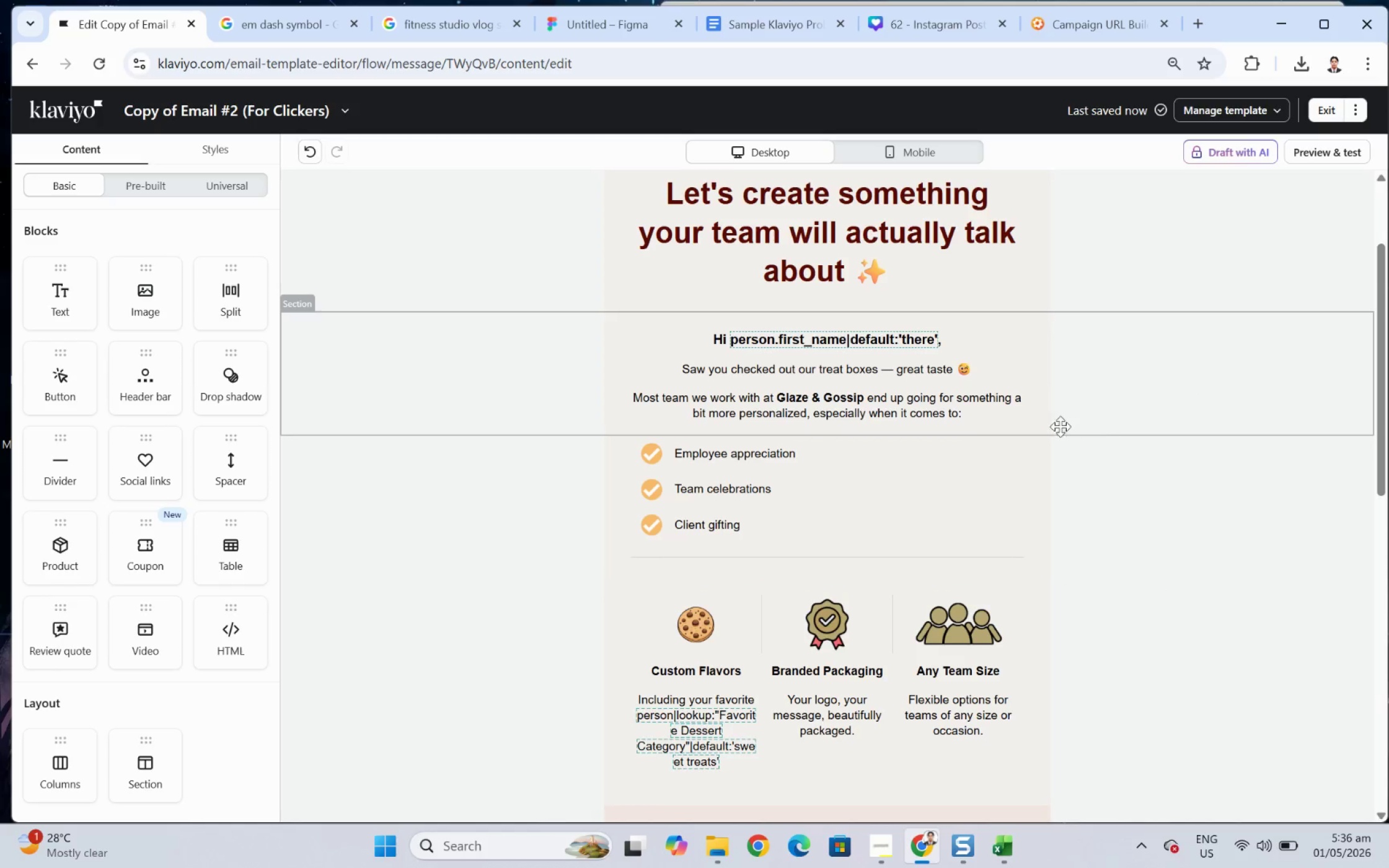 
left_click([840, 454])
 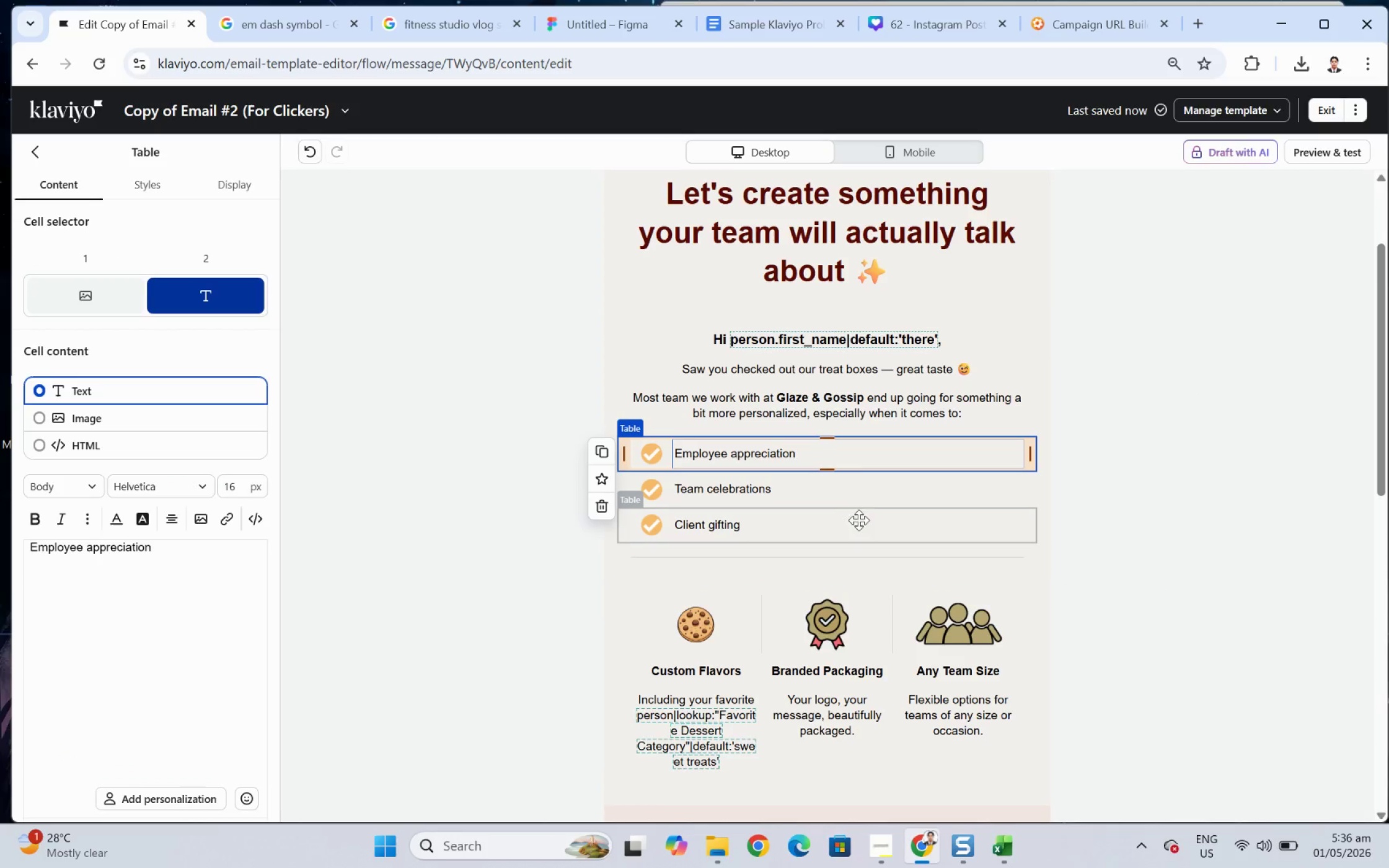 
wait(5.68)
 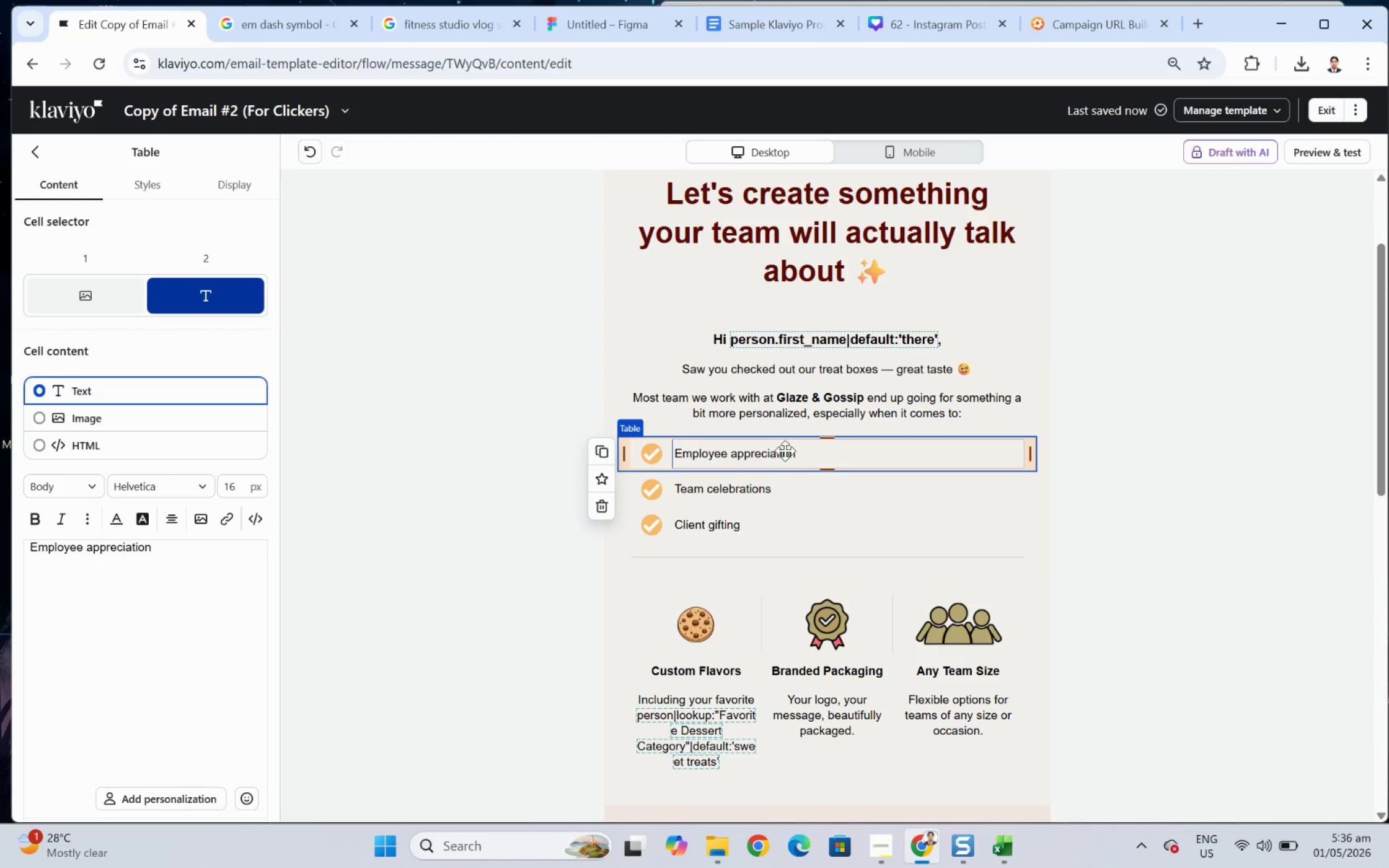 
left_click([759, 454])
 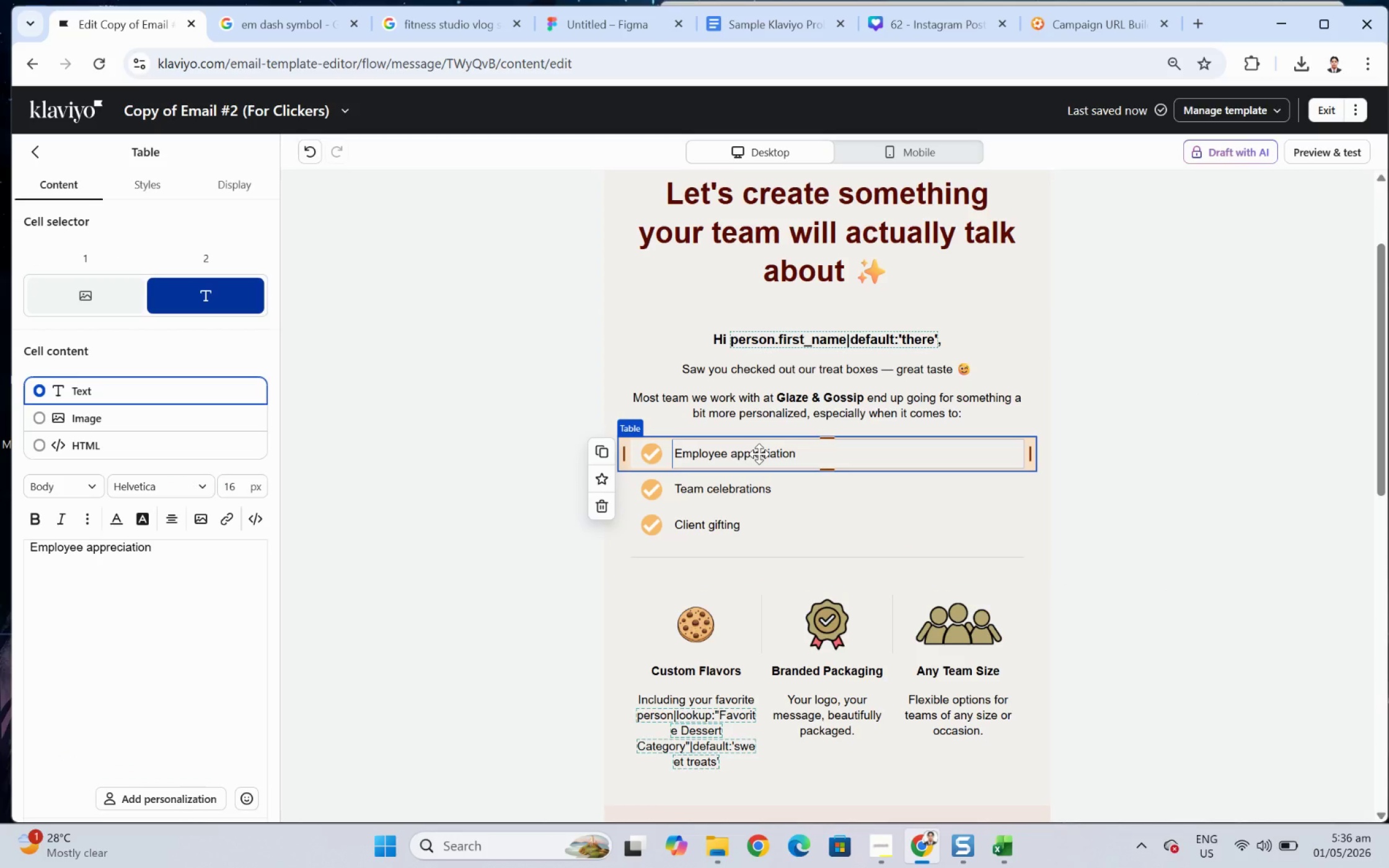 
left_click([759, 454])
 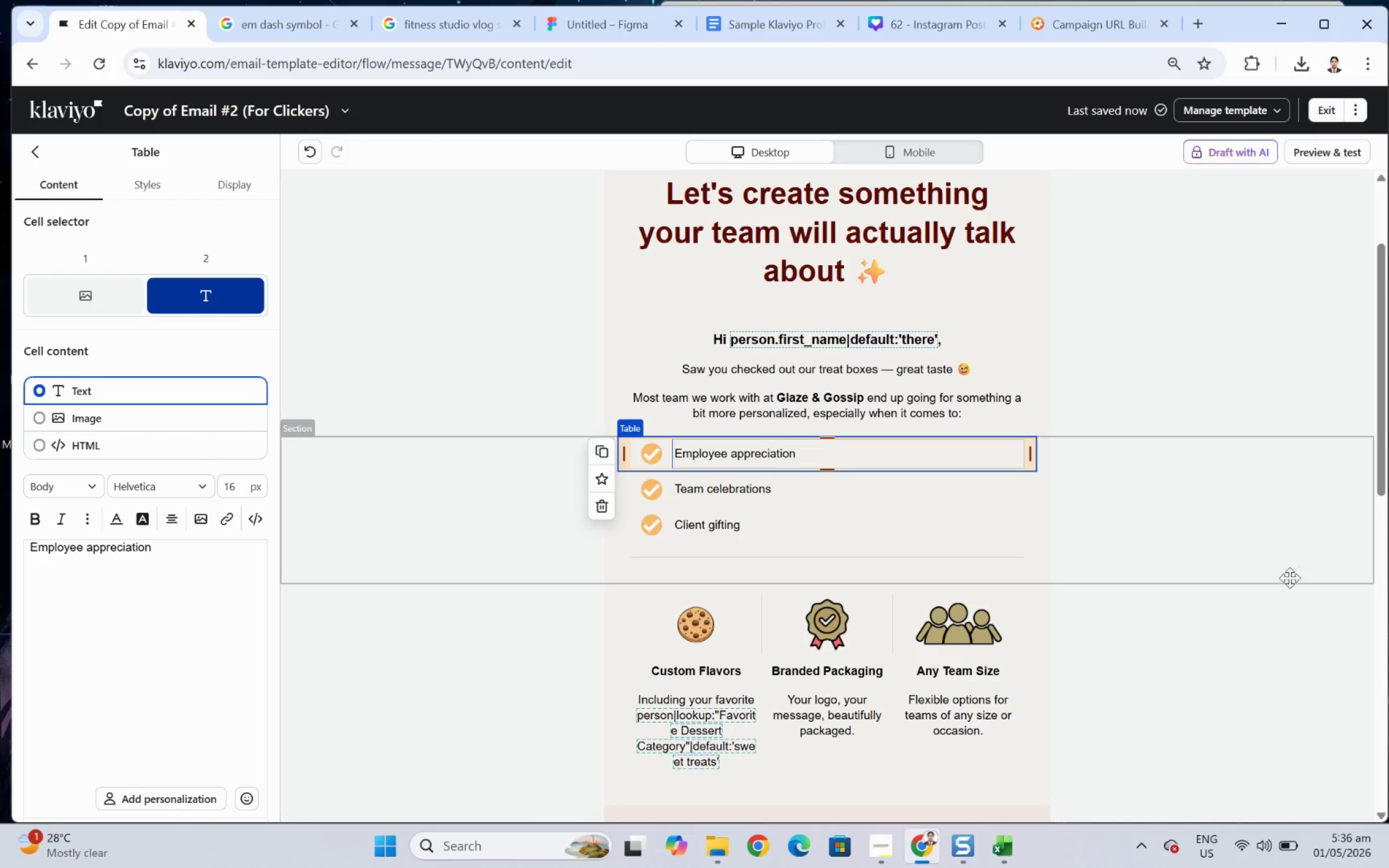 
left_click([1226, 650])
 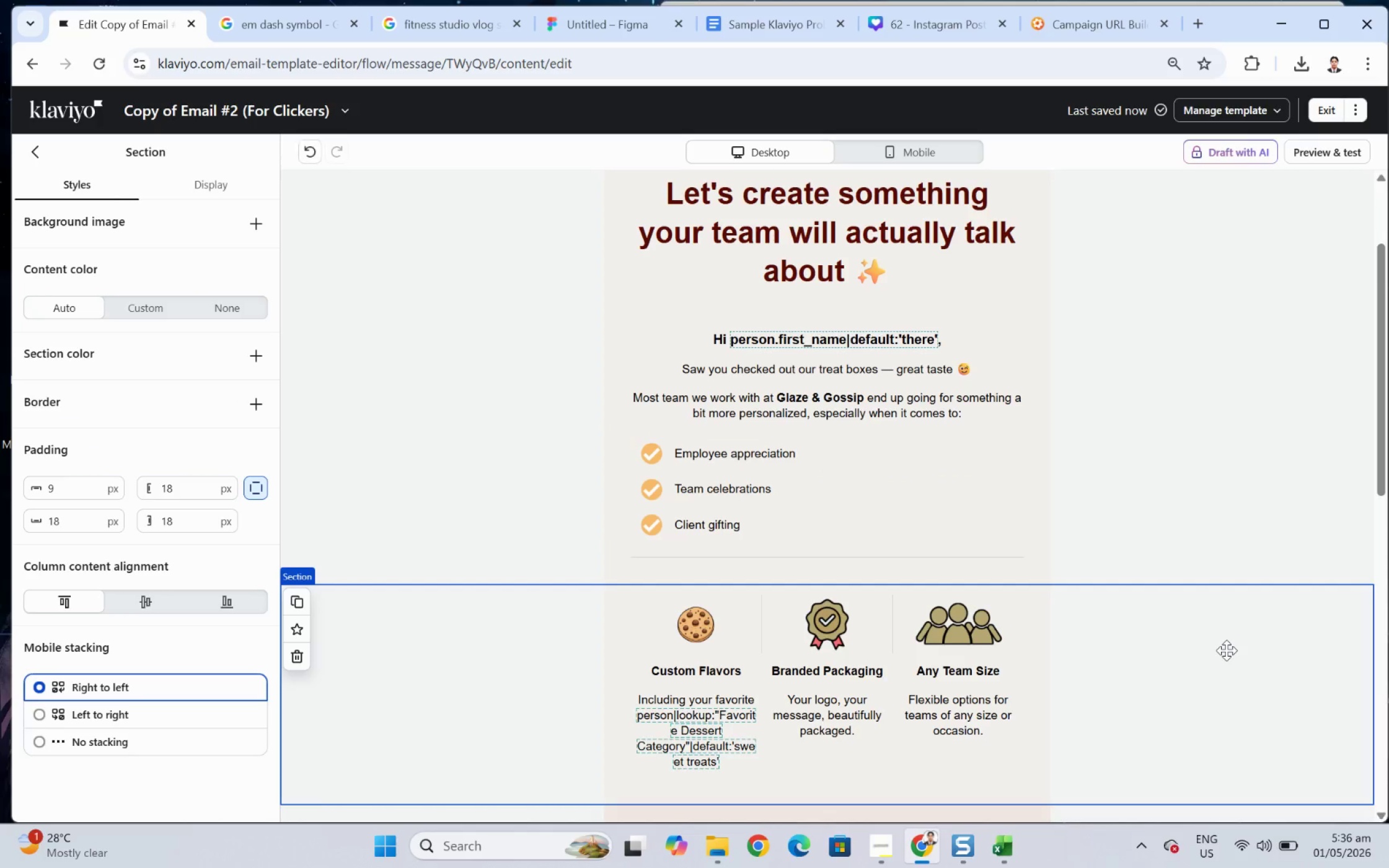 
scroll: coordinate [1226, 650], scroll_direction: down, amount: 6.0
 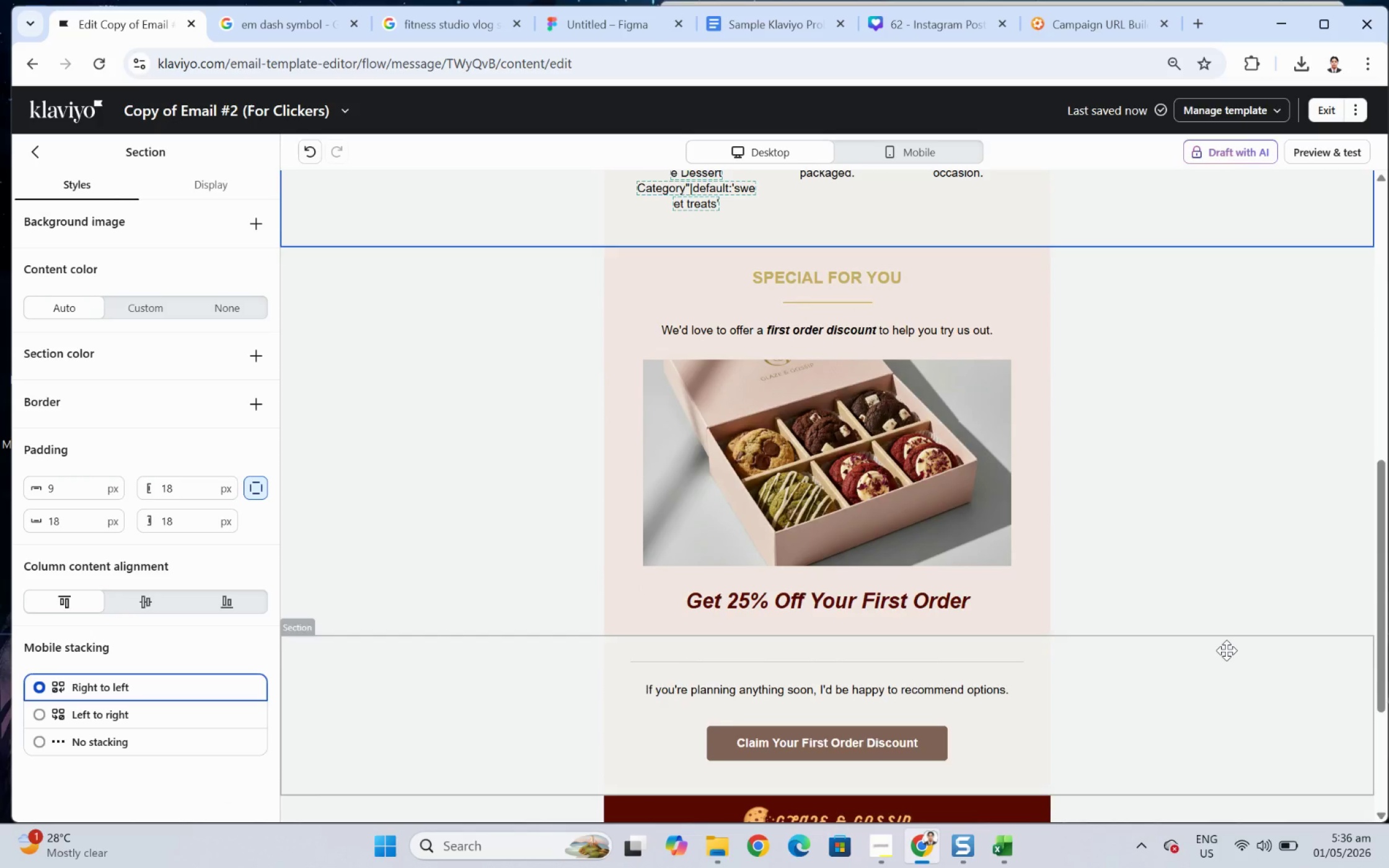 
scroll: coordinate [1226, 650], scroll_direction: up, amount: 6.0
 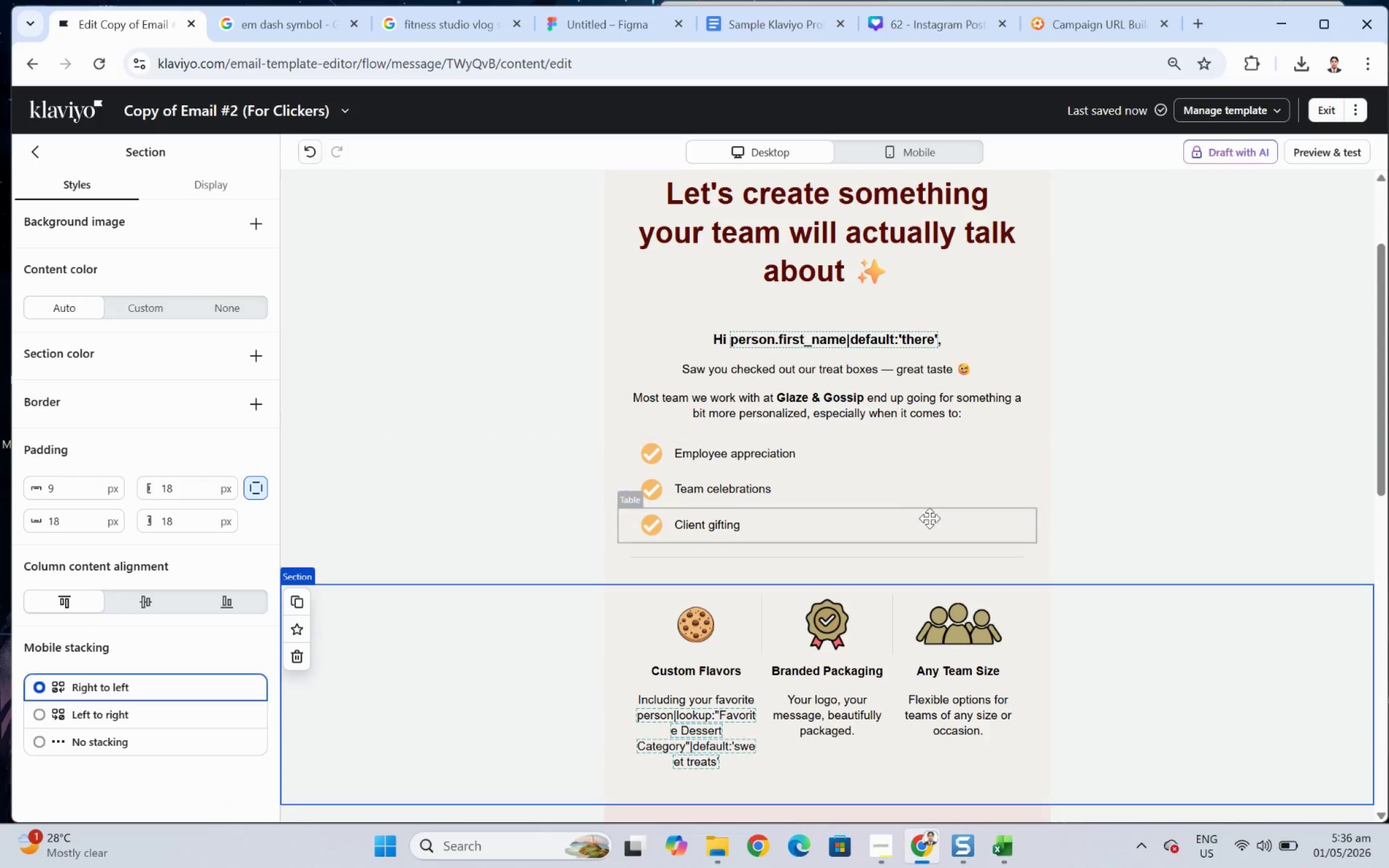 
left_click([738, 456])
 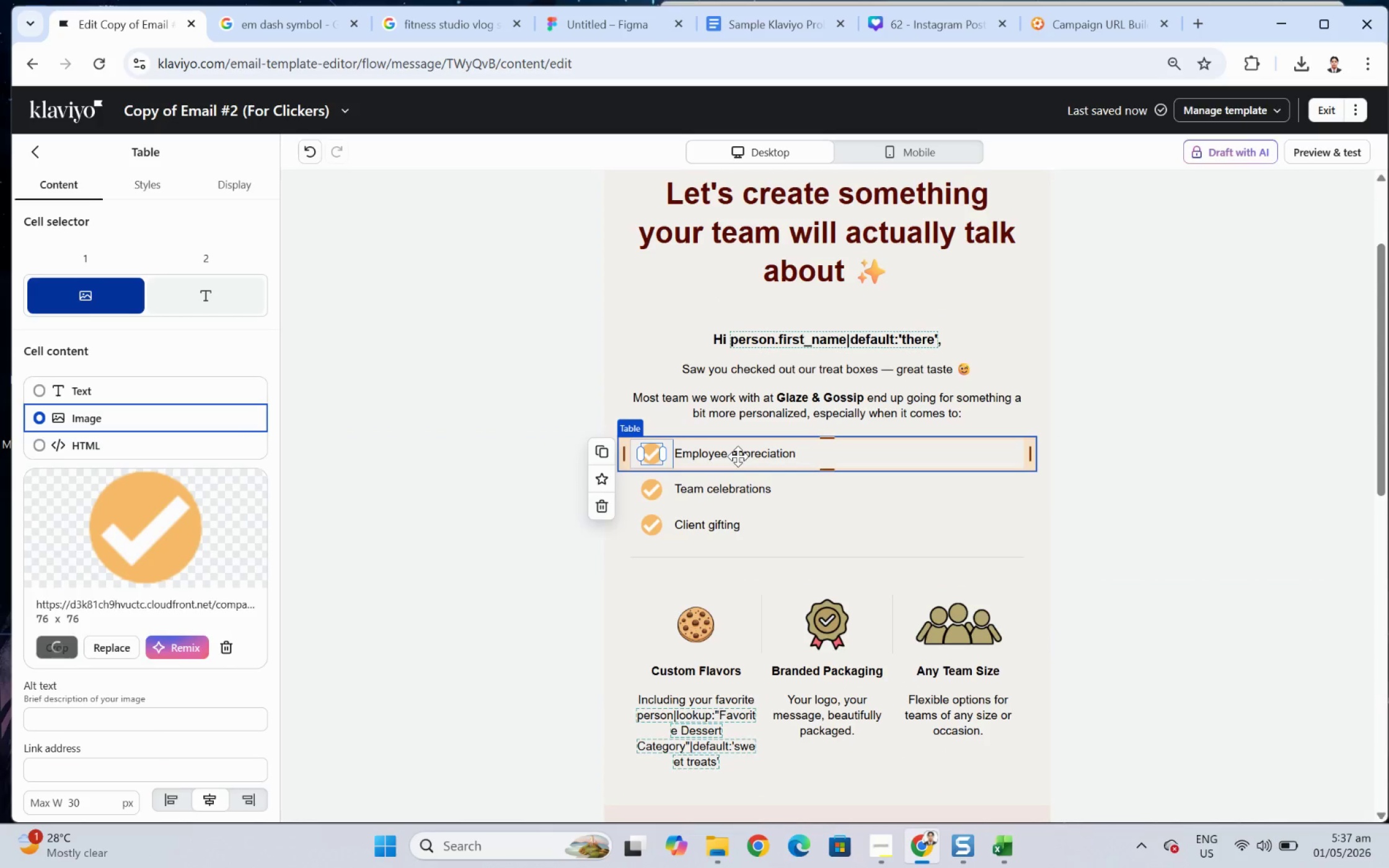 
double_click([738, 456])
 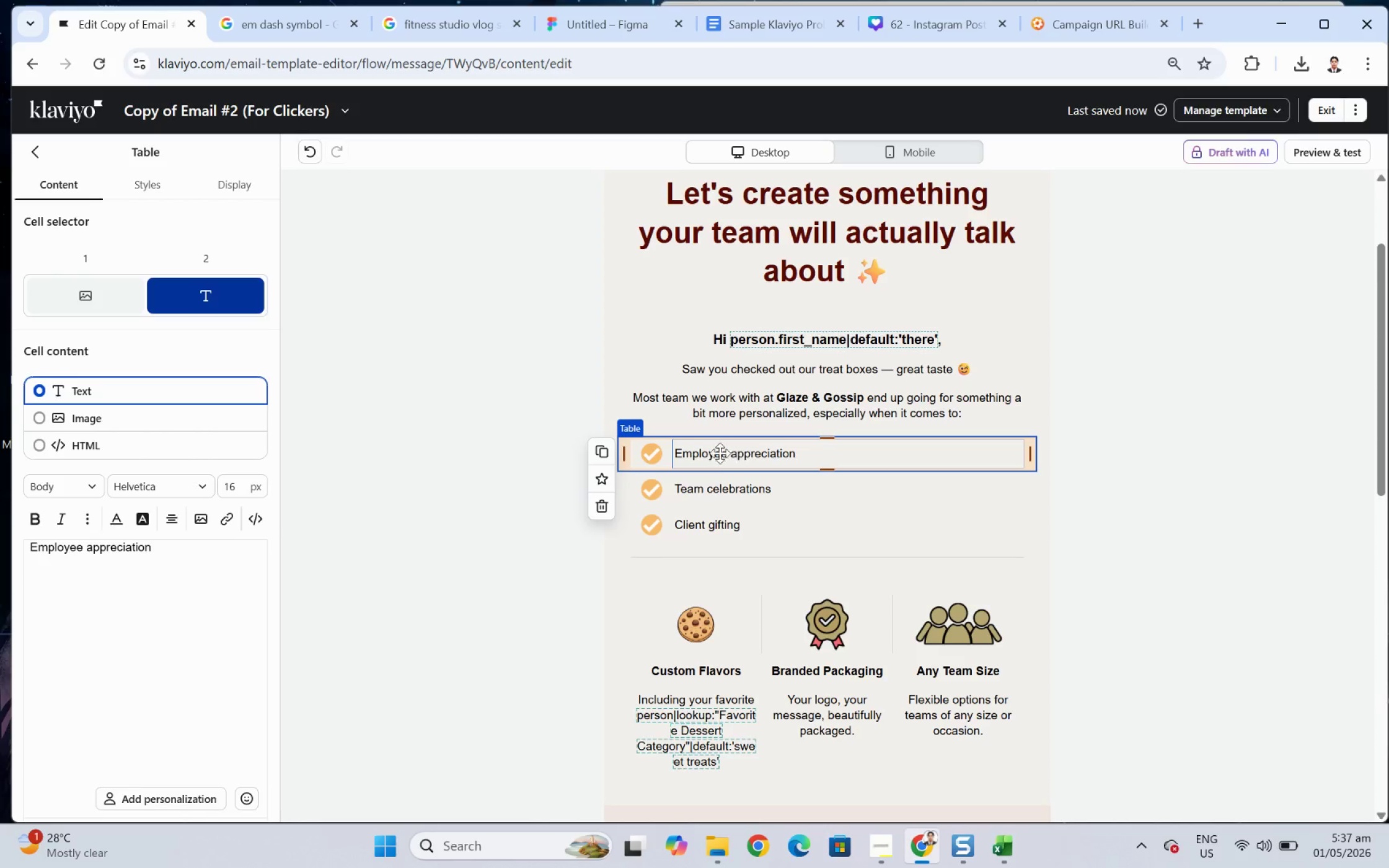 
left_click([165, 178])
 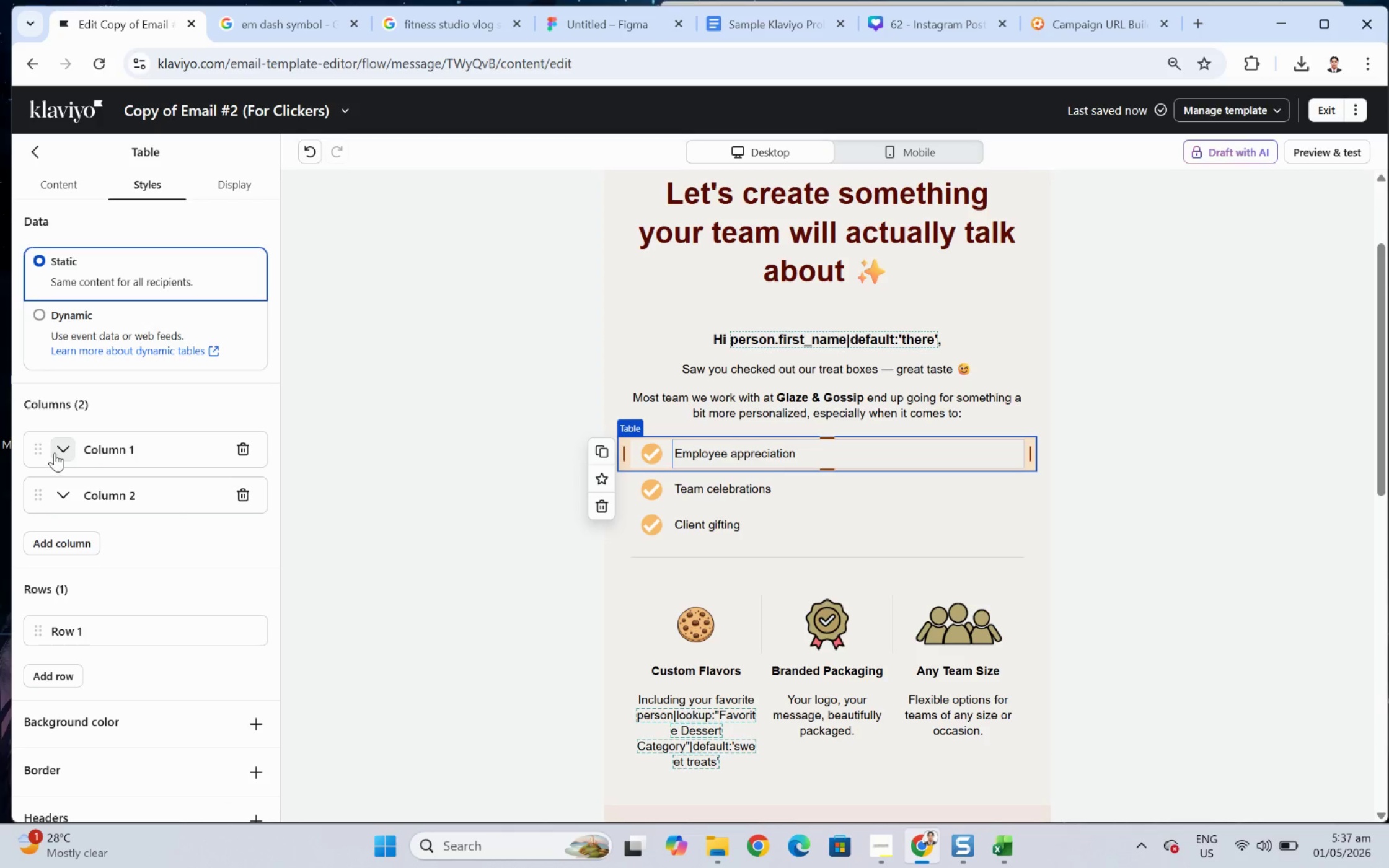 
left_click([55, 450])
 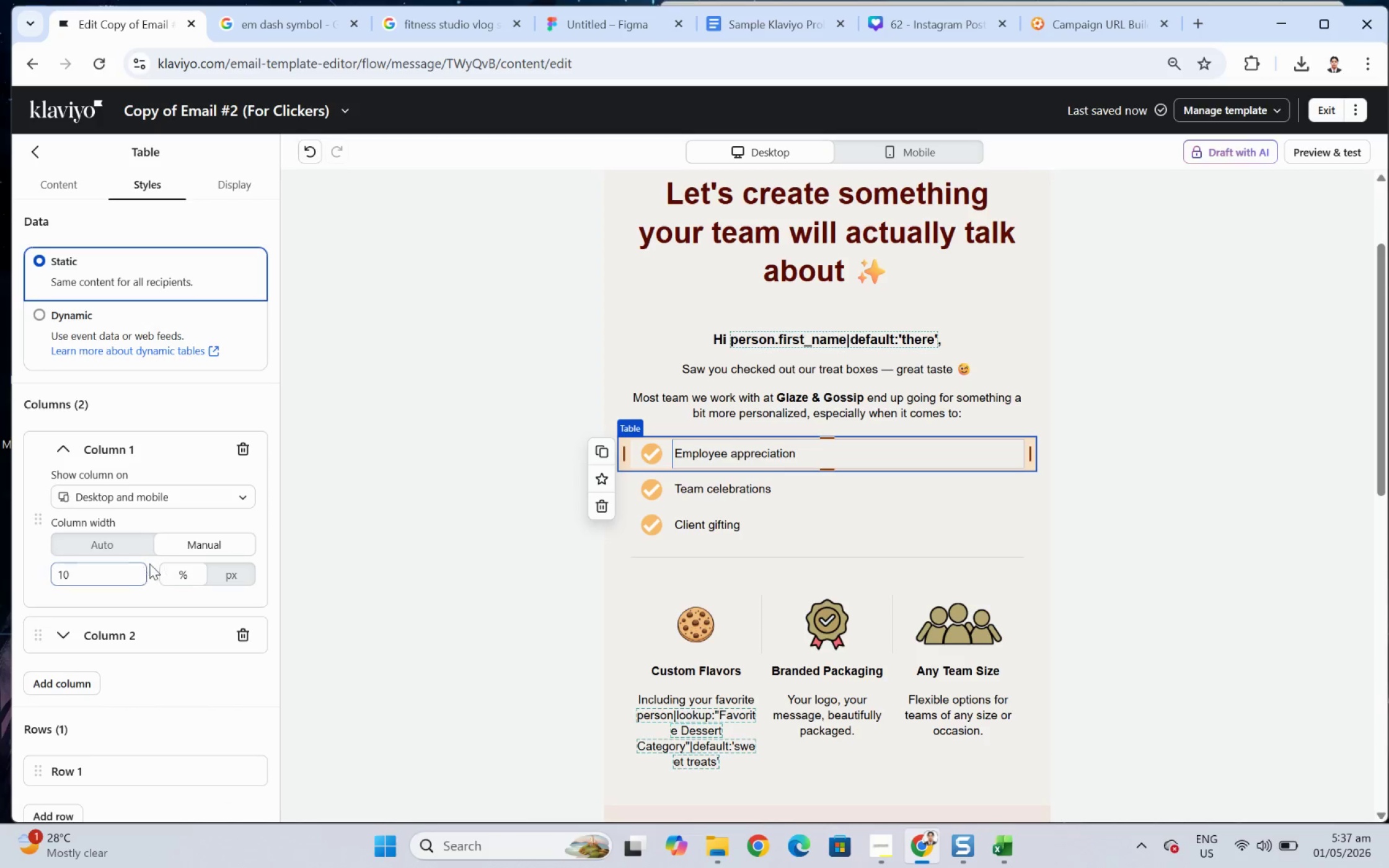 
left_click([125, 541])
 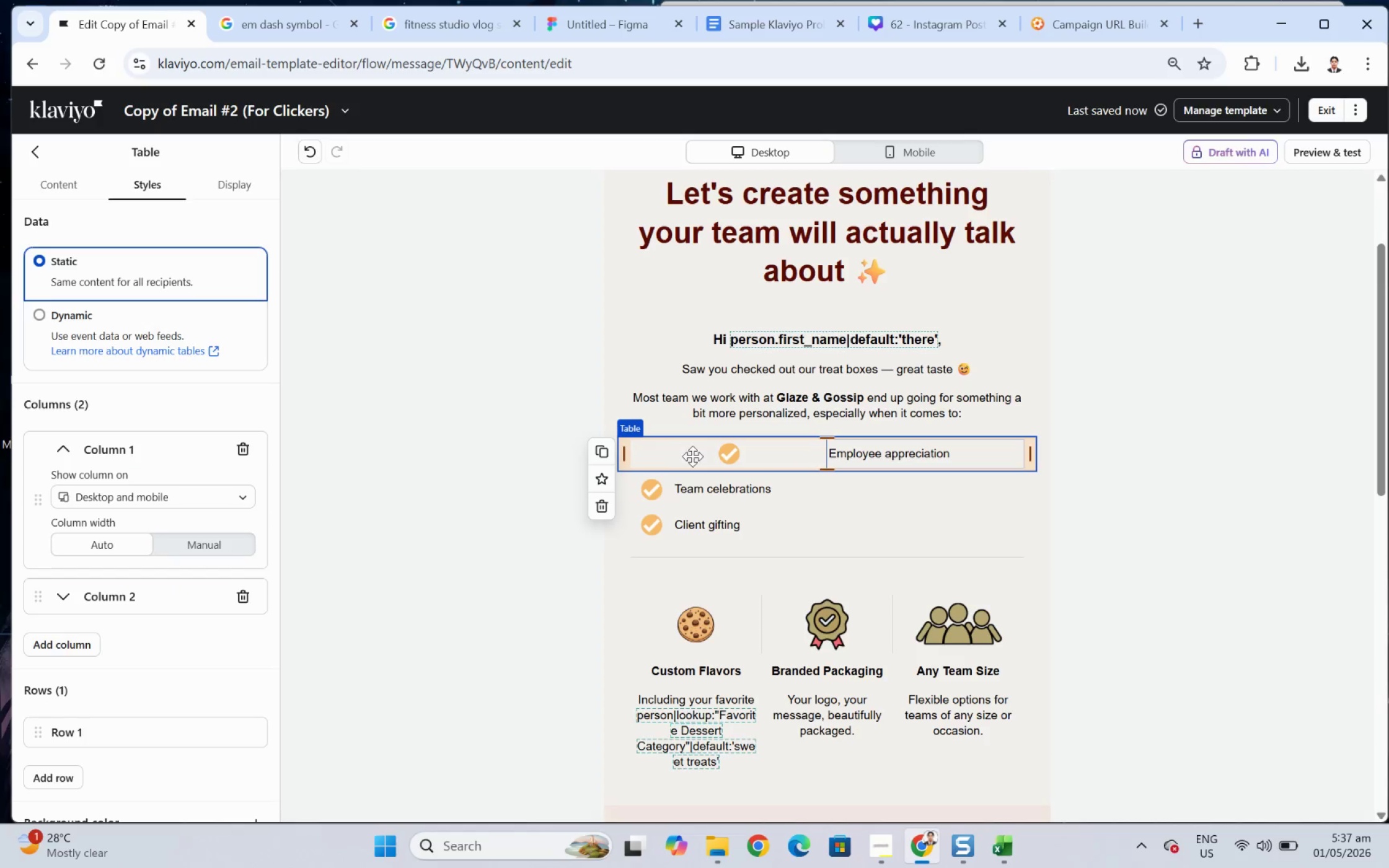 
wait(7.98)
 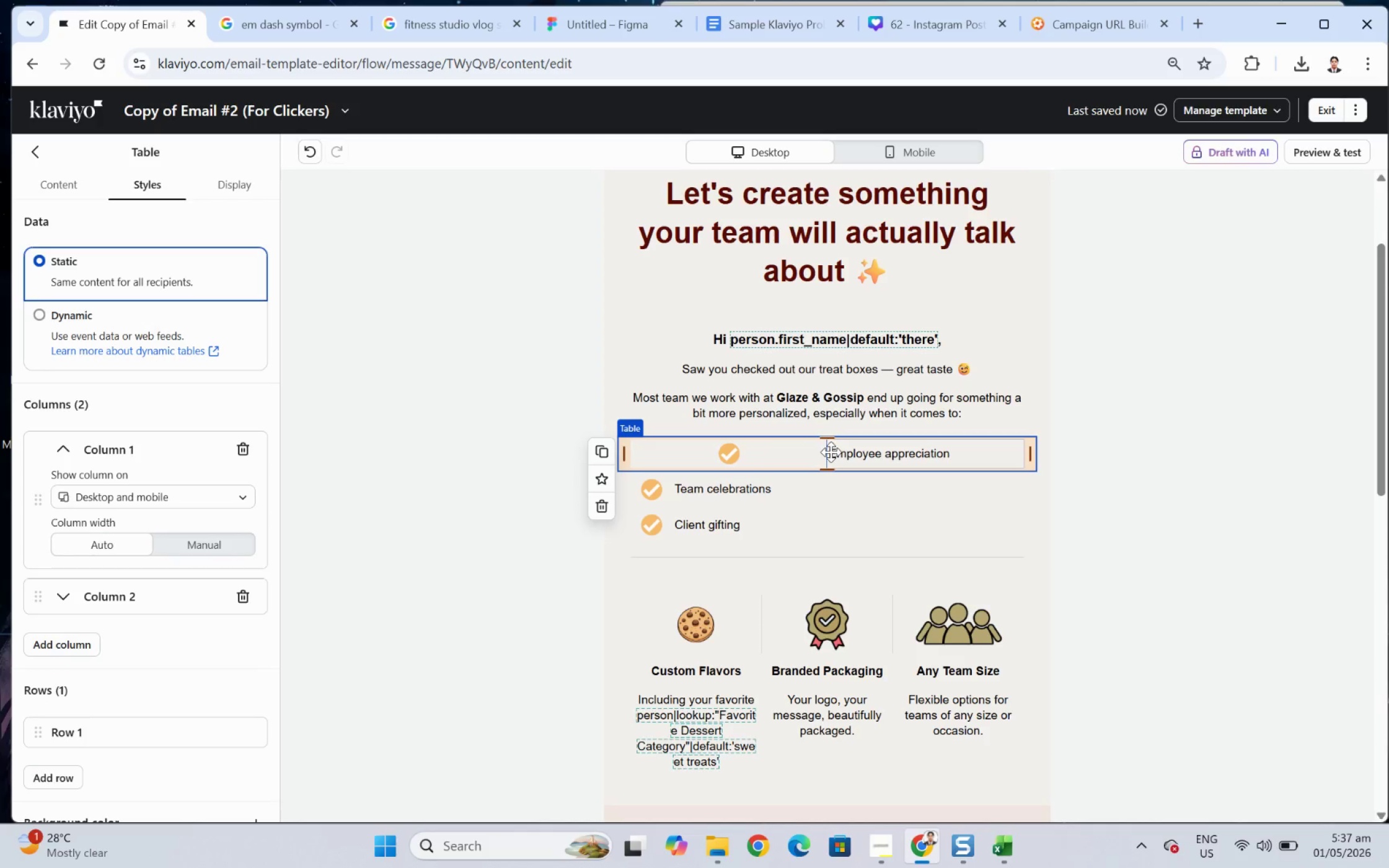 
scroll: coordinate [158, 649], scroll_direction: down, amount: 2.0
 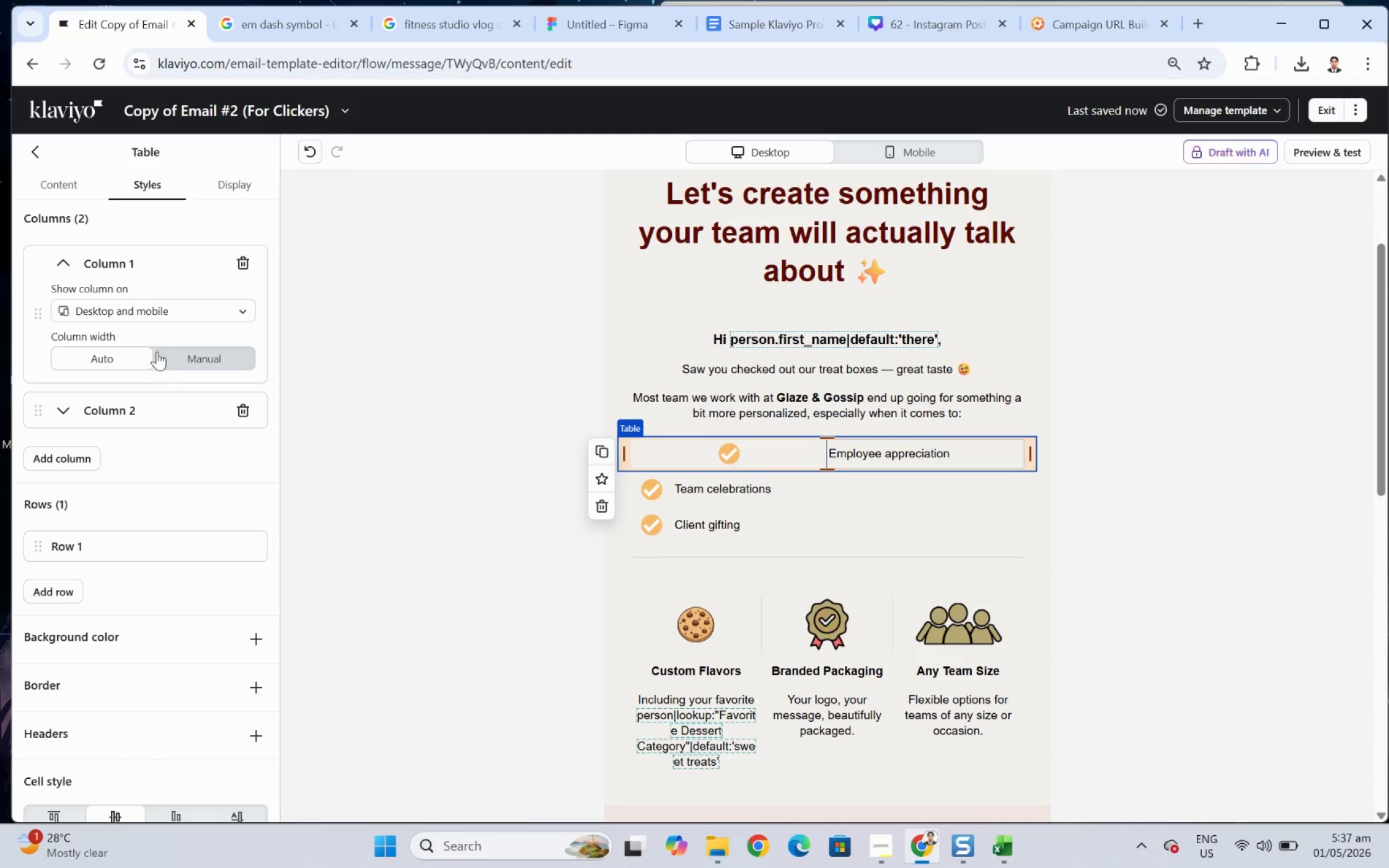 
left_click([169, 354])
 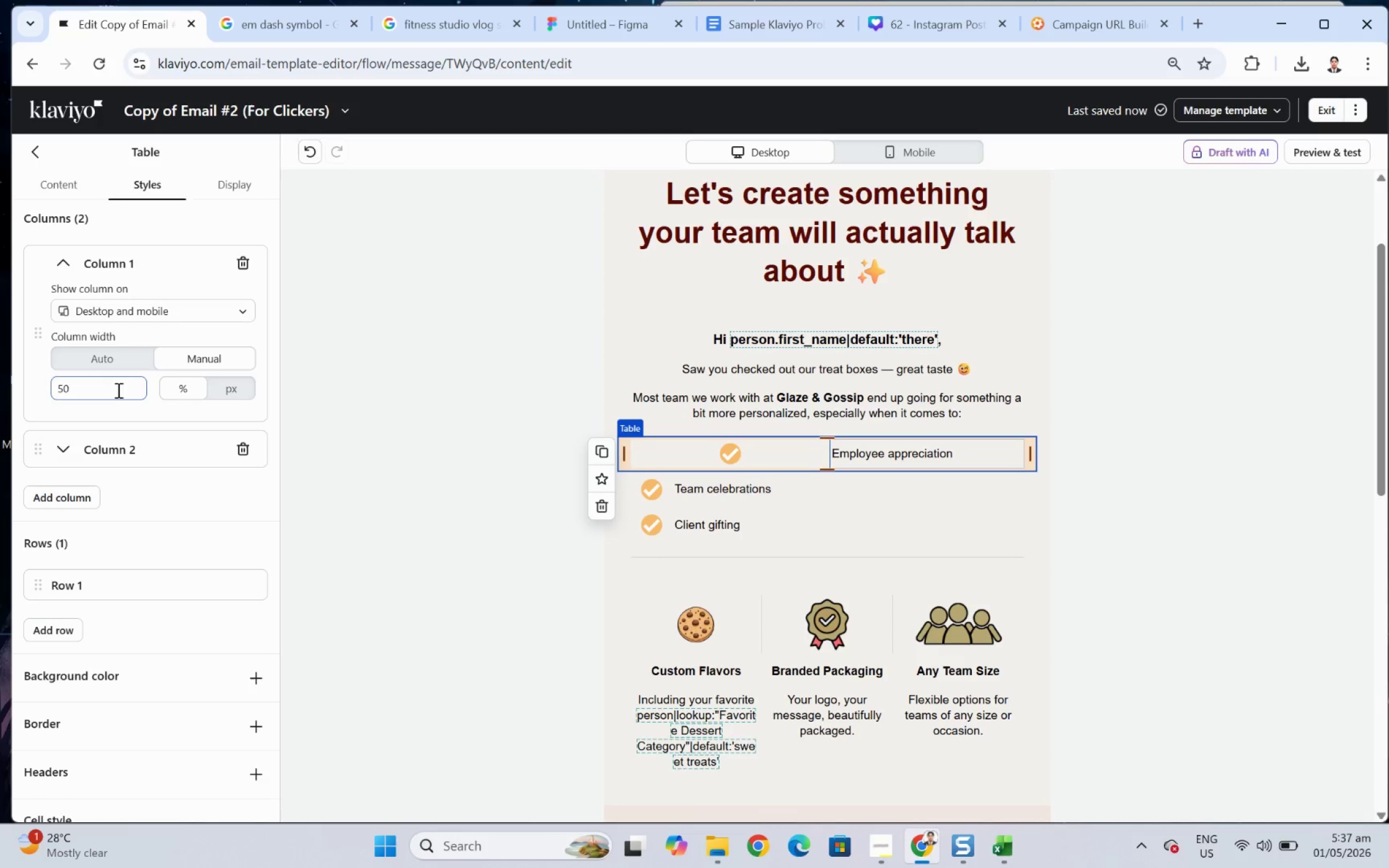 
double_click([115, 391])
 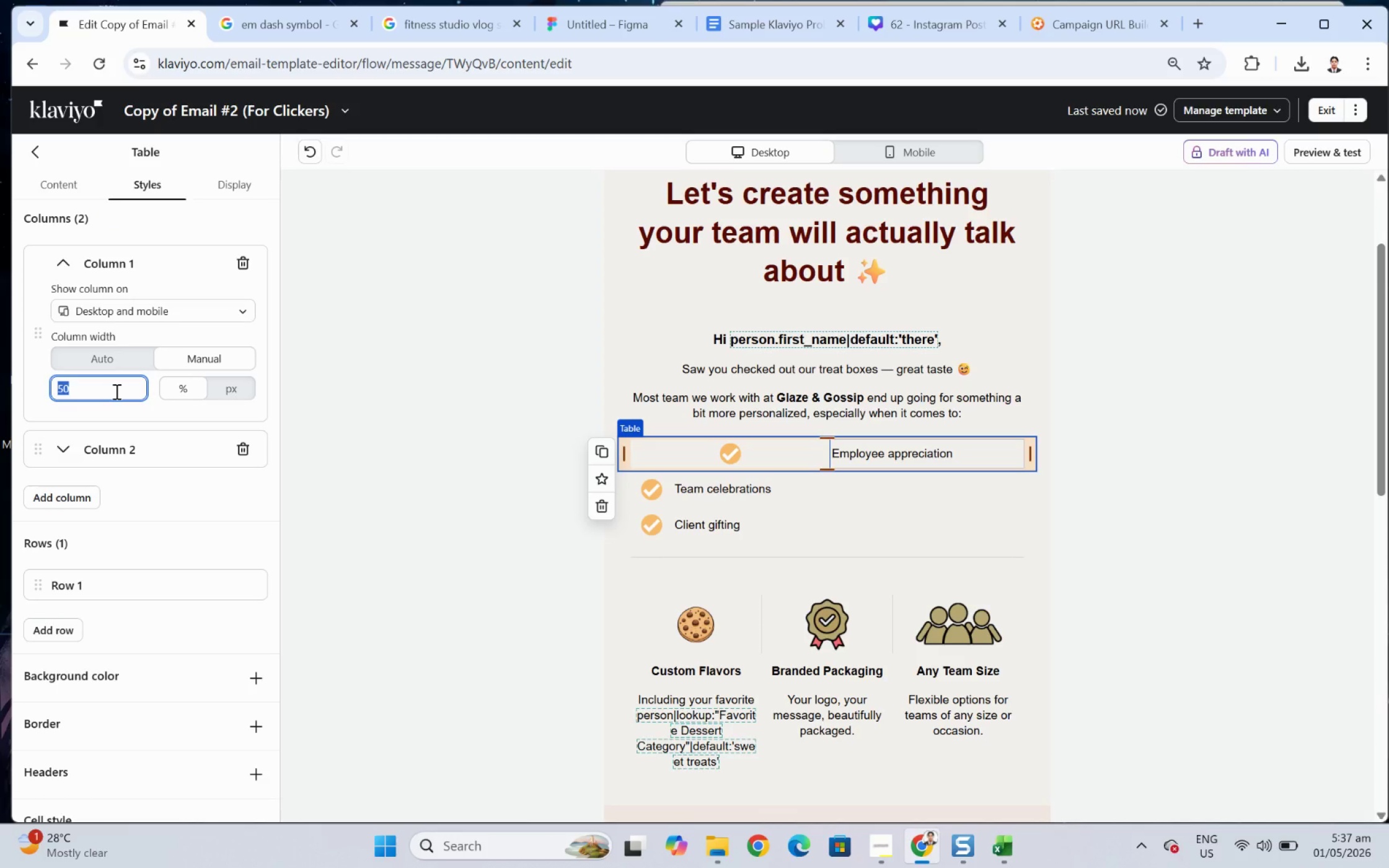 
key(Numpad3)
 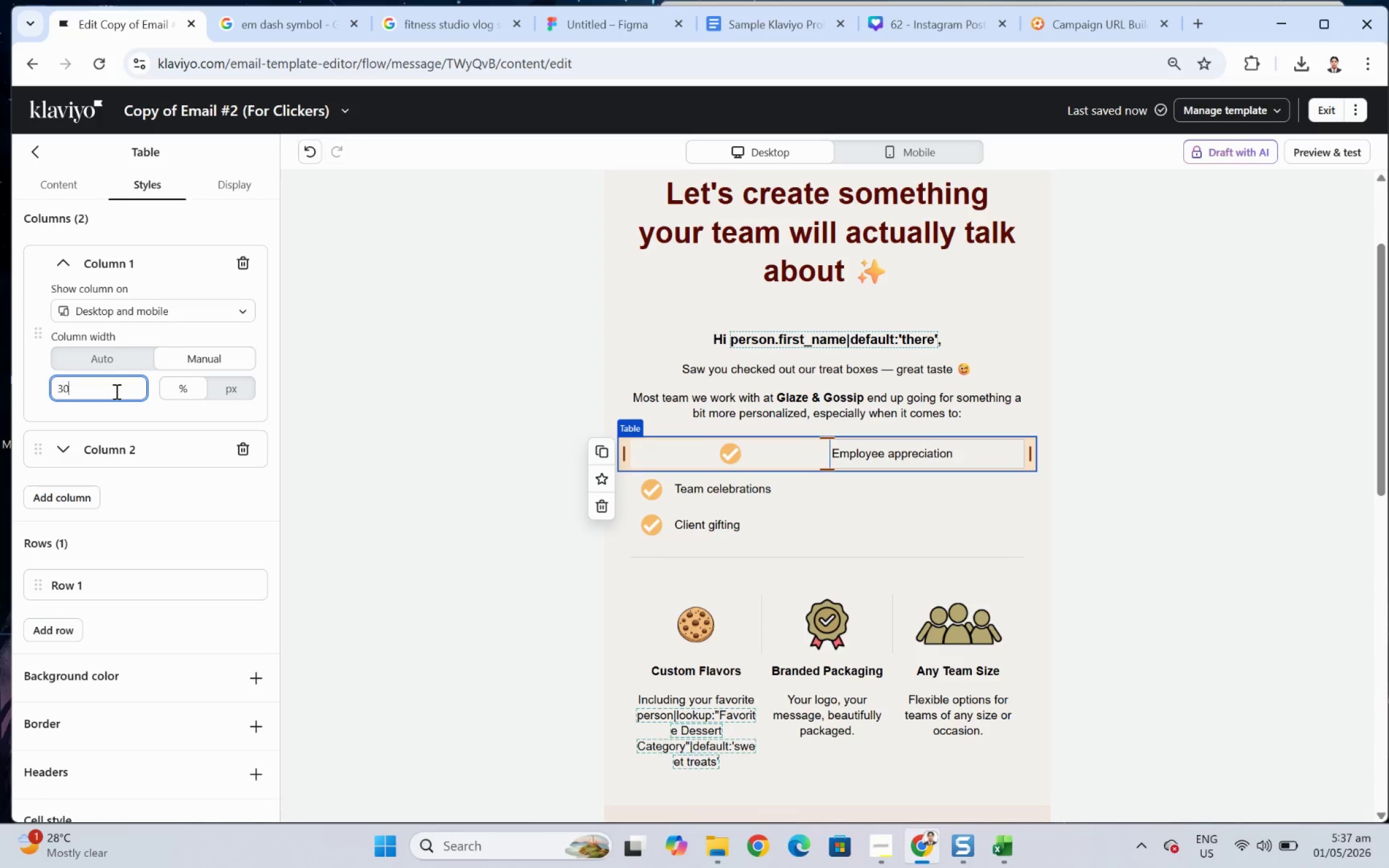 
key(Numpad0)
 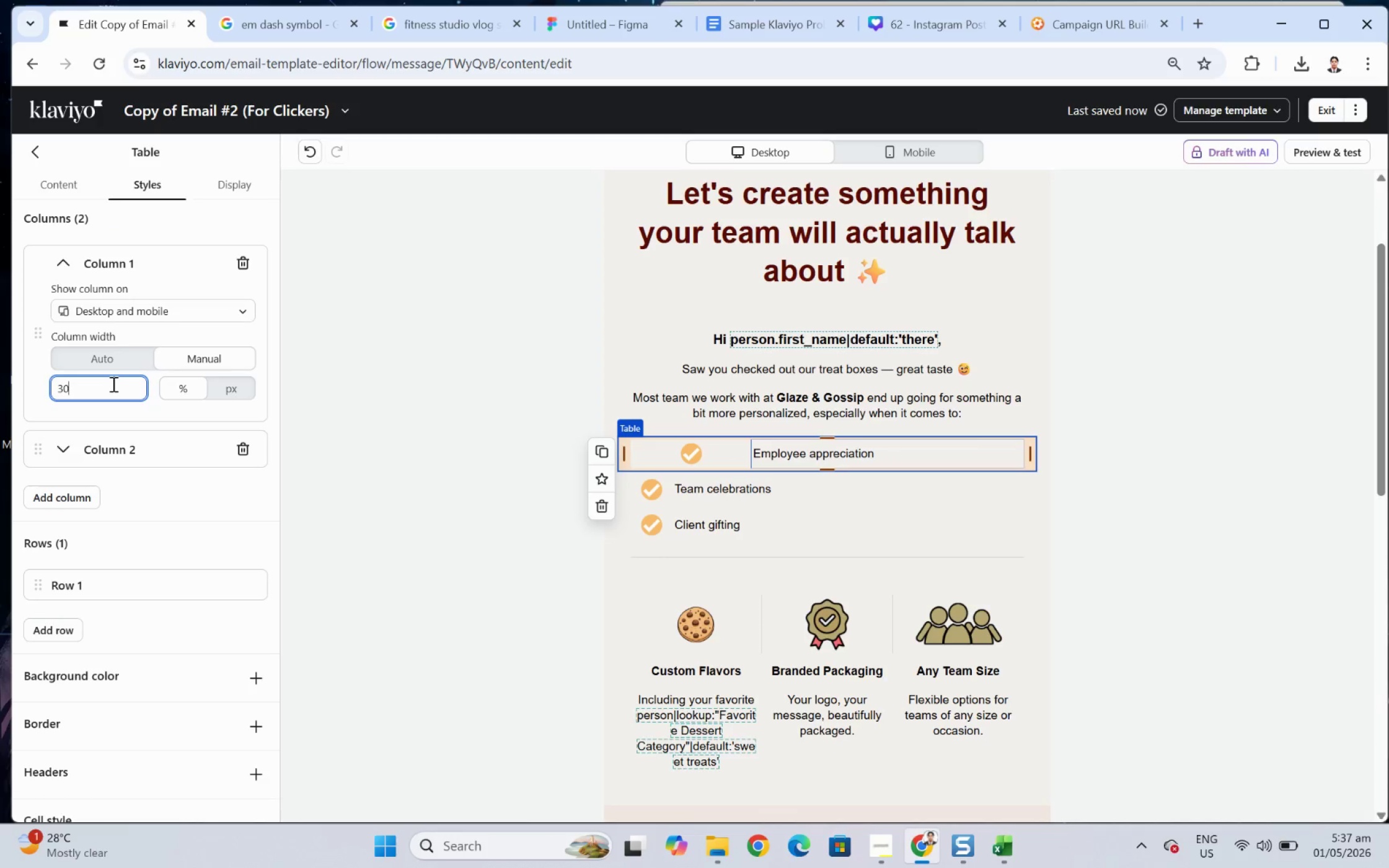 
wait(8.2)
 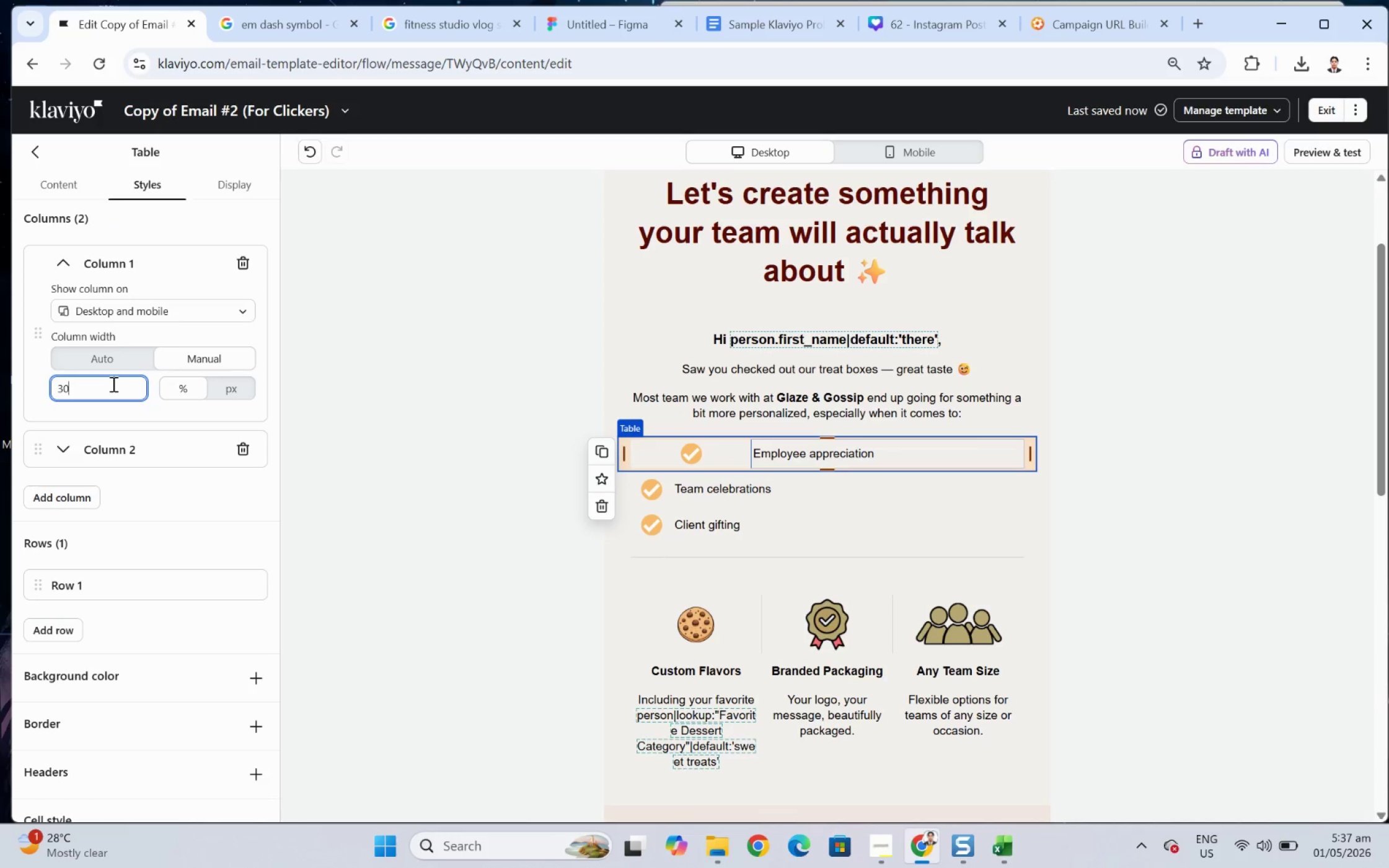 
double_click([81, 388])
 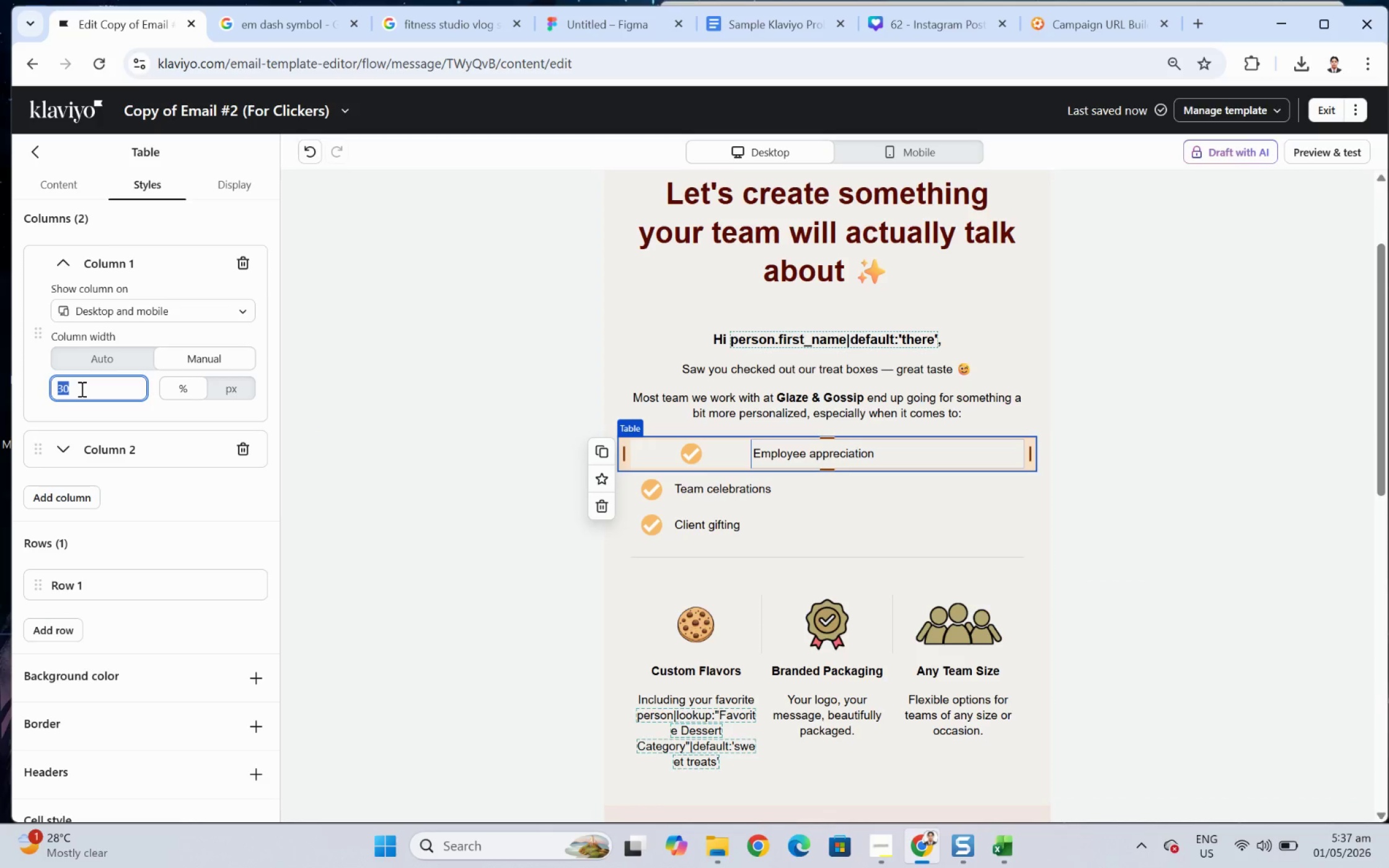 
triple_click([81, 388])
 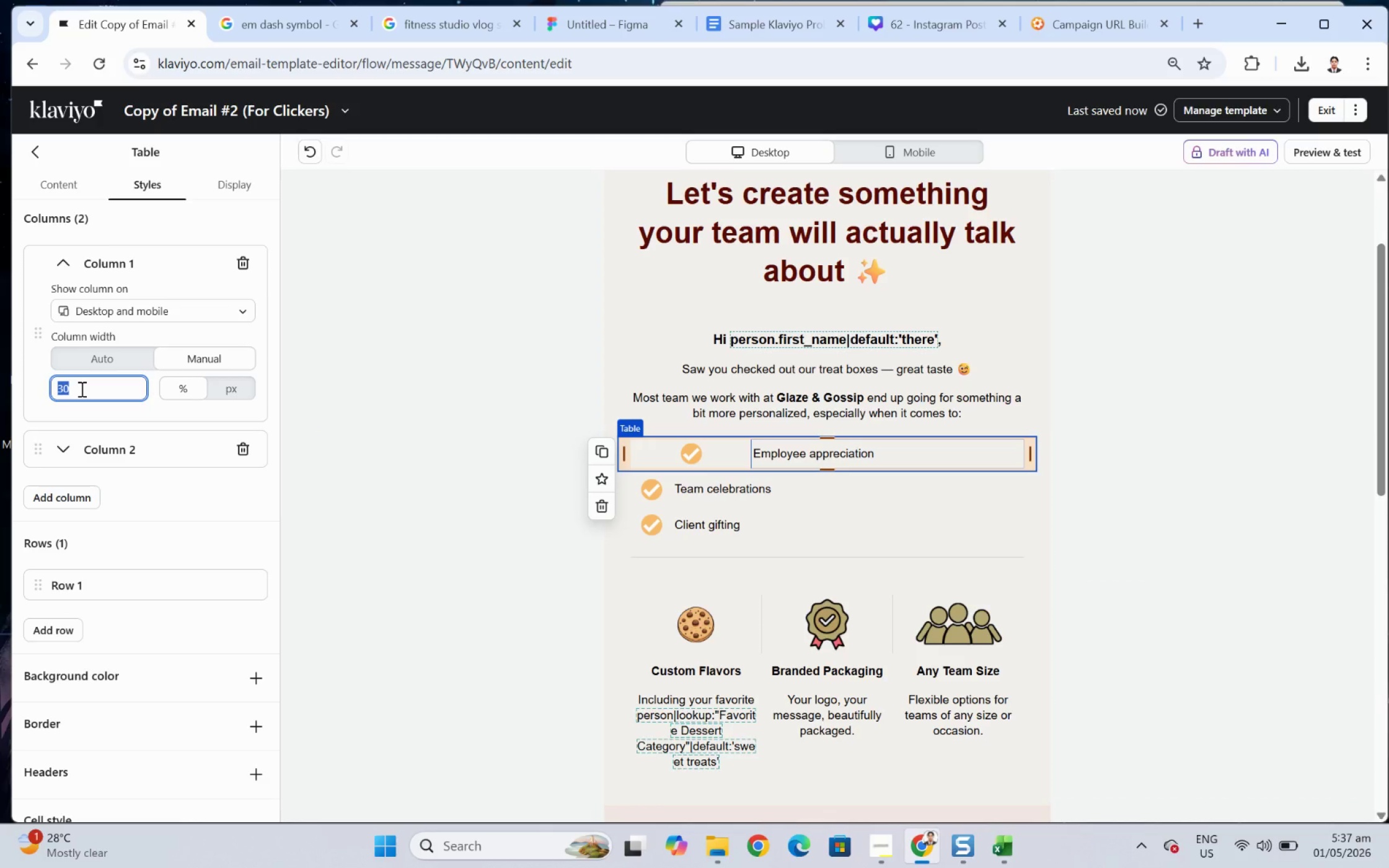 
hold_key(key=Numpad5, duration=0.32)
 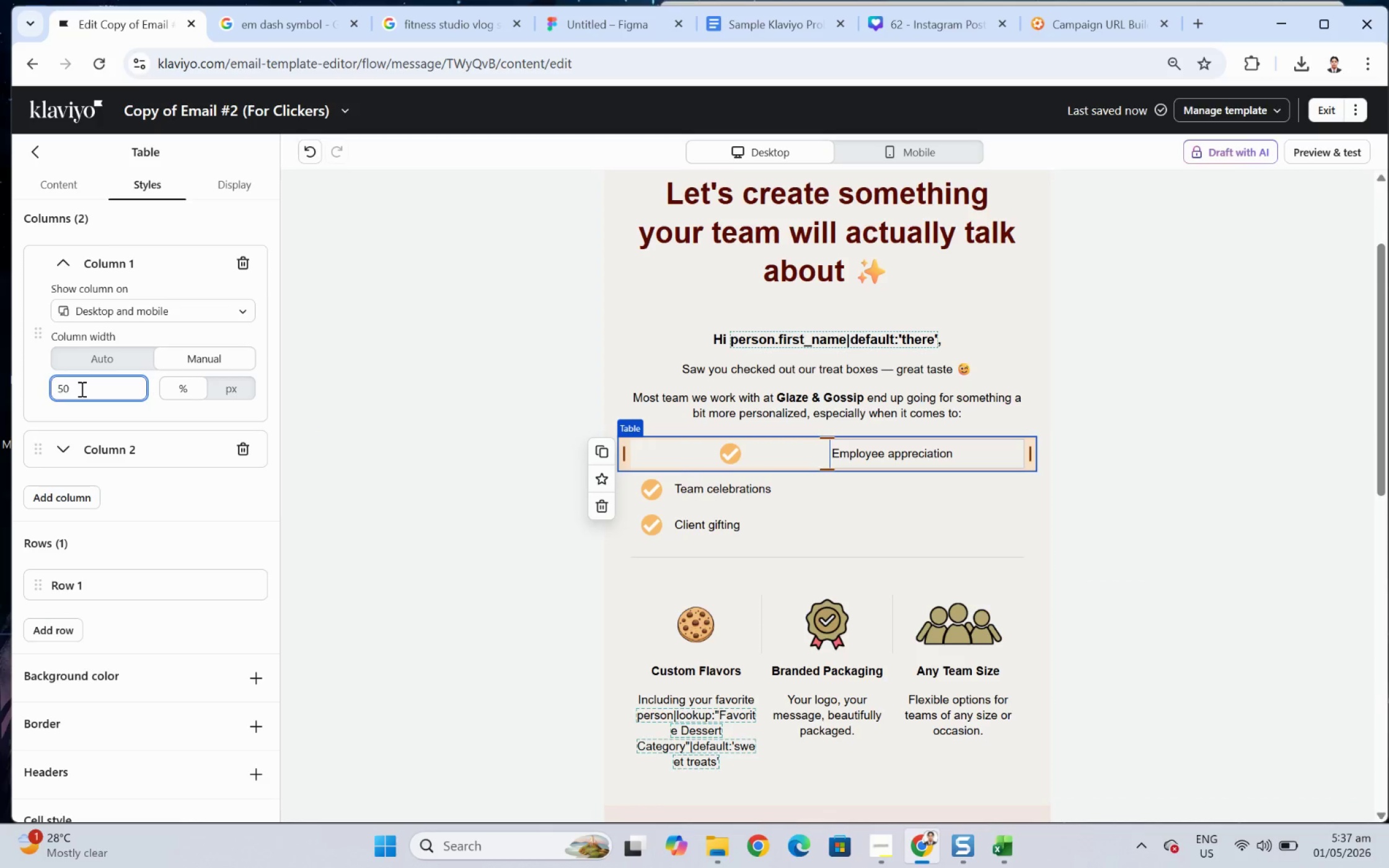 
key(Numpad0)
 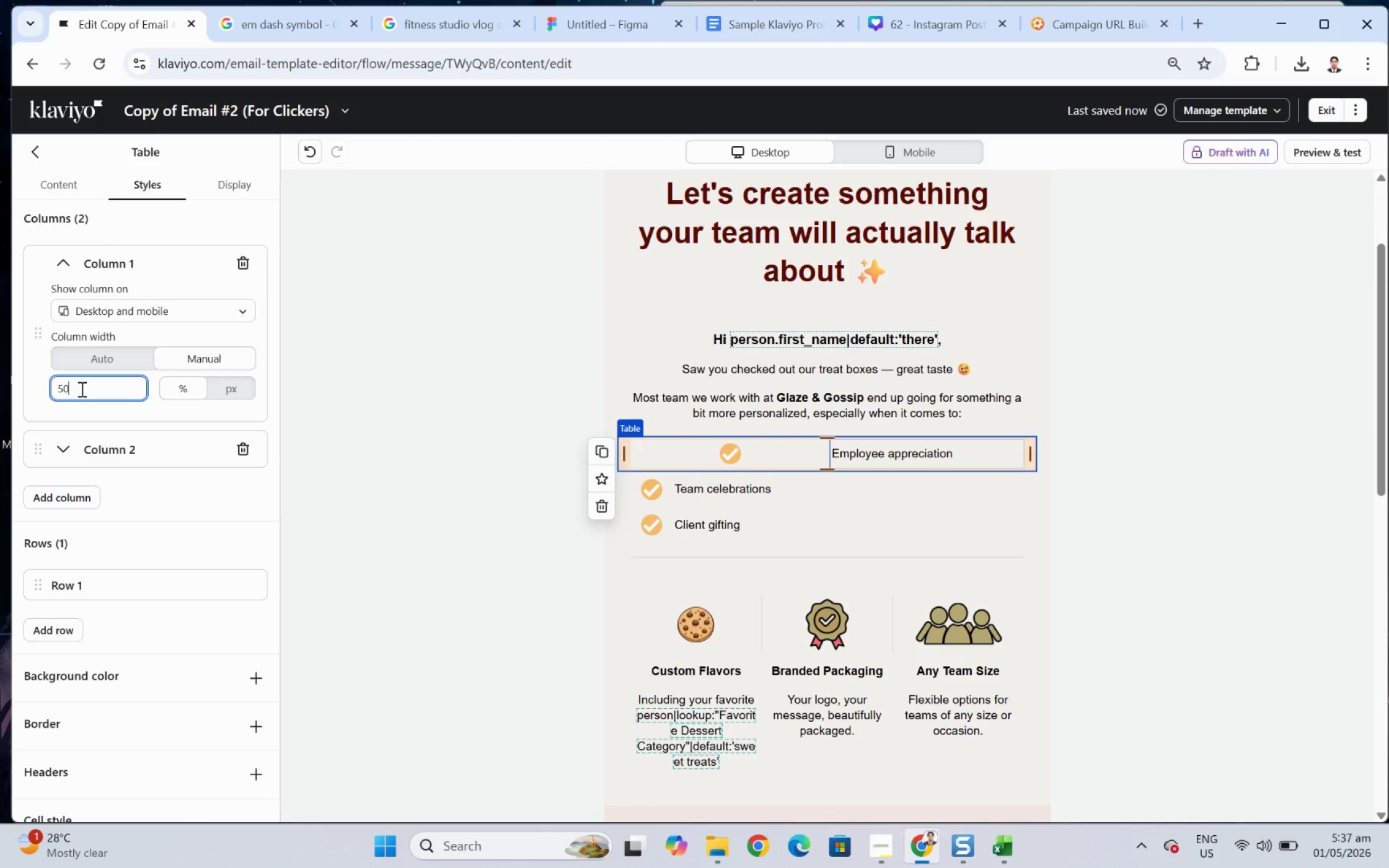 
double_click([81, 388])
 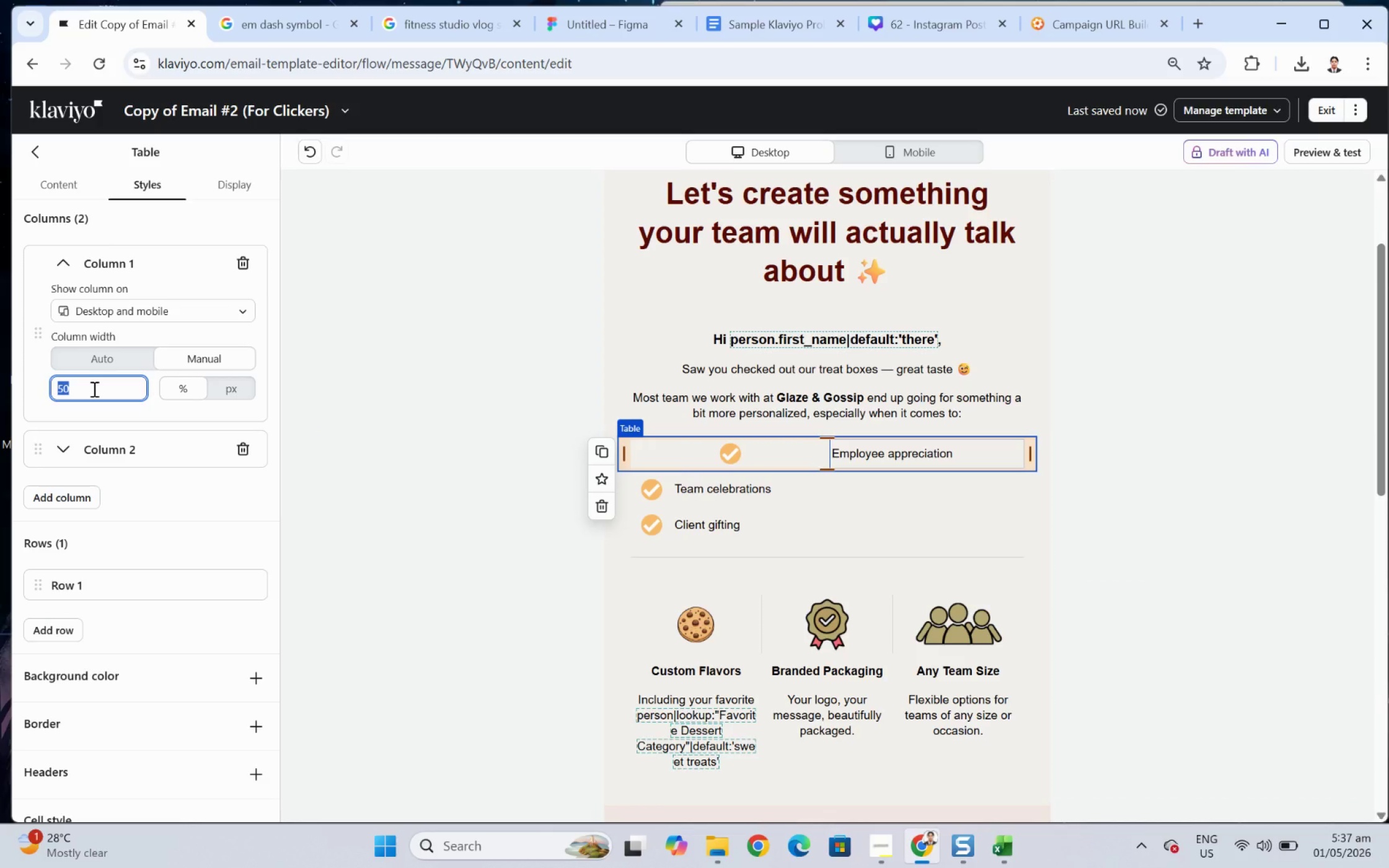 
key(Numpad8)
 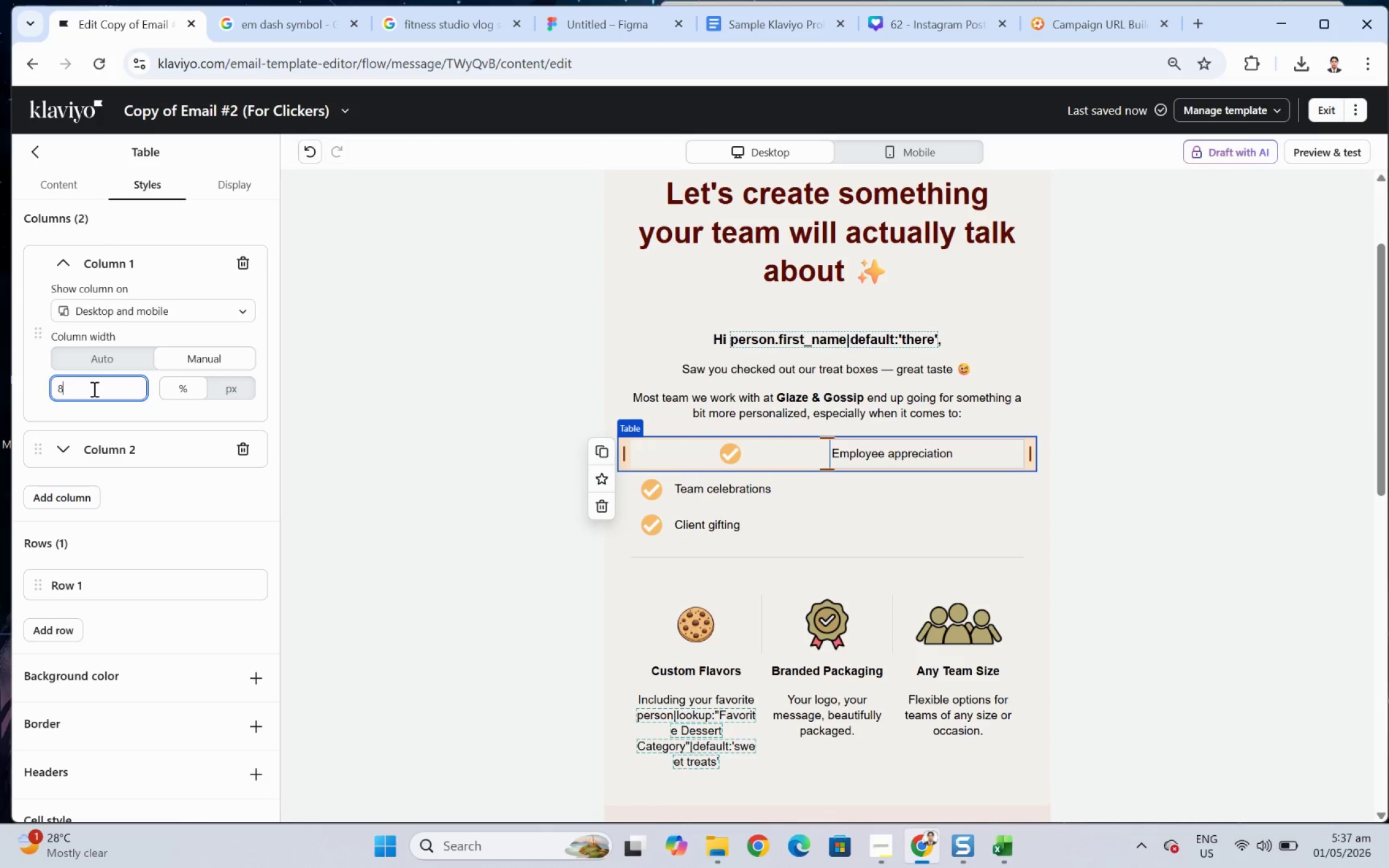 
key(Numpad0)
 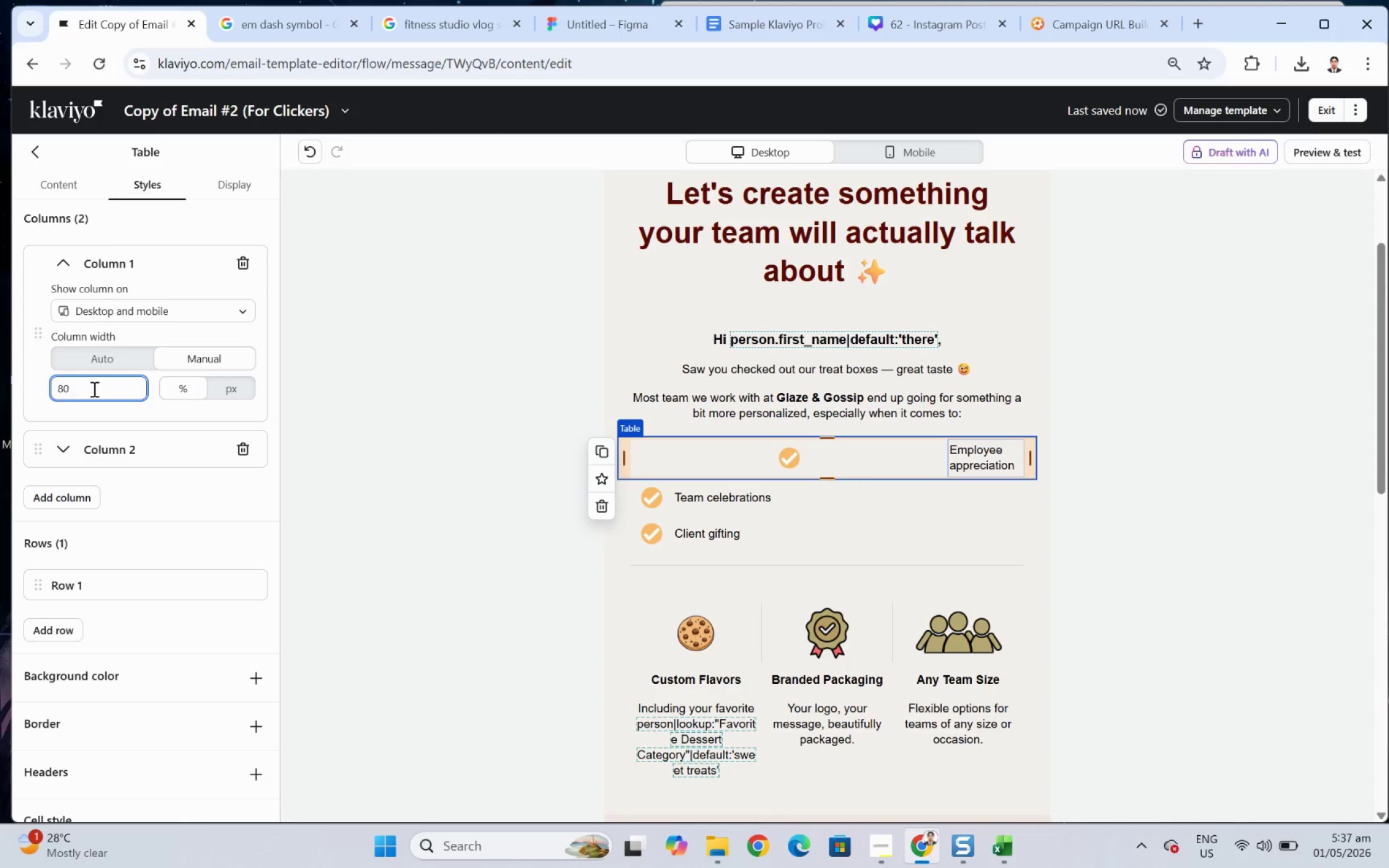 
double_click([93, 388])
 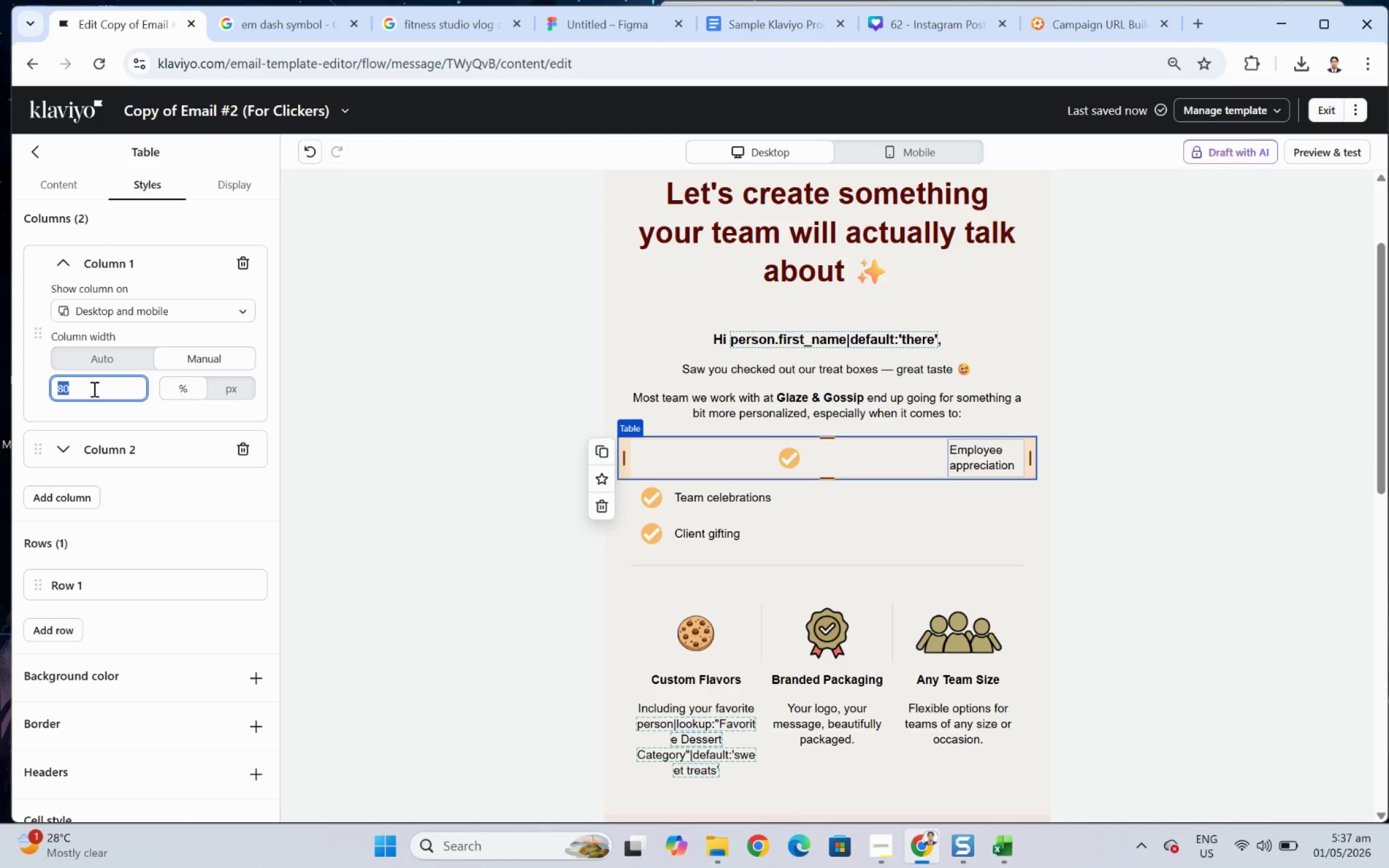 
key(Numpad3)
 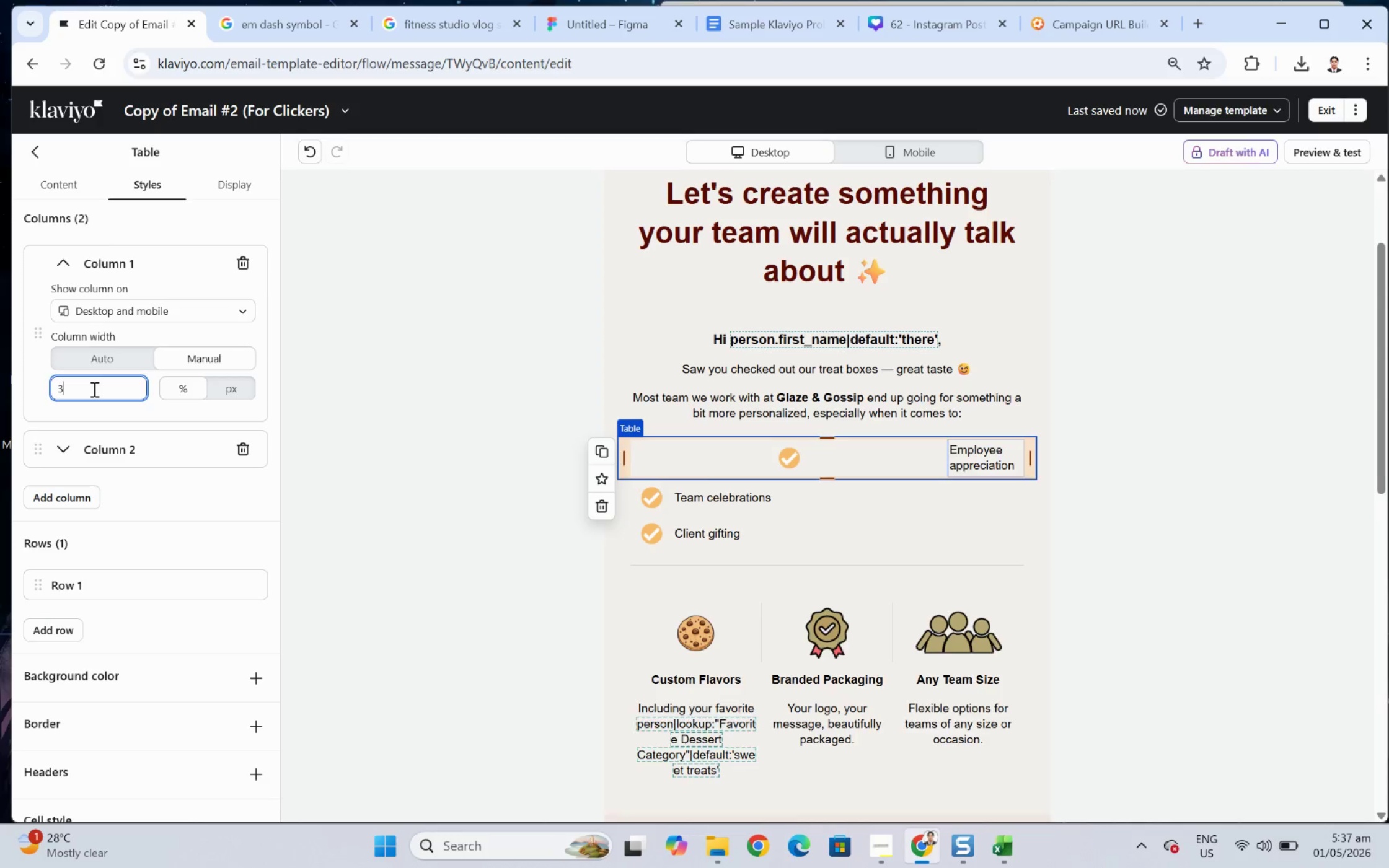 
key(Numpad0)
 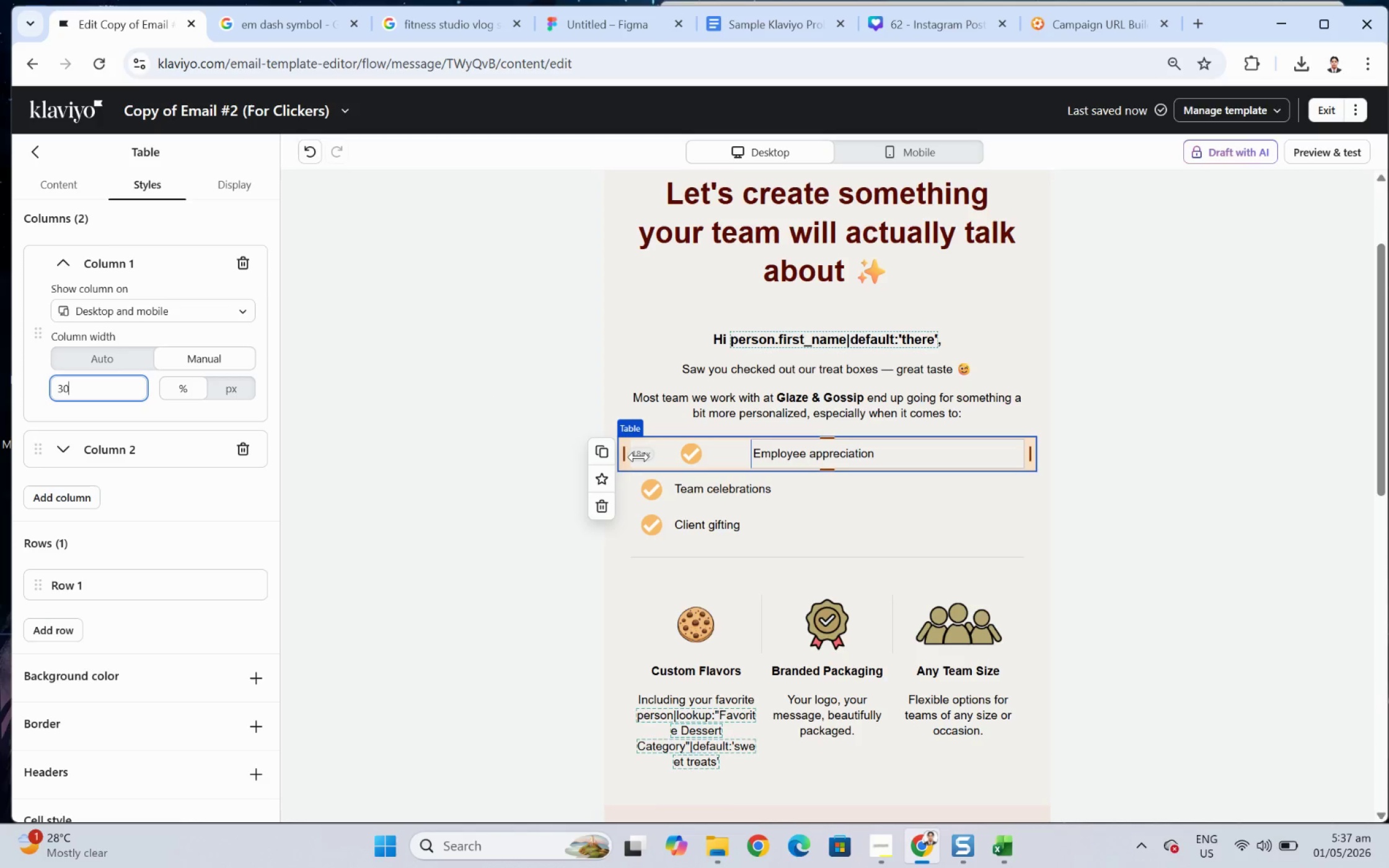 
left_click_drag(start_coordinate=[633, 458], to_coordinate=[697, 457])
 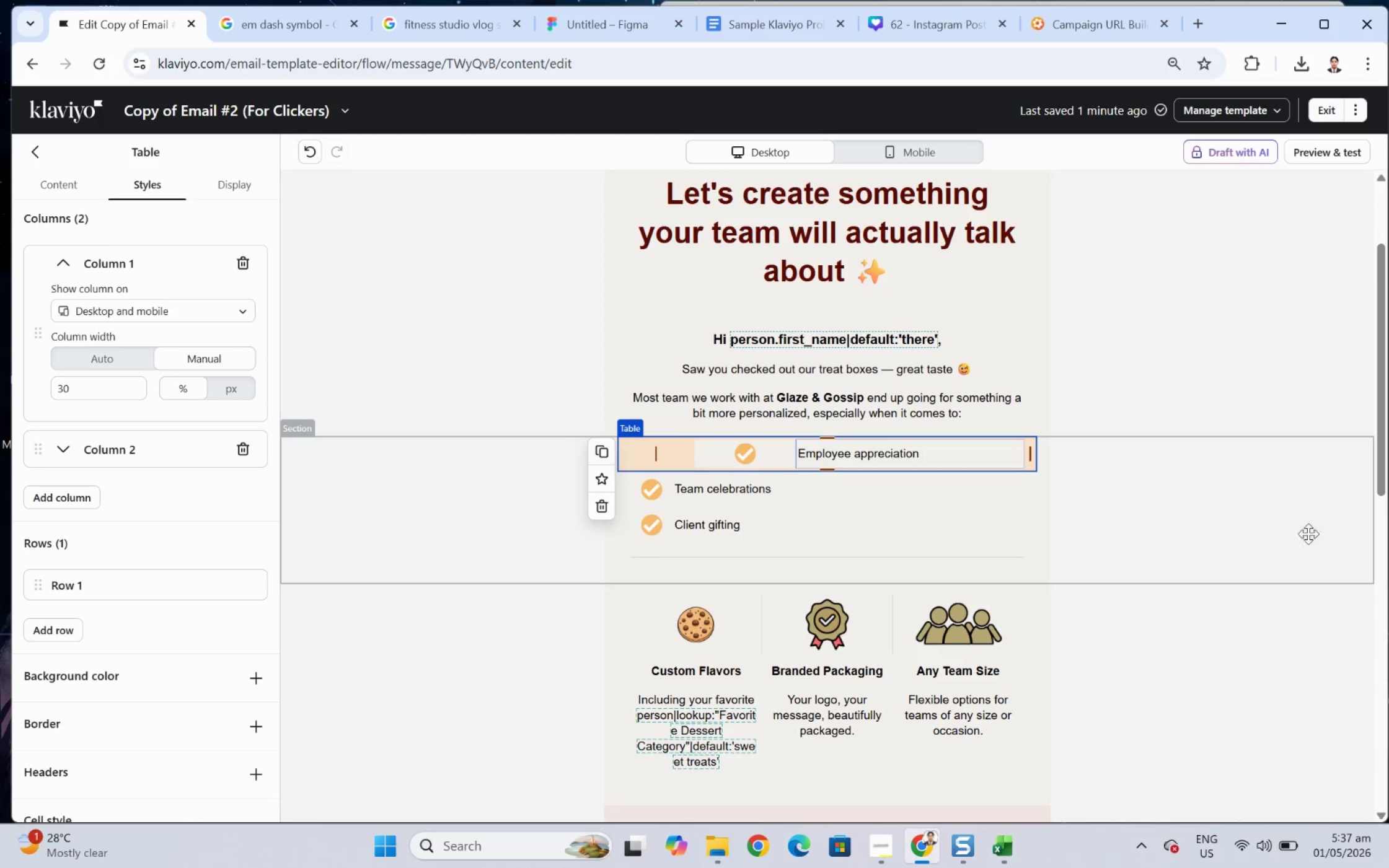 
left_click([1225, 538])
 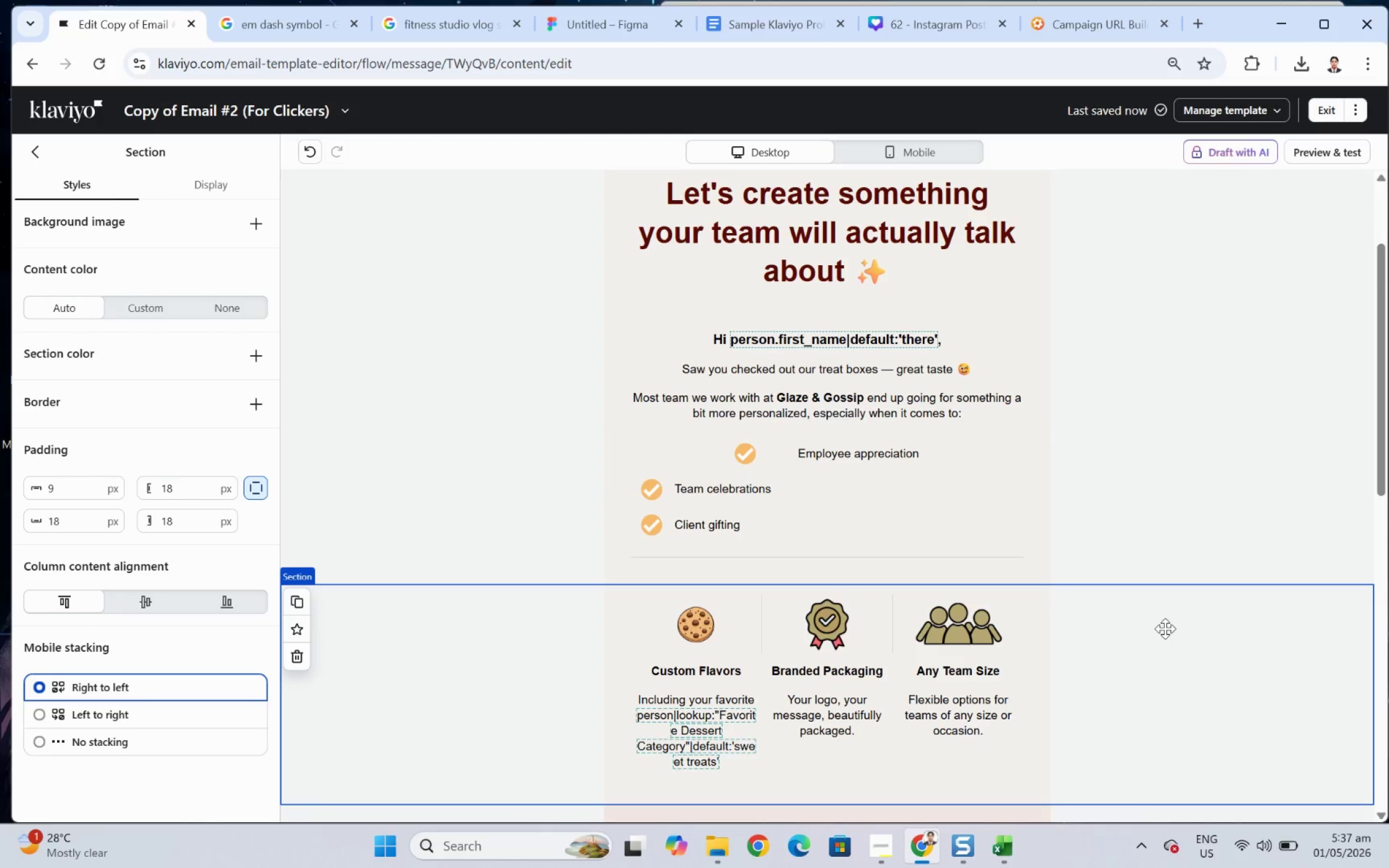 
left_click([844, 449])
 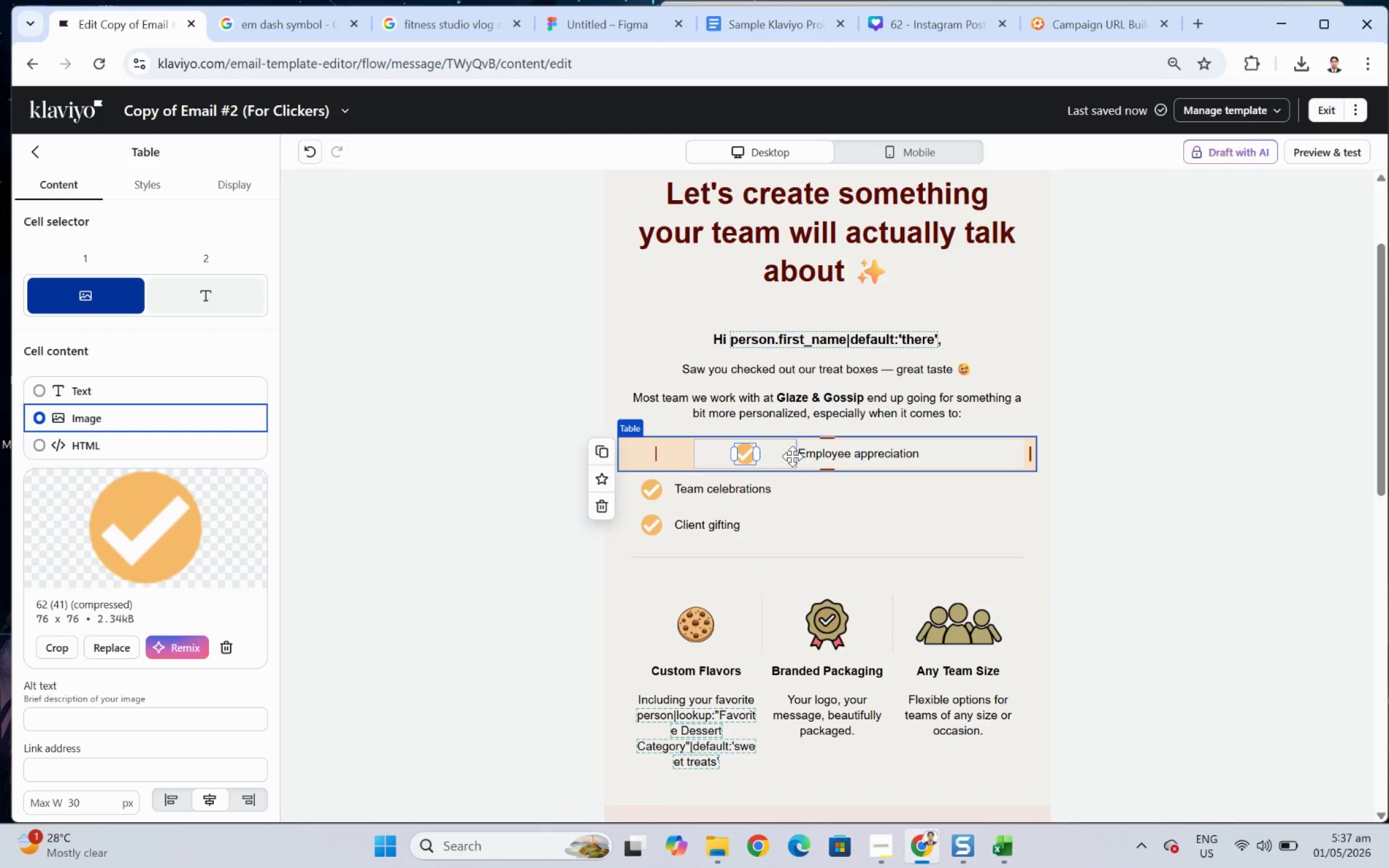 
left_click([153, 171])
 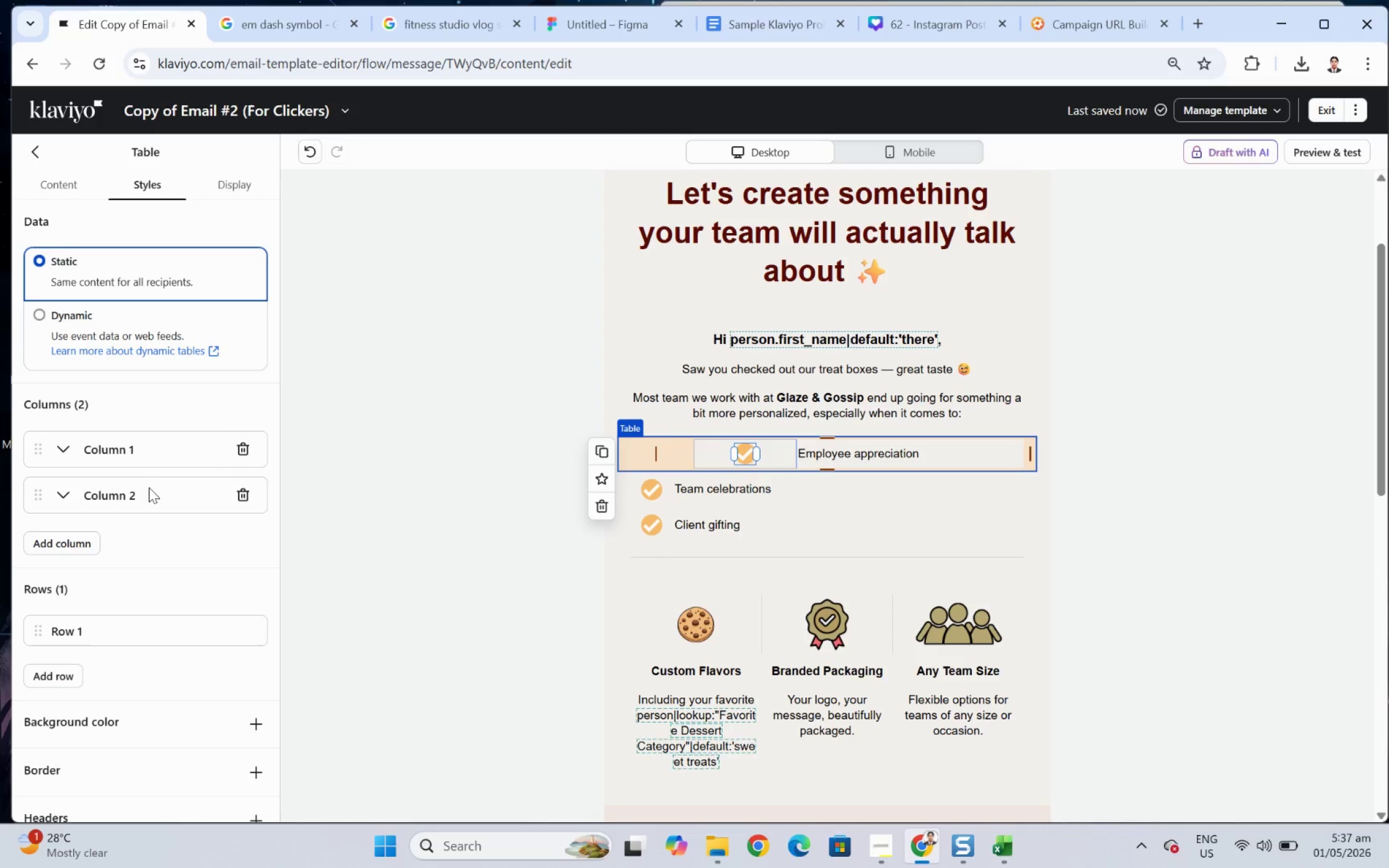 
scroll: coordinate [149, 488], scroll_direction: down, amount: 1.0
 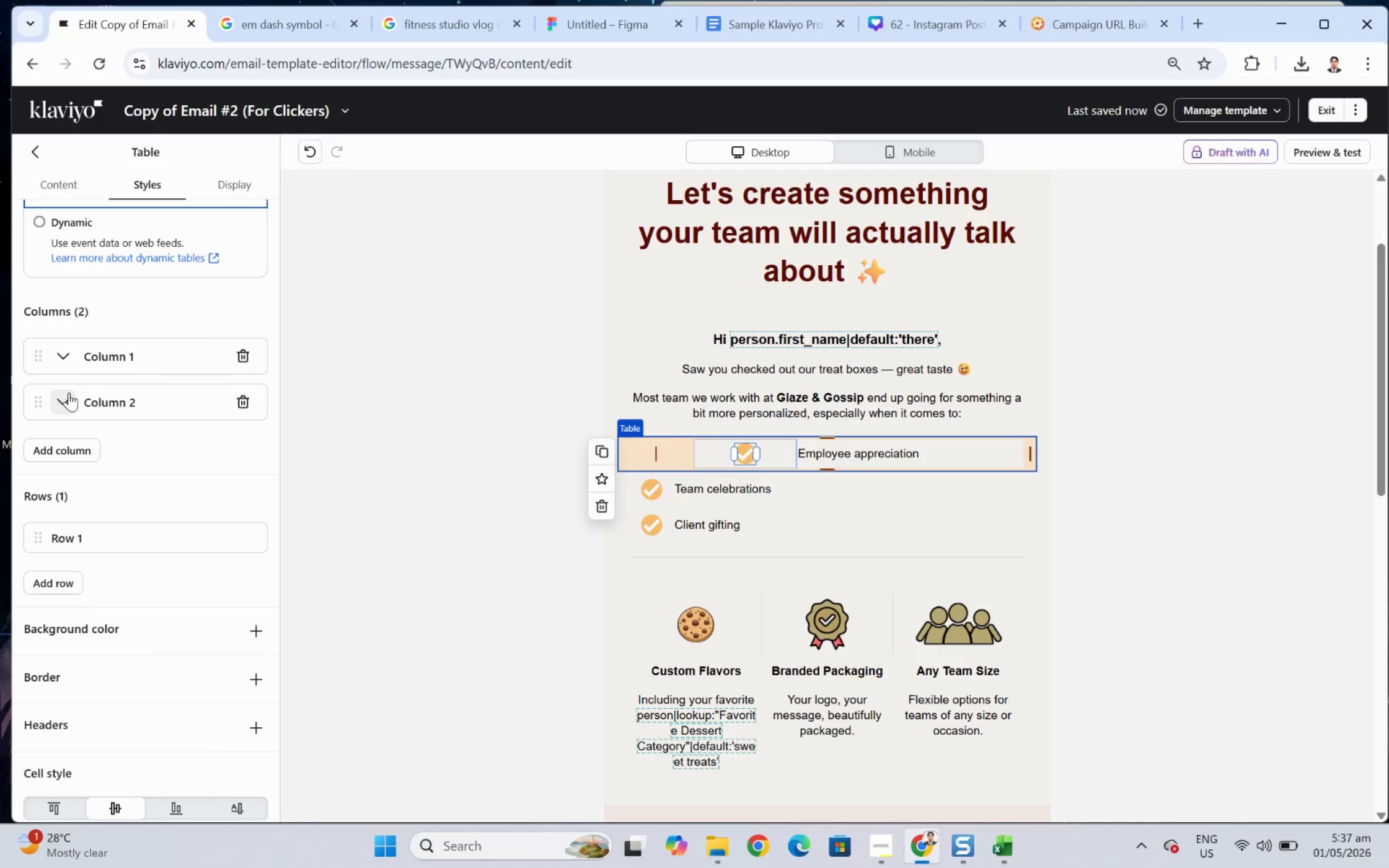 
left_click([68, 361])
 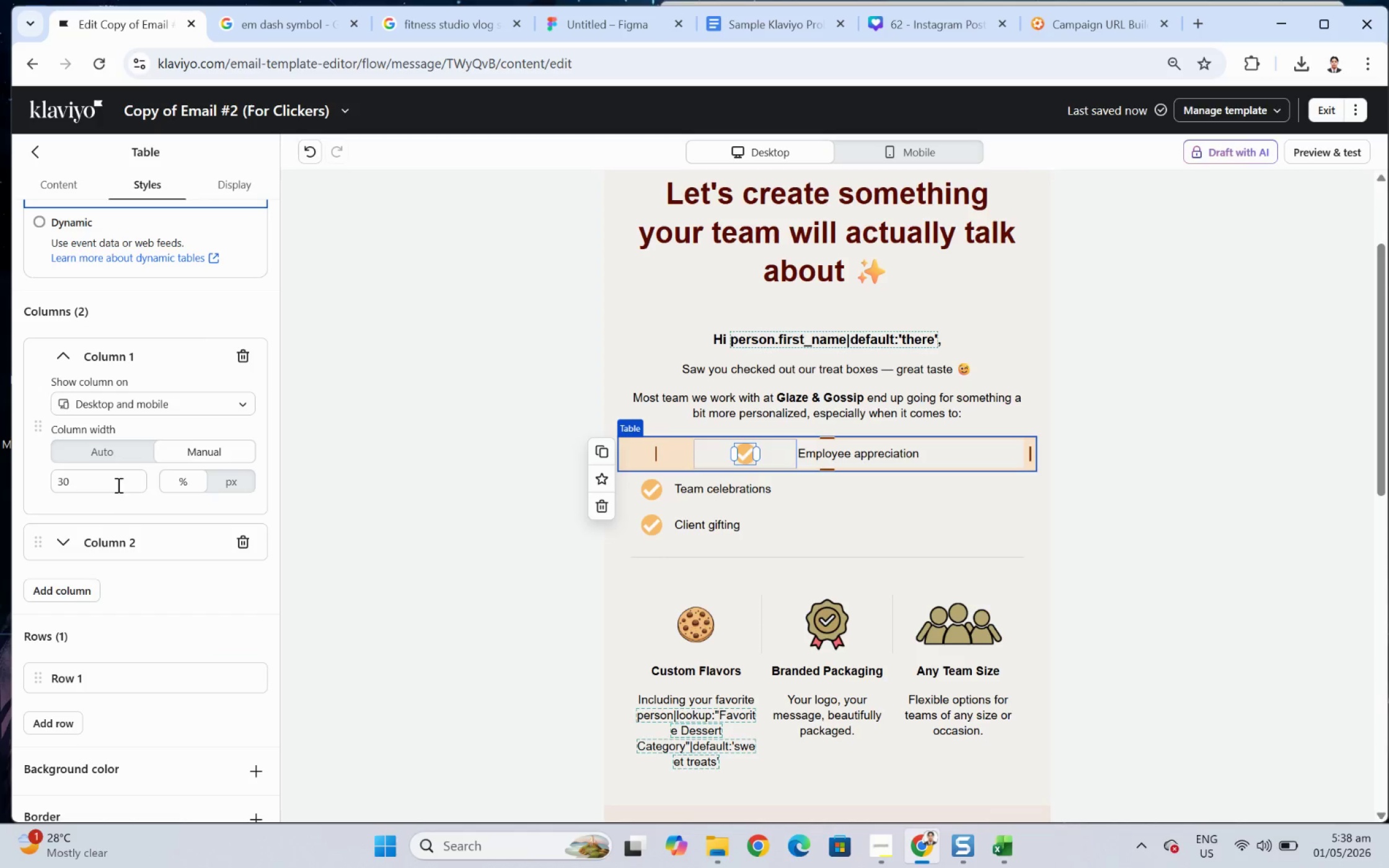 
double_click([117, 482])
 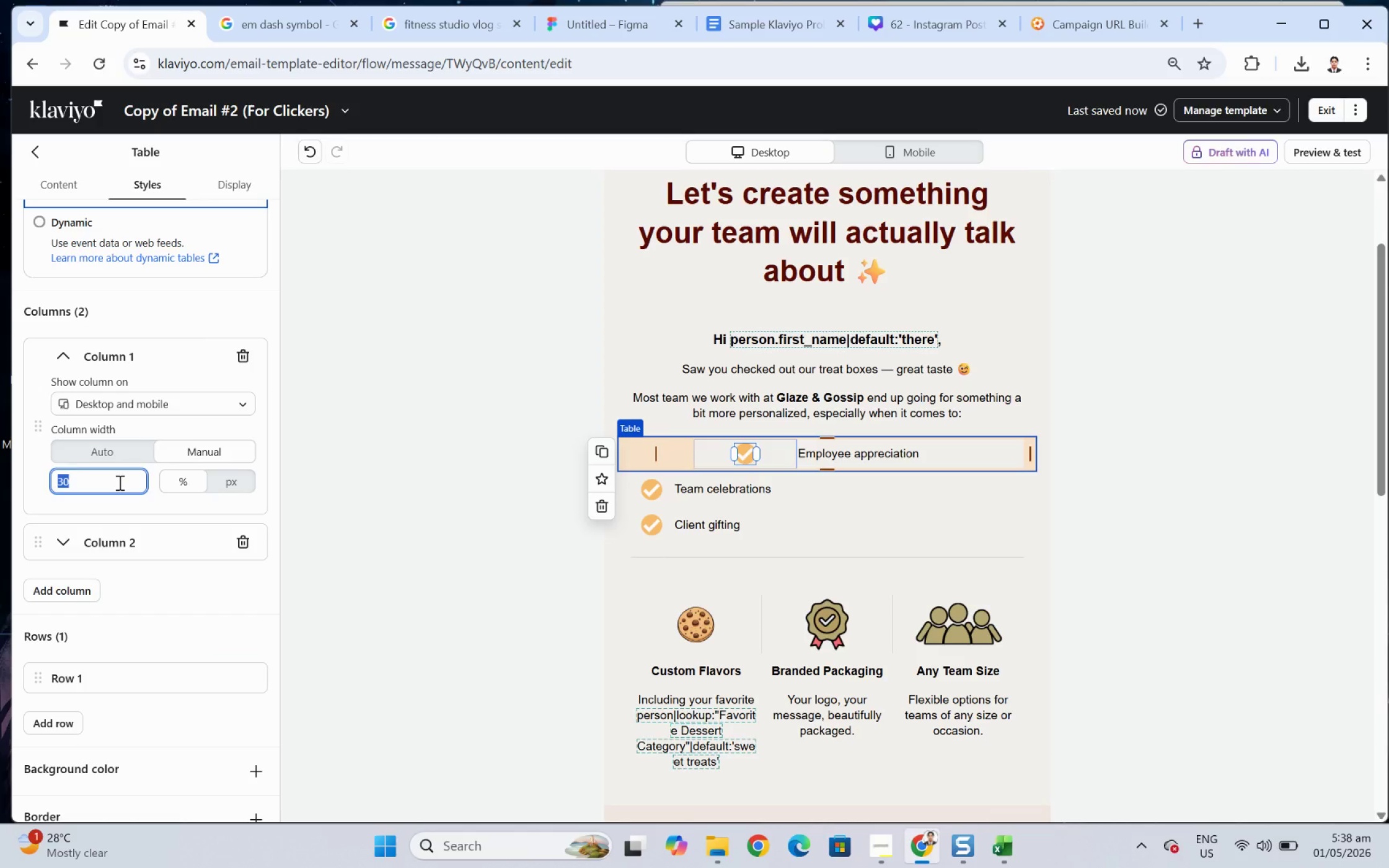 
key(Numpad2)
 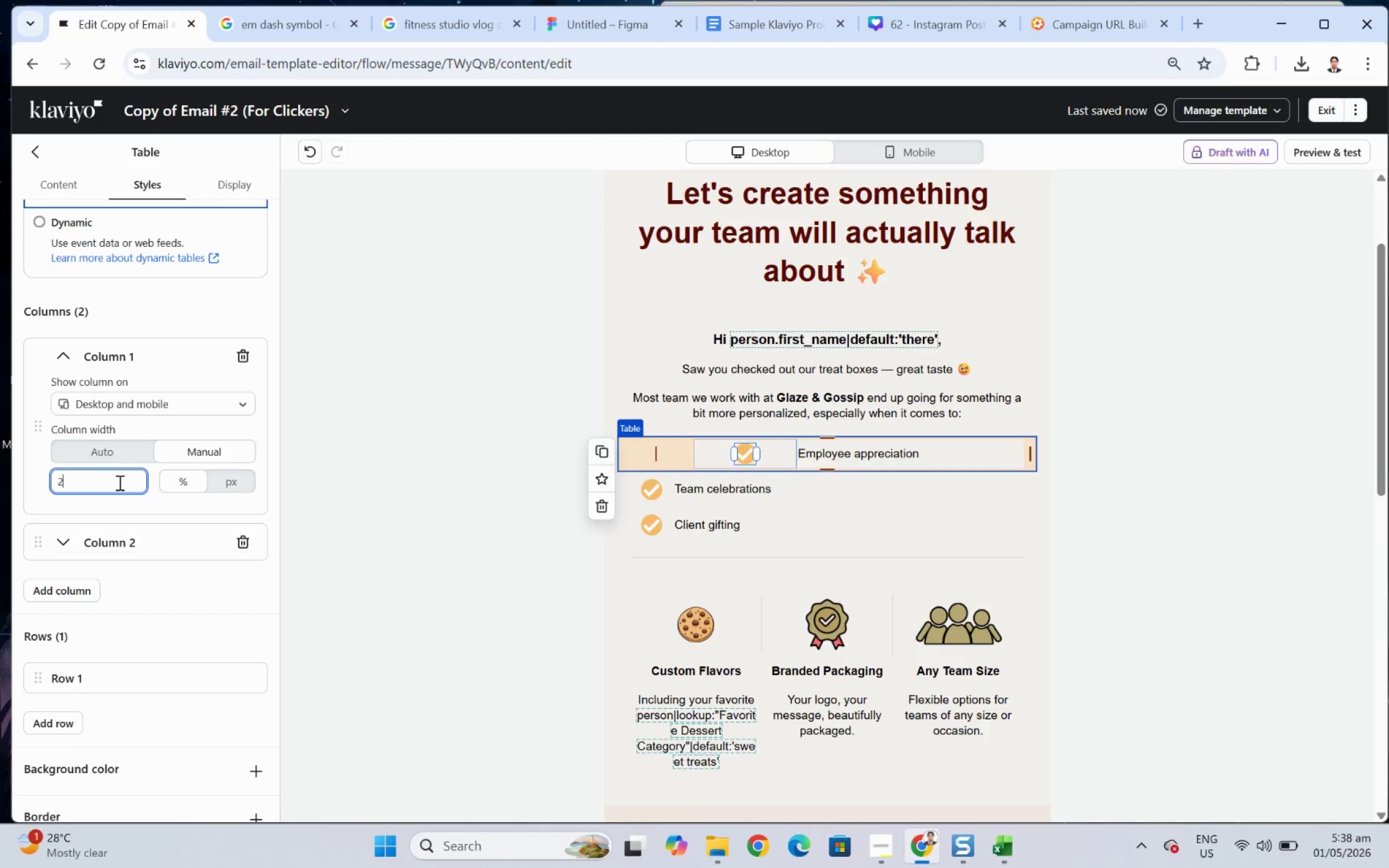 
key(Numpad0)
 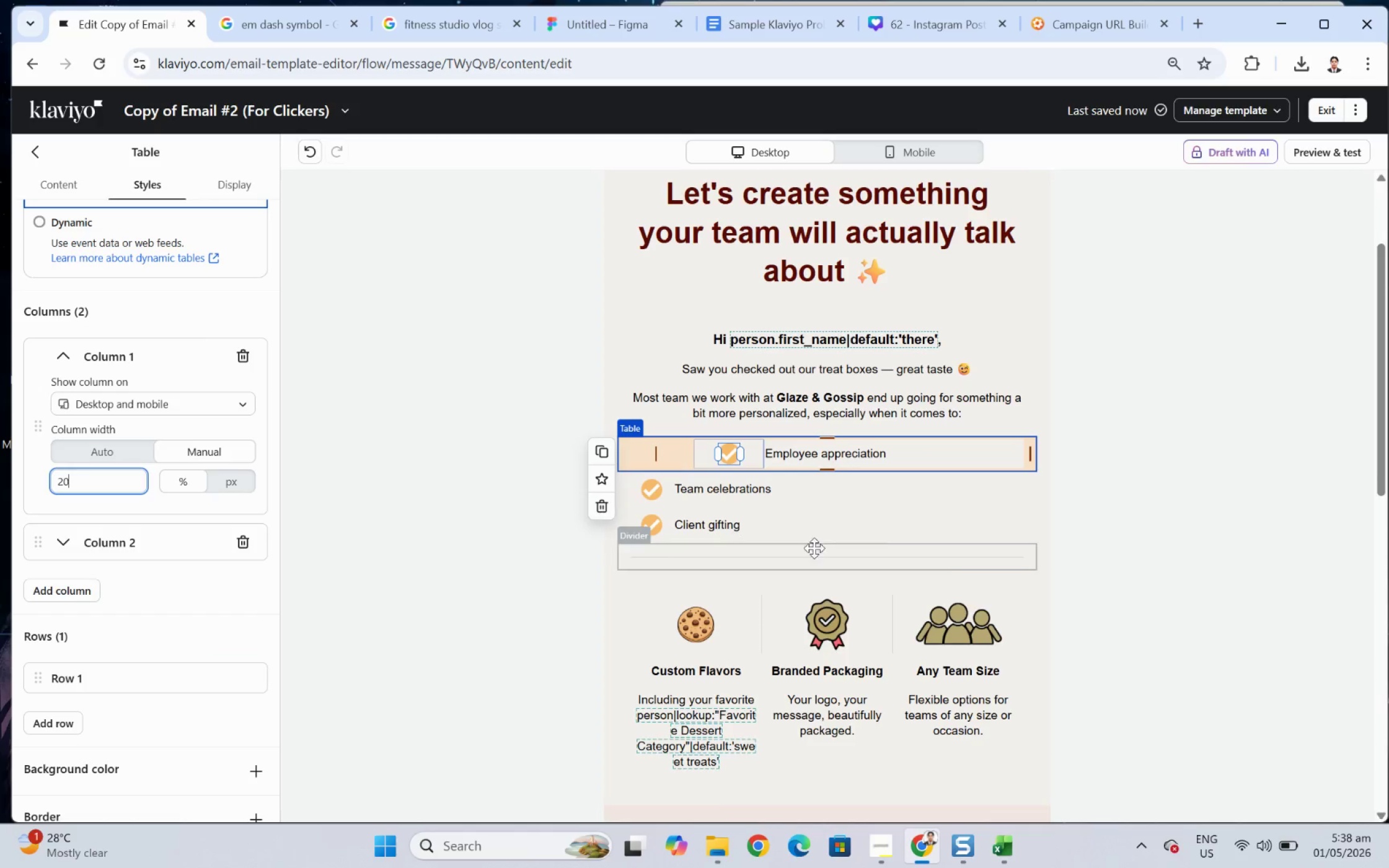 
left_click([1187, 657])
 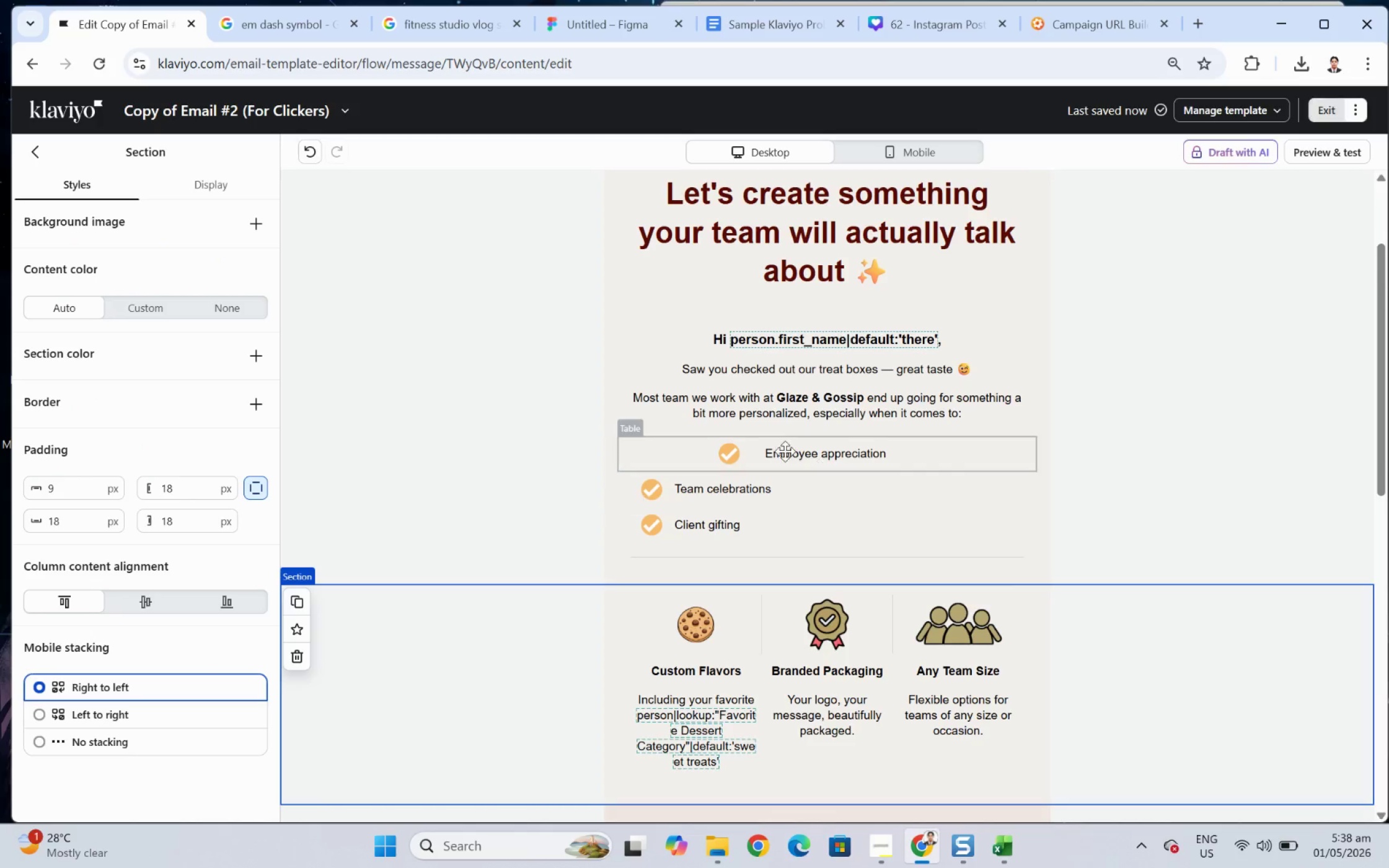 
left_click([763, 441])
 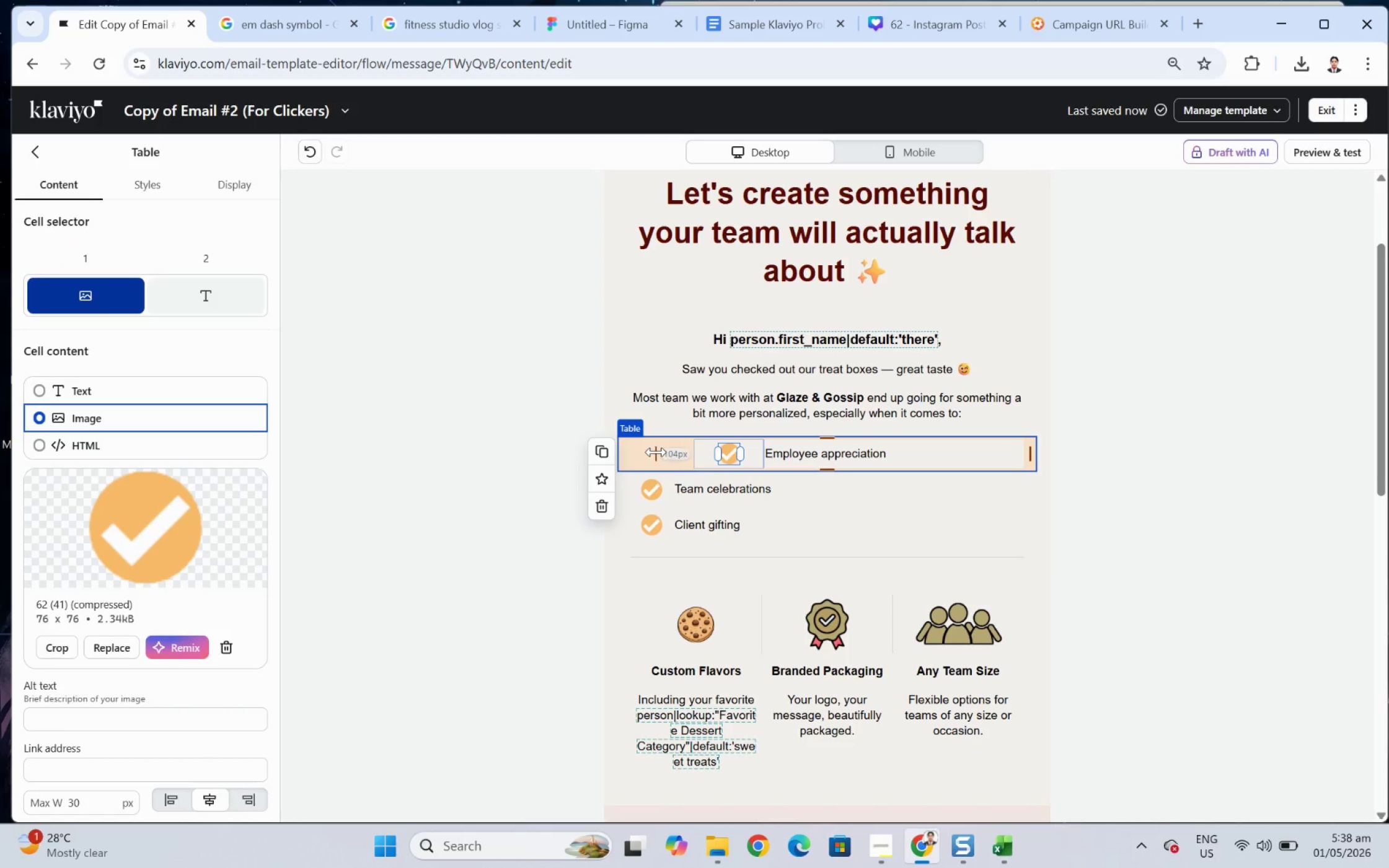 
left_click_drag(start_coordinate=[655, 452], to_coordinate=[682, 452])
 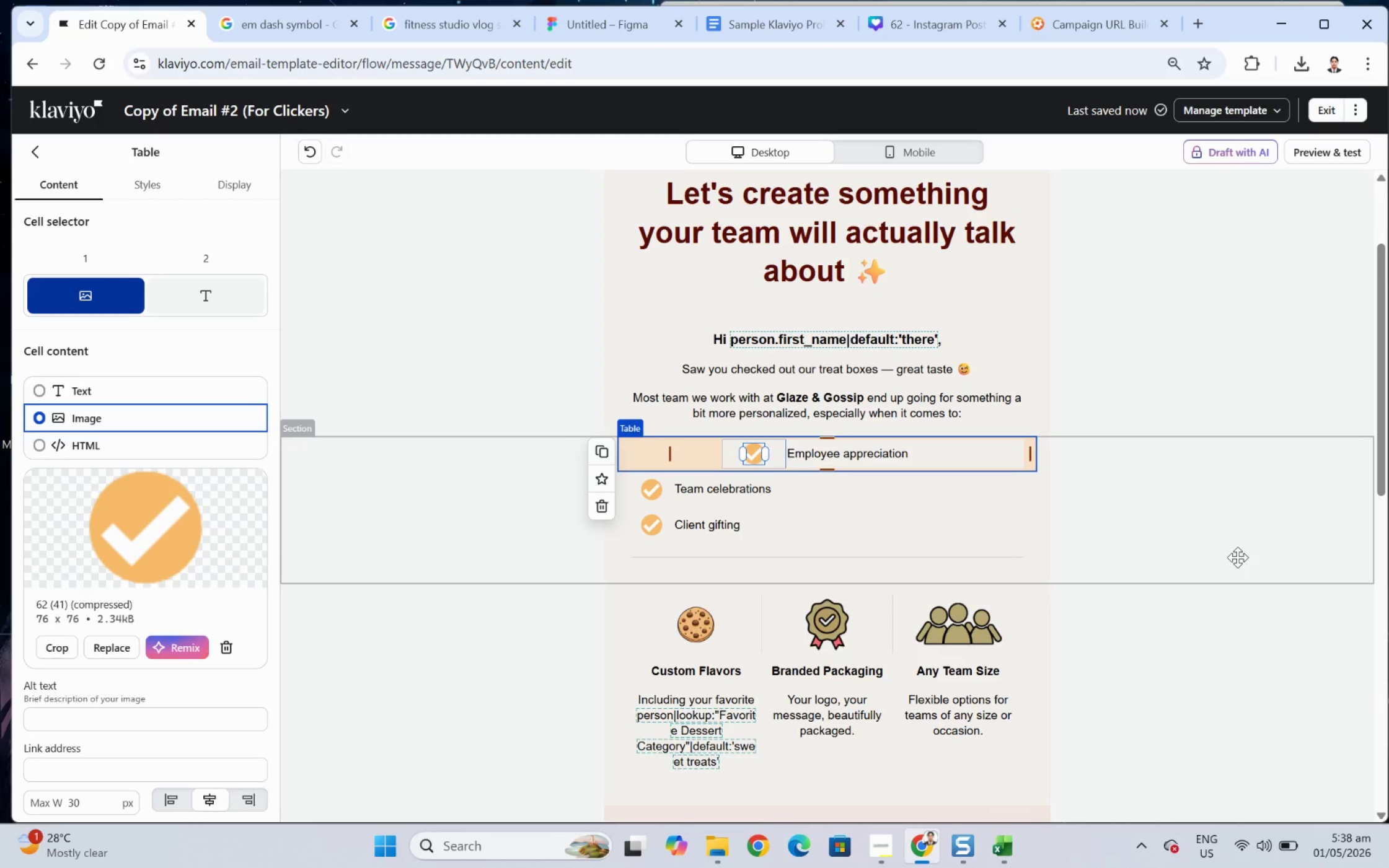 
left_click([1237, 557])
 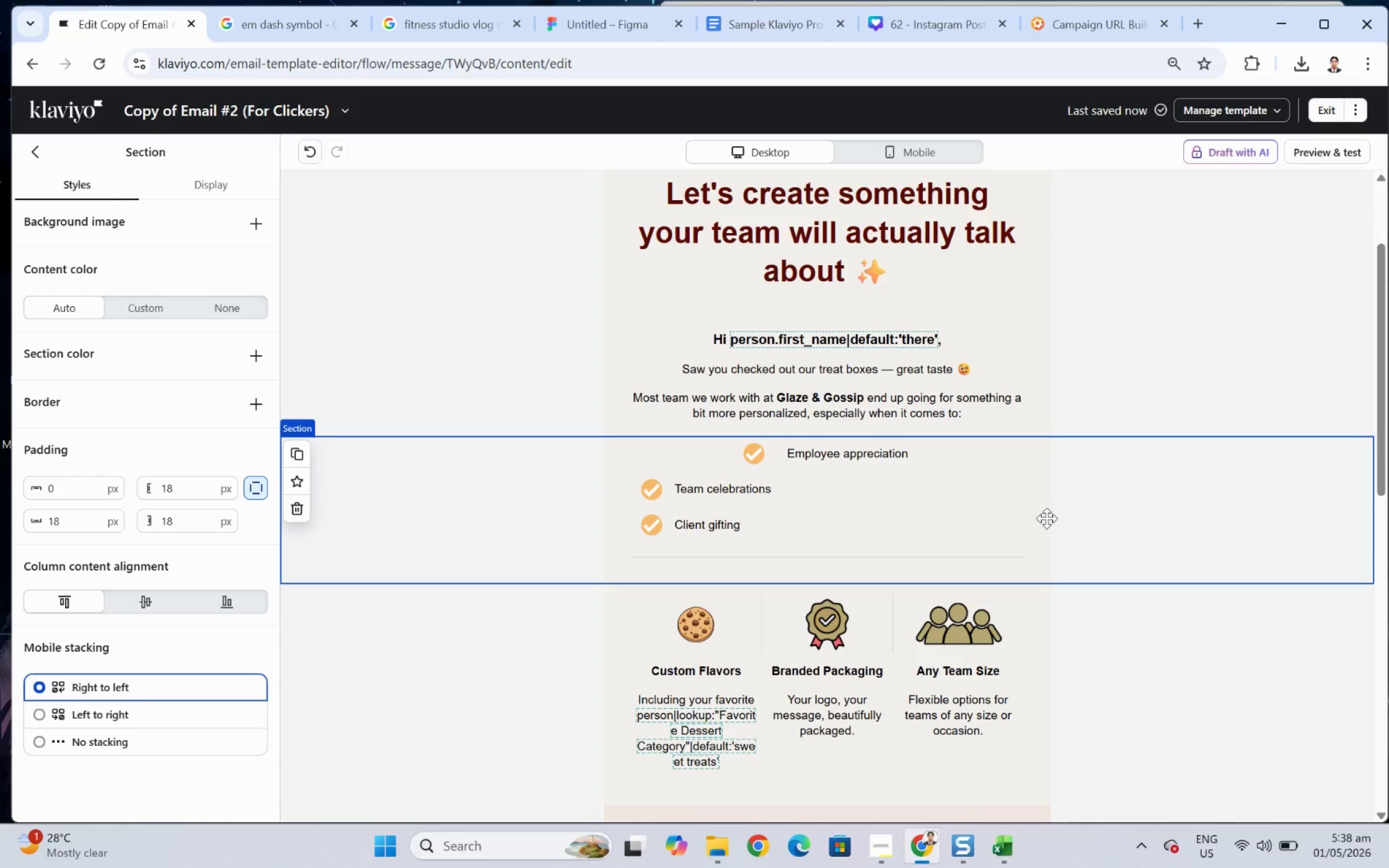 
left_click([965, 496])
 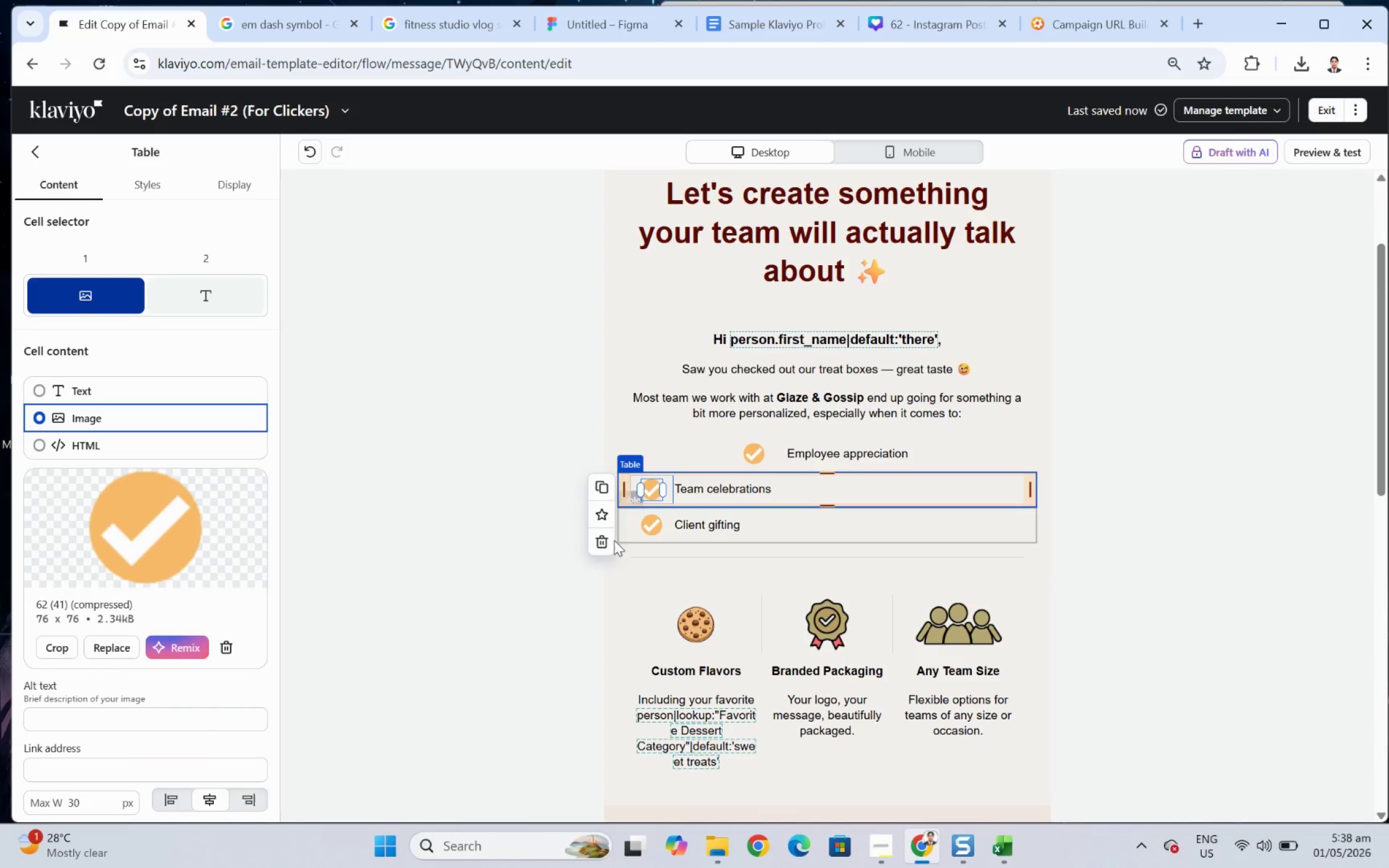 
left_click([602, 540])
 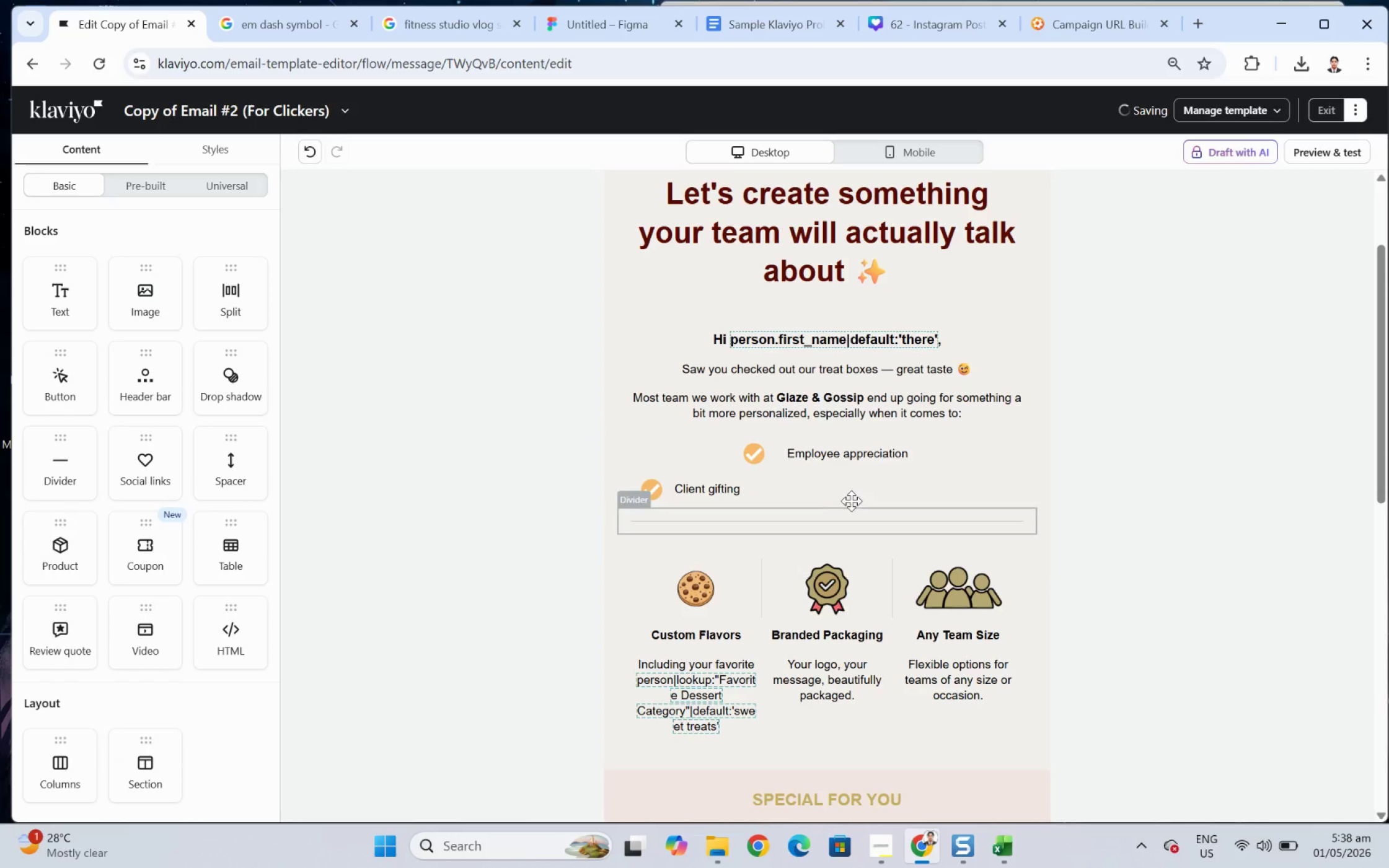 
left_click([852, 494])
 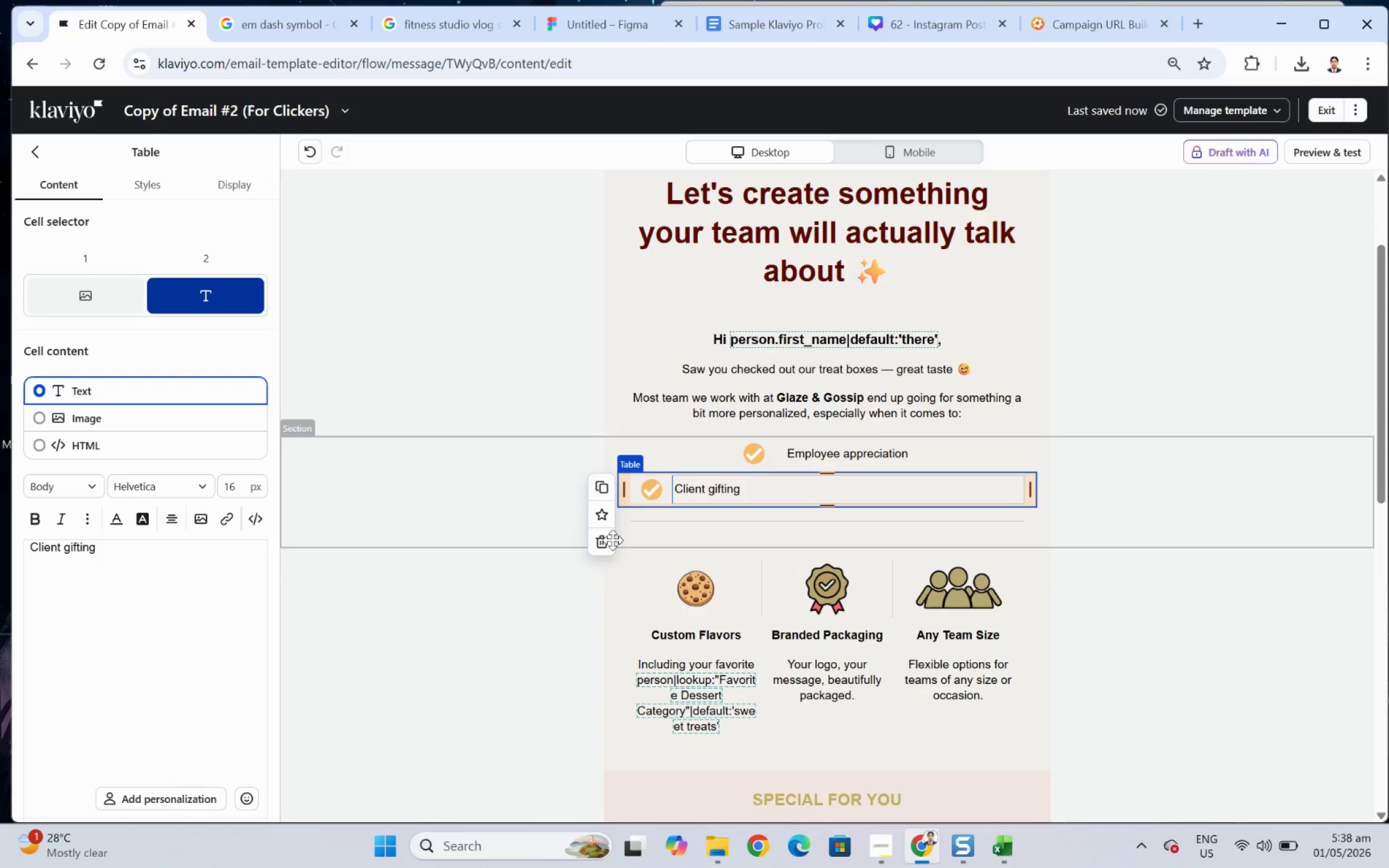 
left_click([604, 540])
 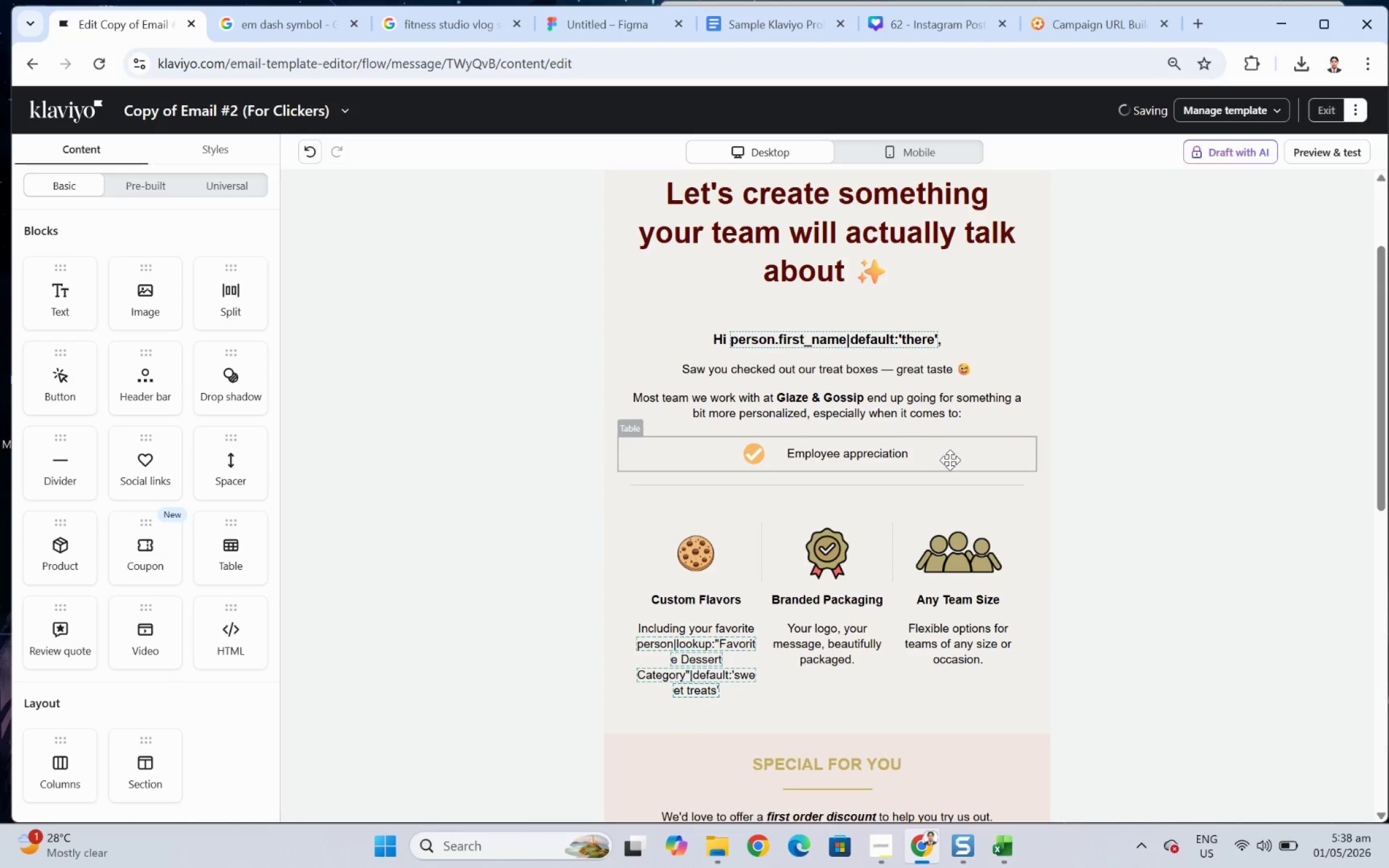 
left_click([953, 458])
 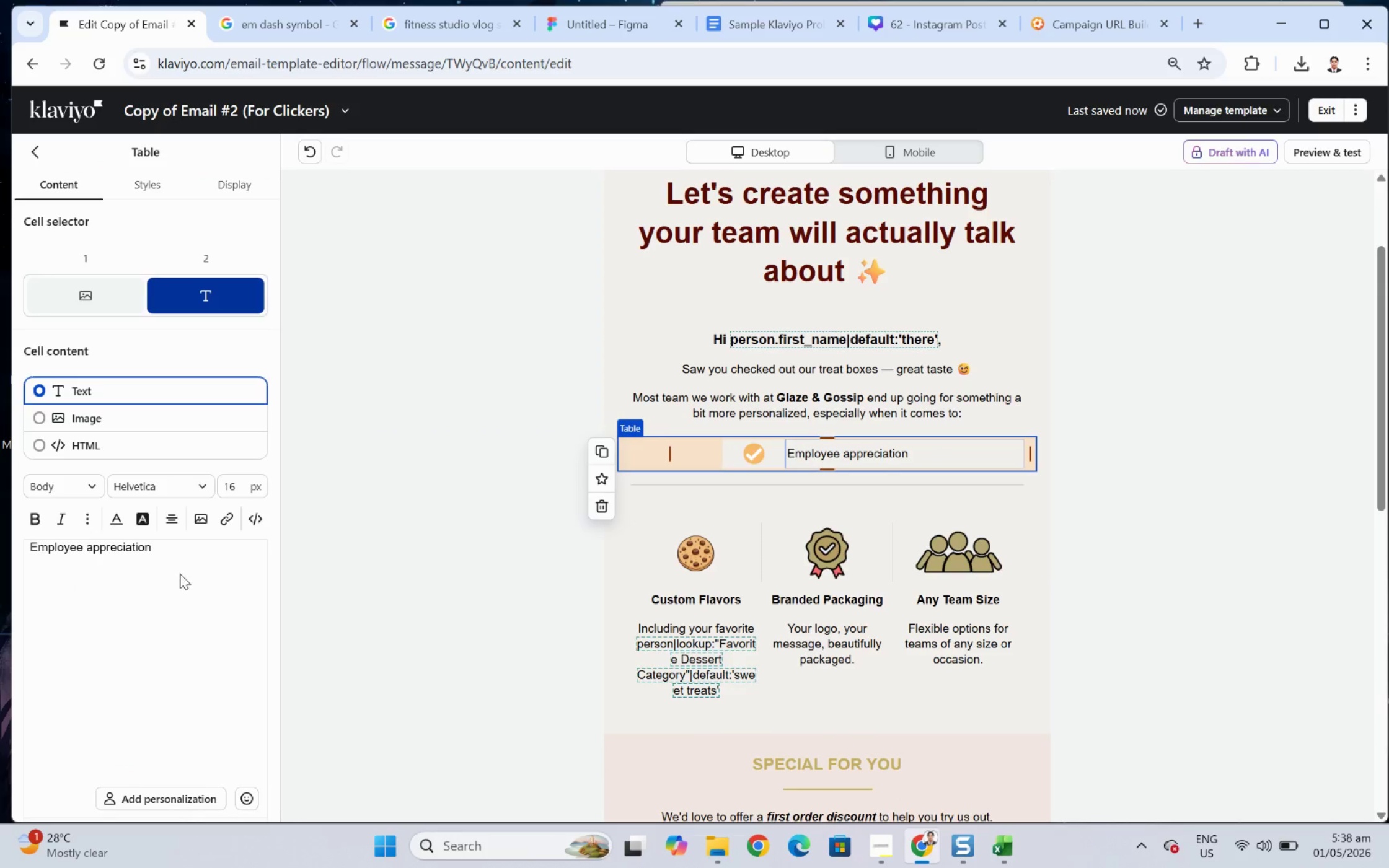 
double_click([179, 546])
 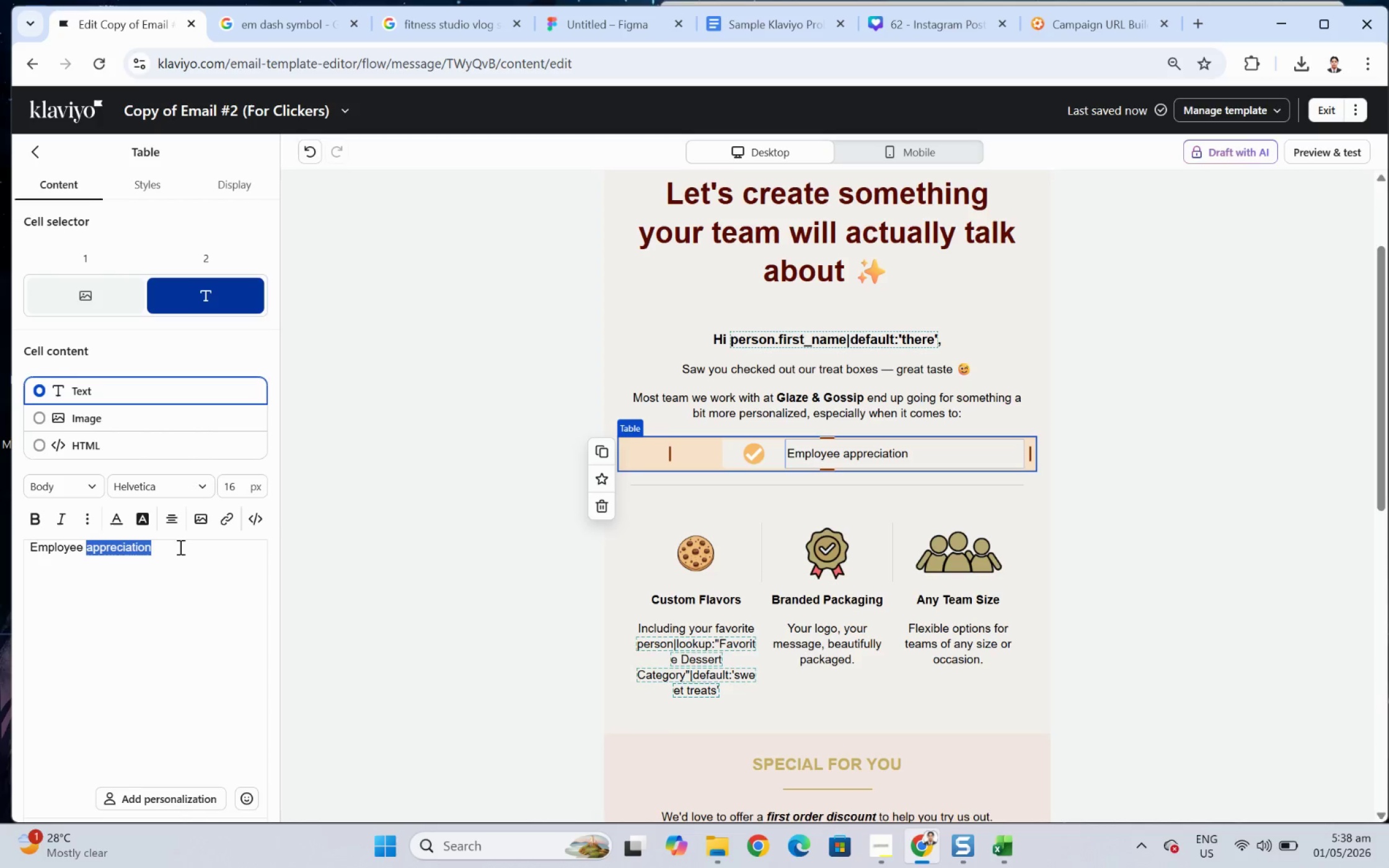 
triple_click([179, 546])
 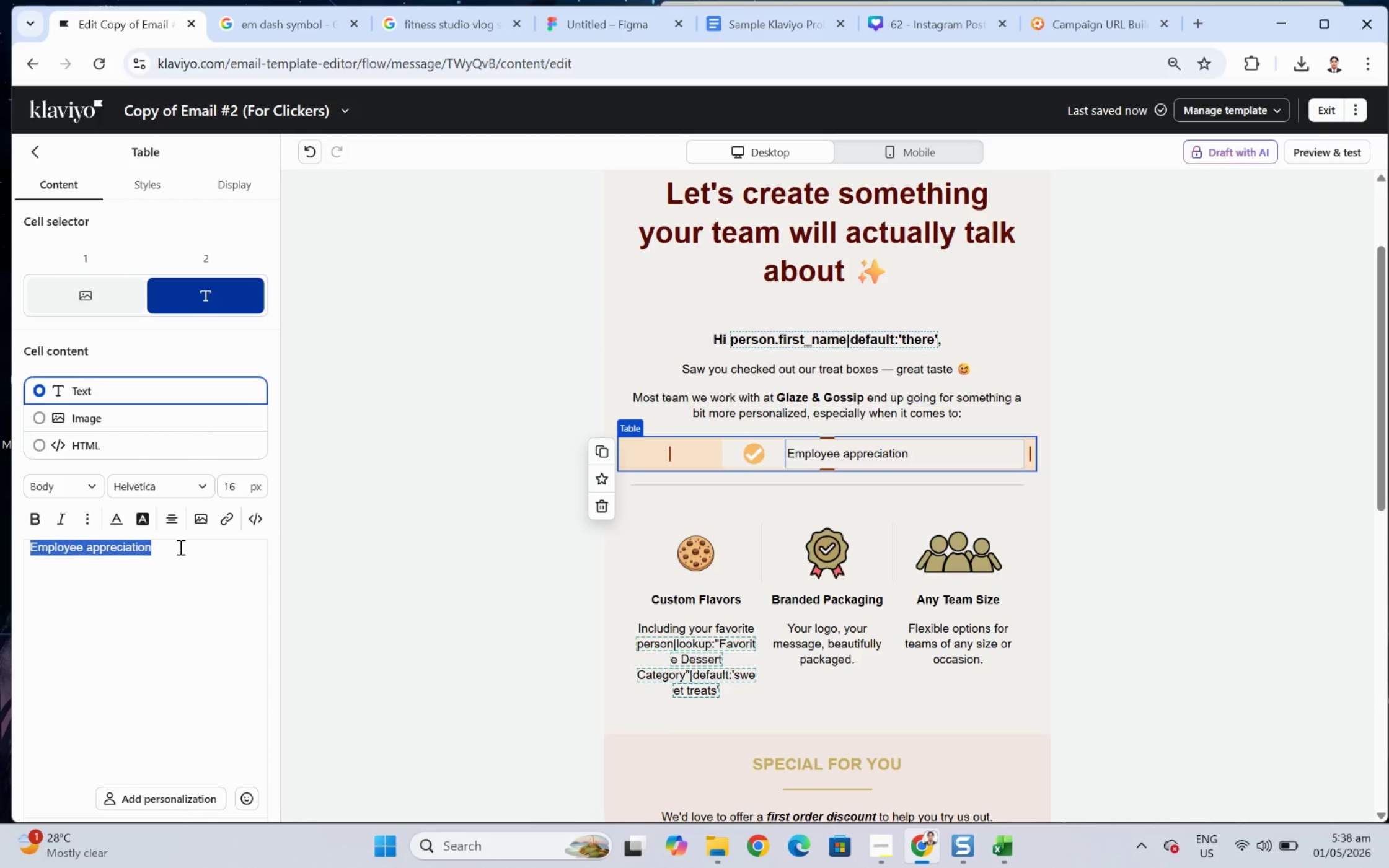 
wait(6.04)
 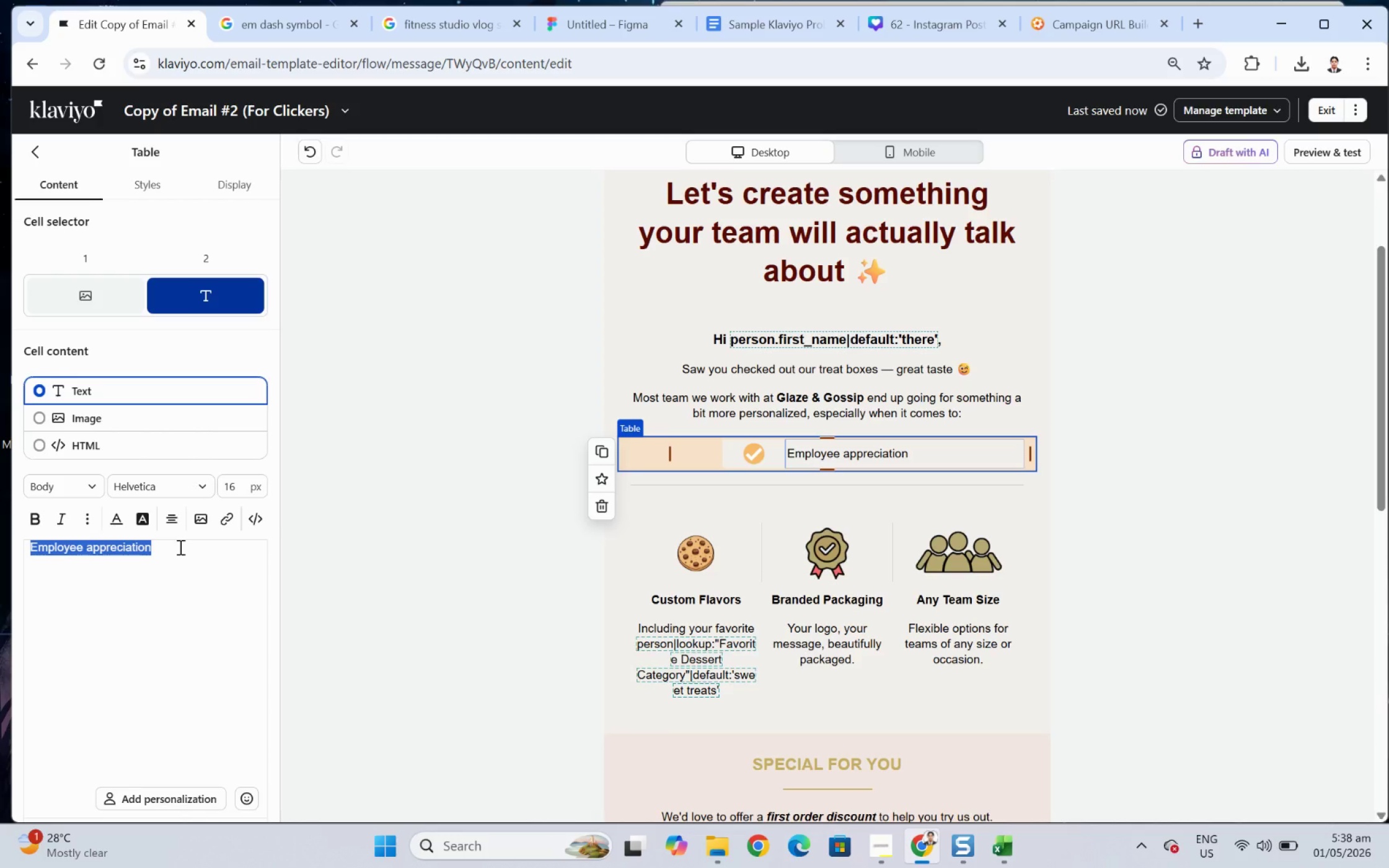 
left_click([179, 546])
 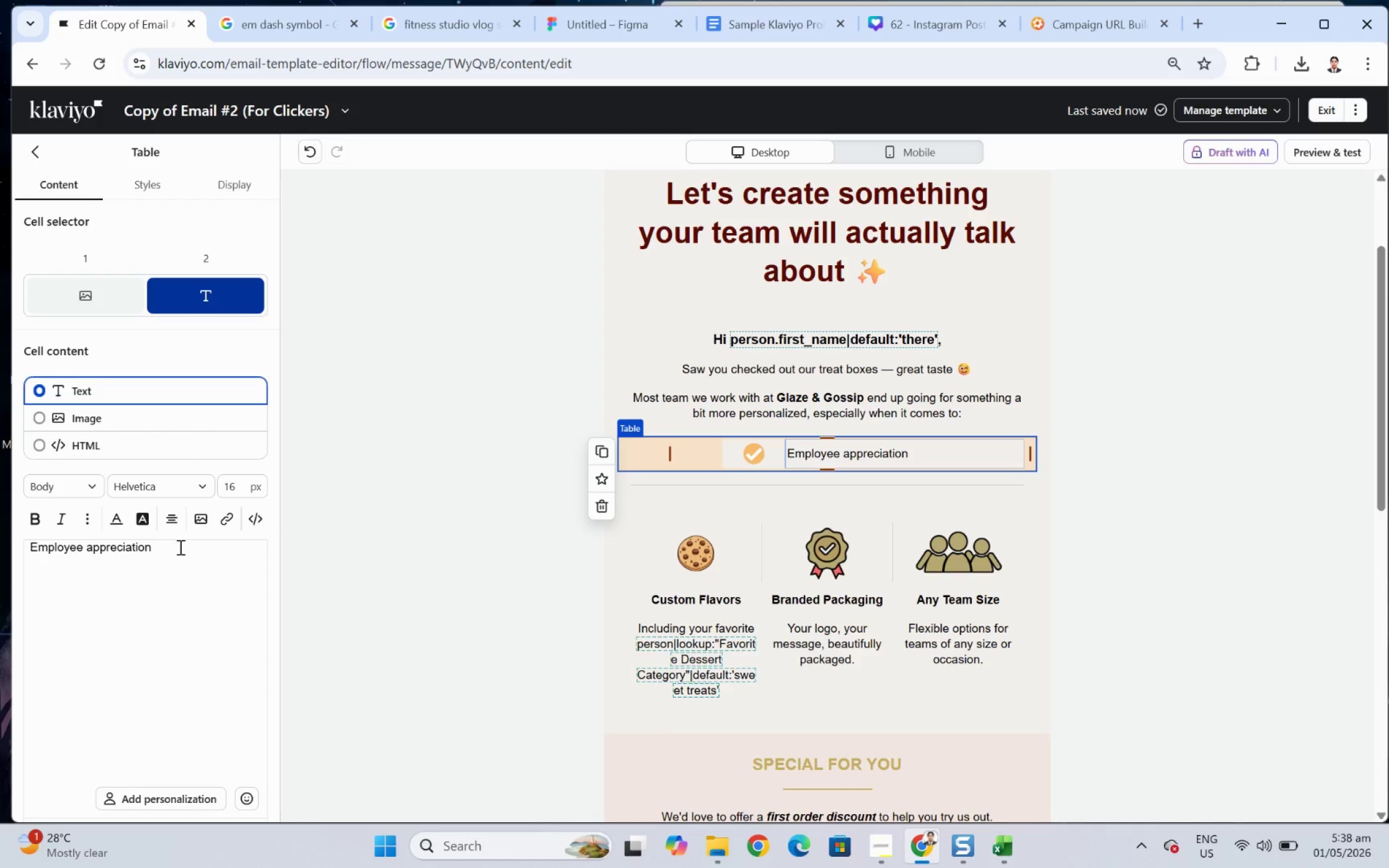 
type( gifts)
 